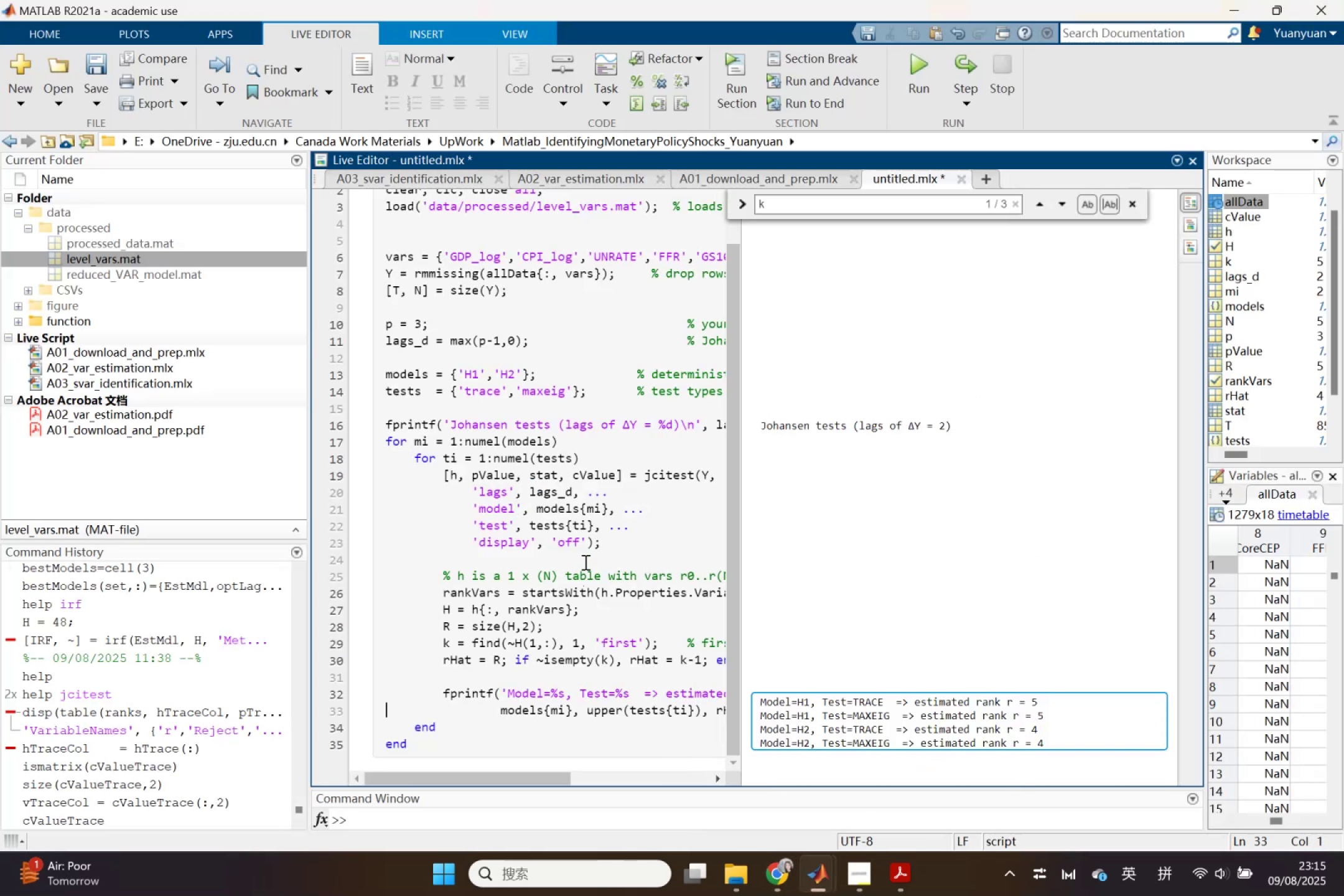 
scroll: coordinate [584, 561], scroll_direction: up, amount: 4.0
 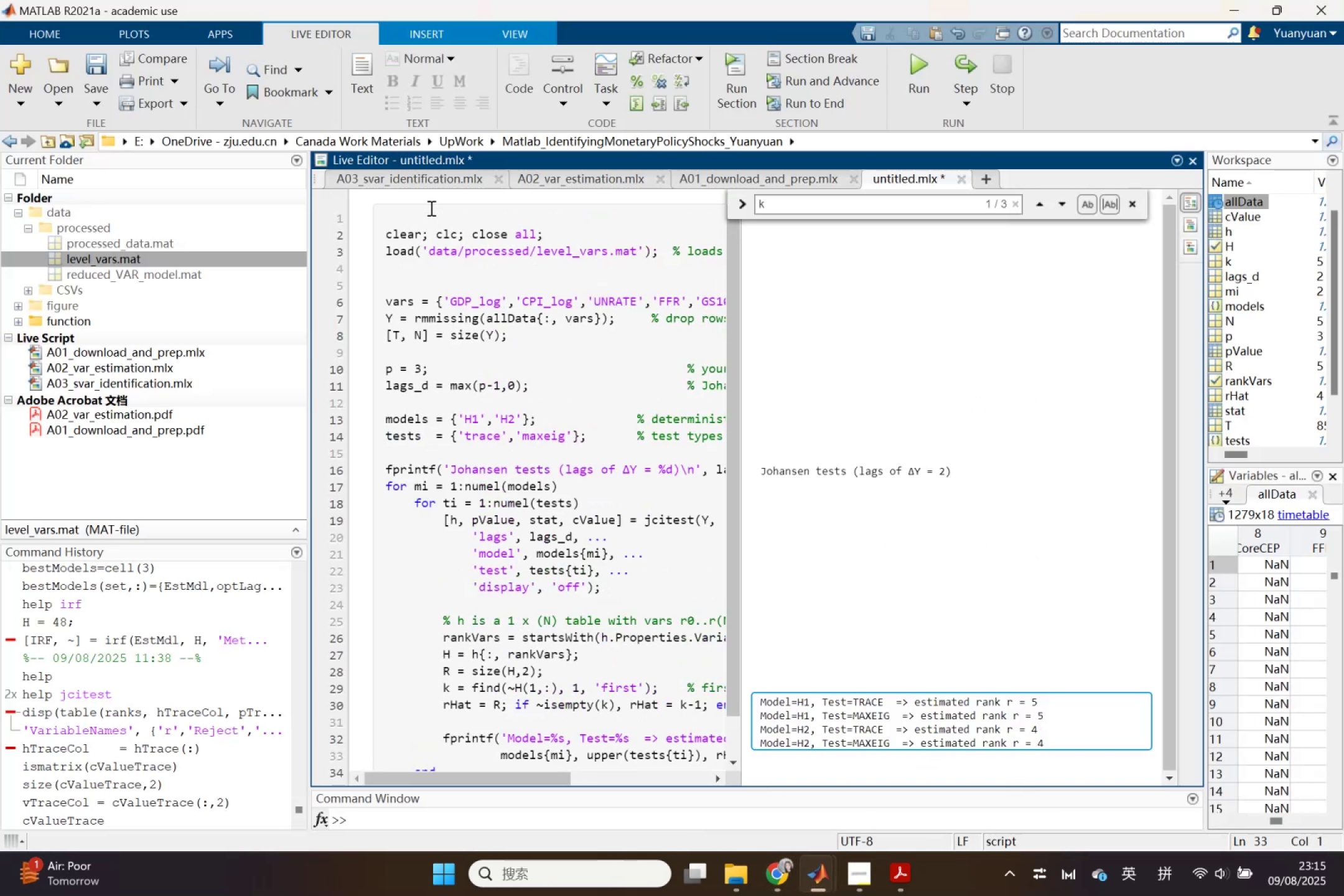 
left_click([543, 178])
 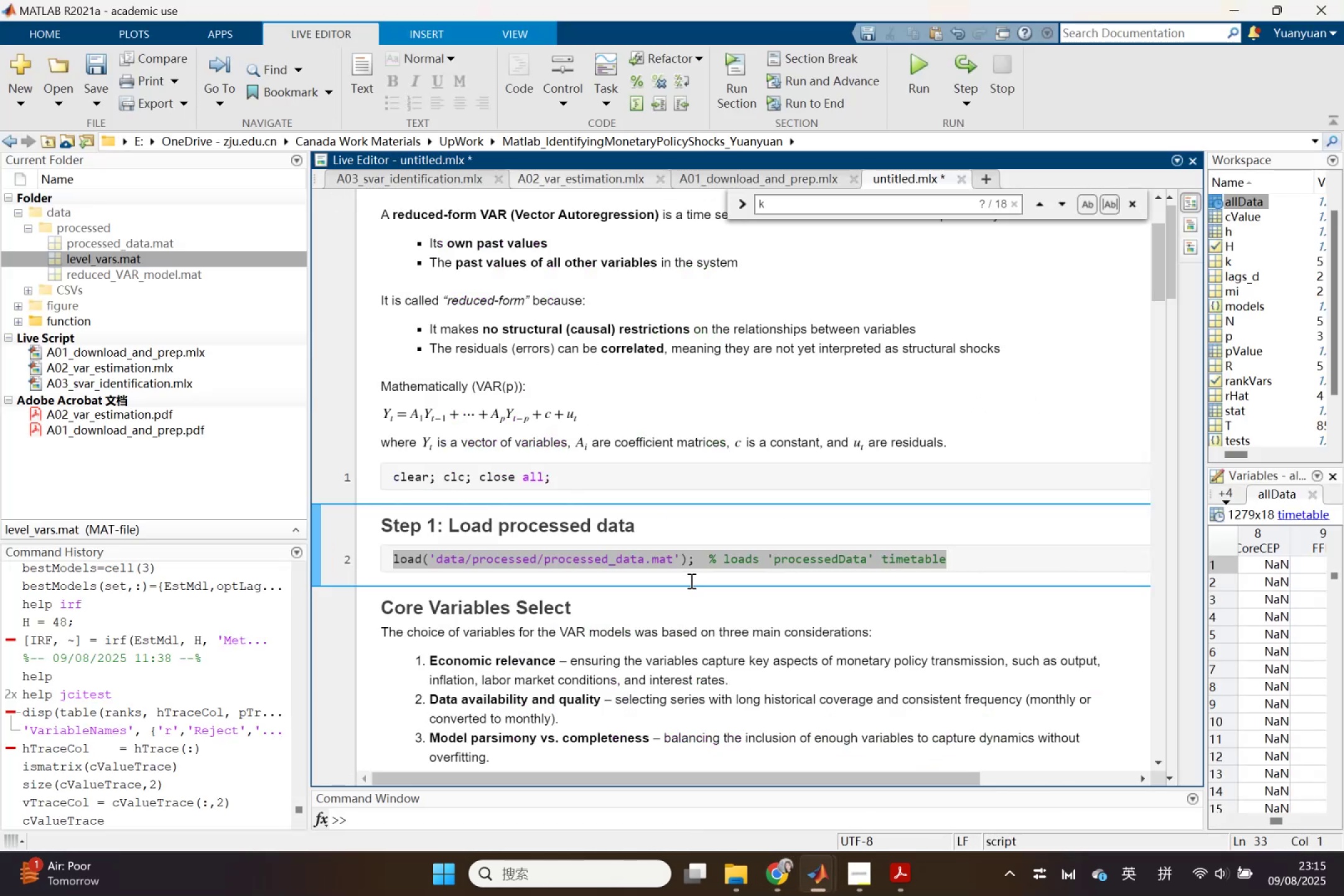 
scroll: coordinate [711, 572], scroll_direction: up, amount: 5.0
 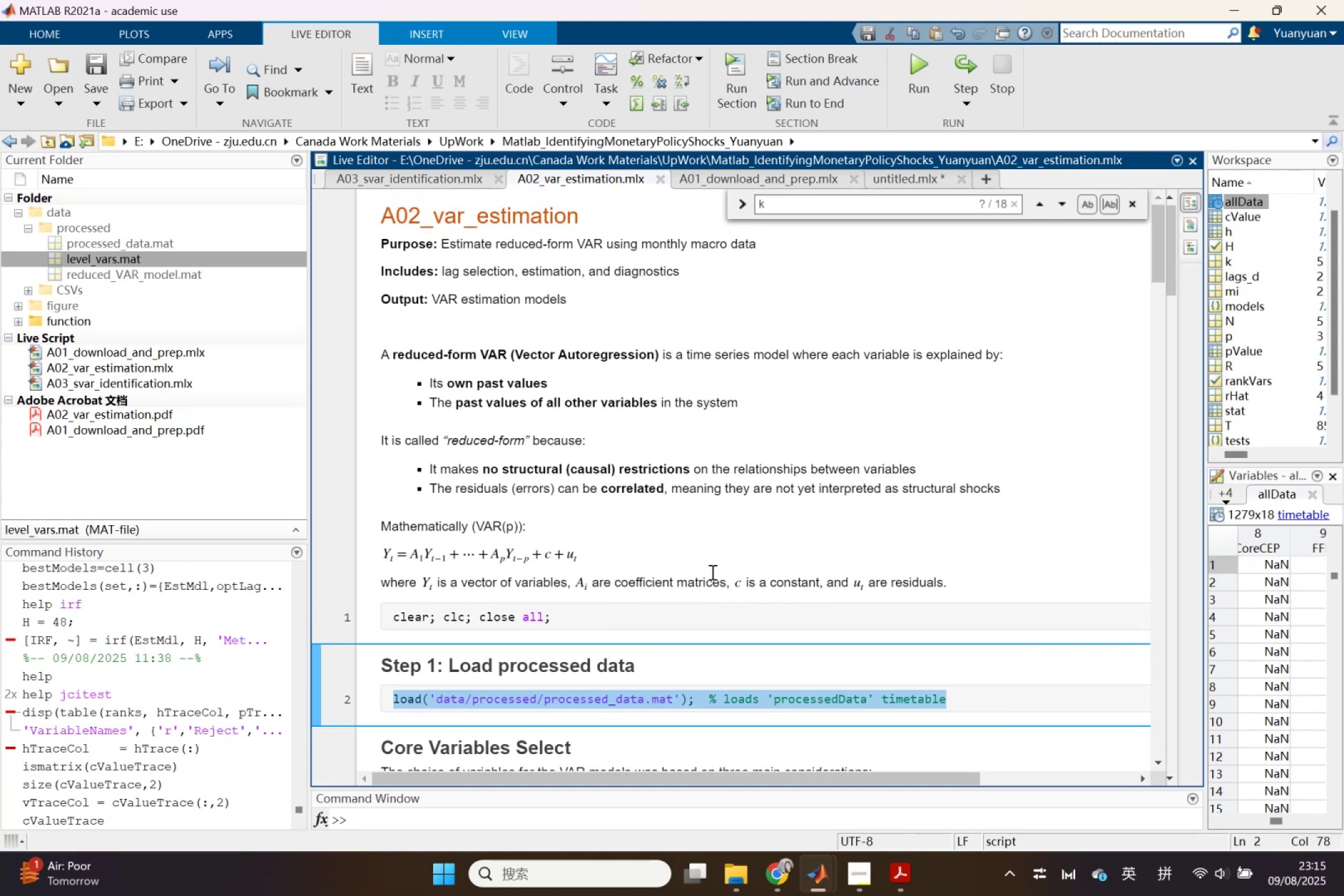 
scroll: coordinate [711, 572], scroll_direction: down, amount: 3.0
 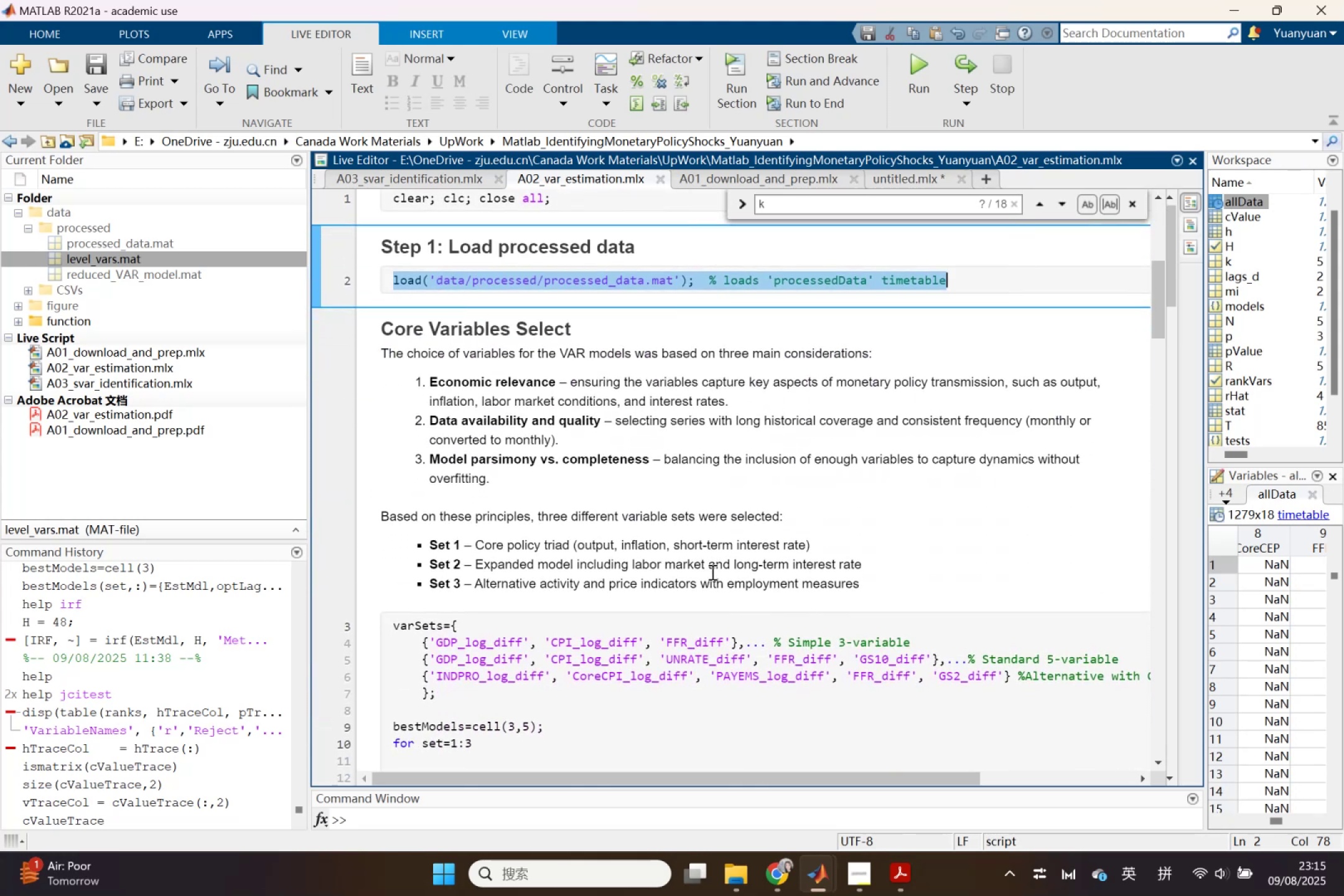 
left_click([892, 177])
 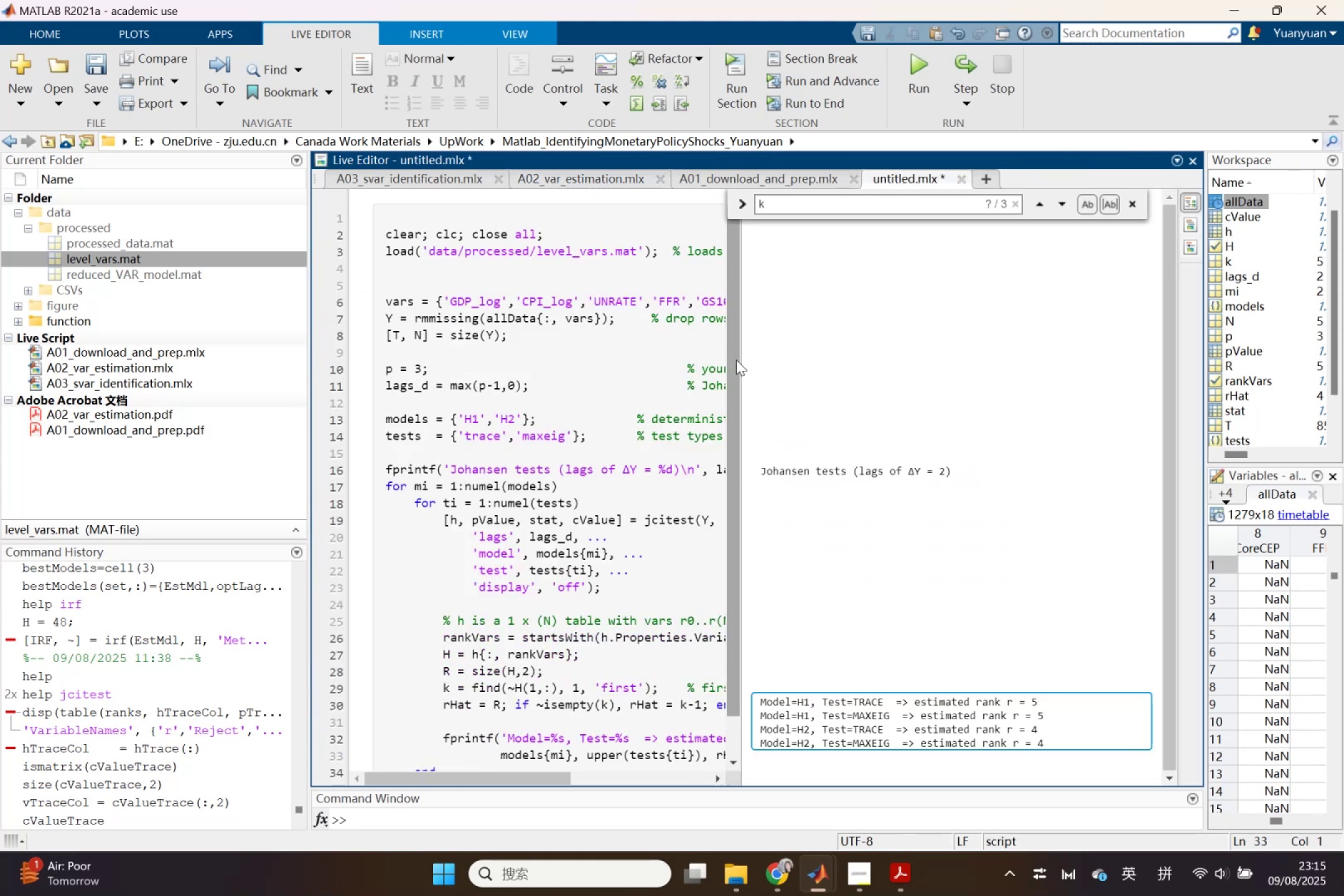 
left_click_drag(start_coordinate=[739, 361], to_coordinate=[971, 378])
 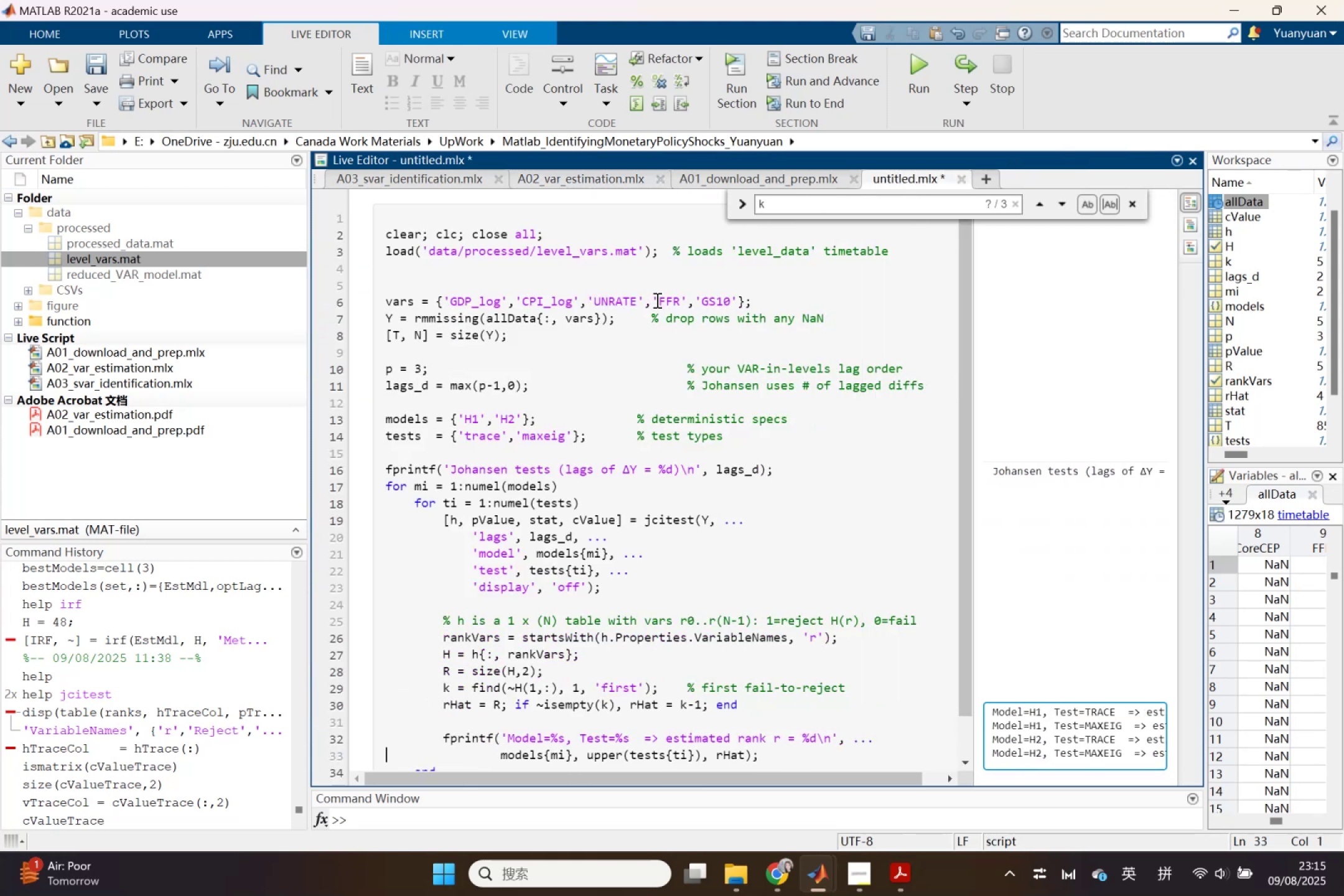 
left_click_drag(start_coordinate=[647, 302], to_coordinate=[584, 303])
 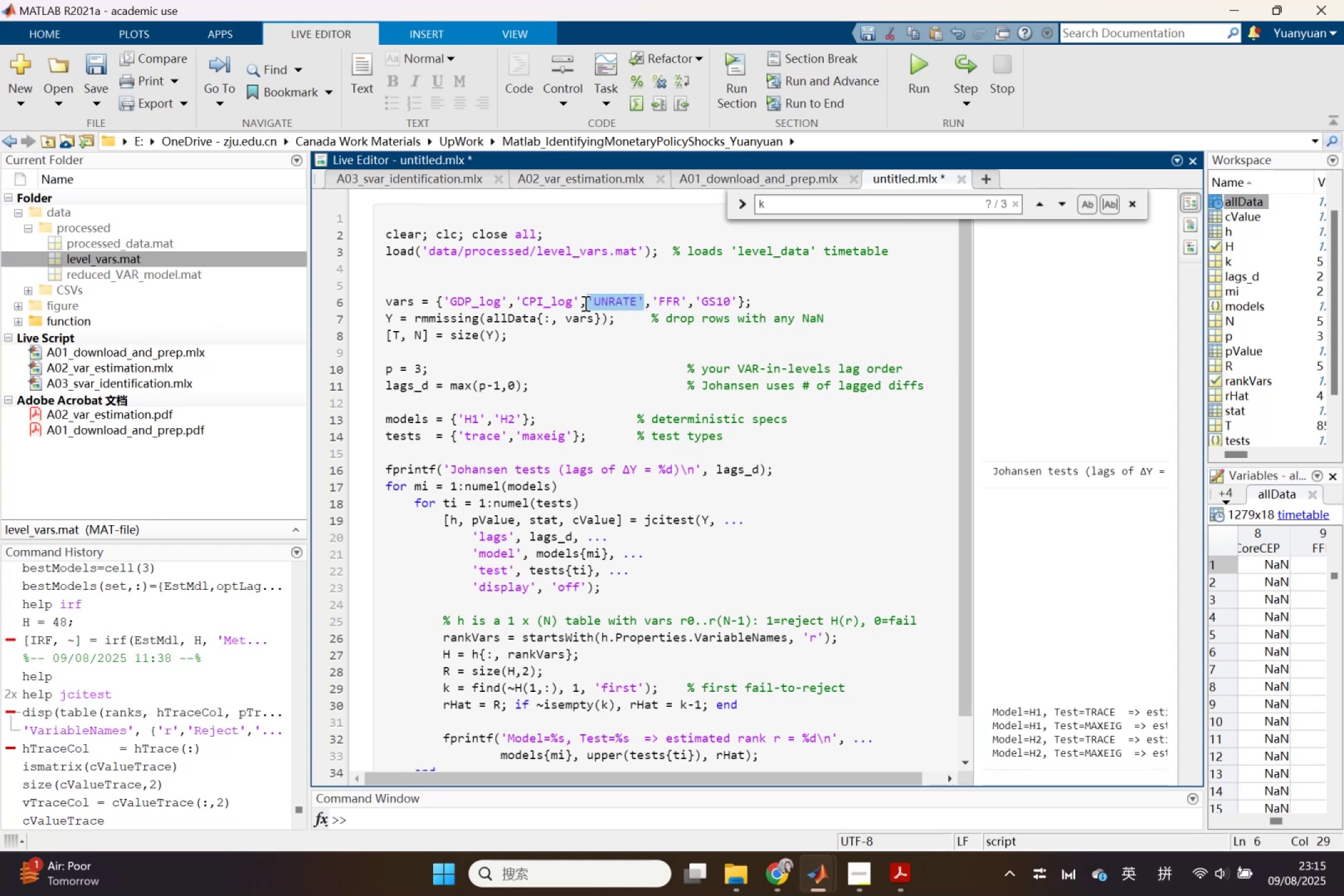 
key(Backspace)
 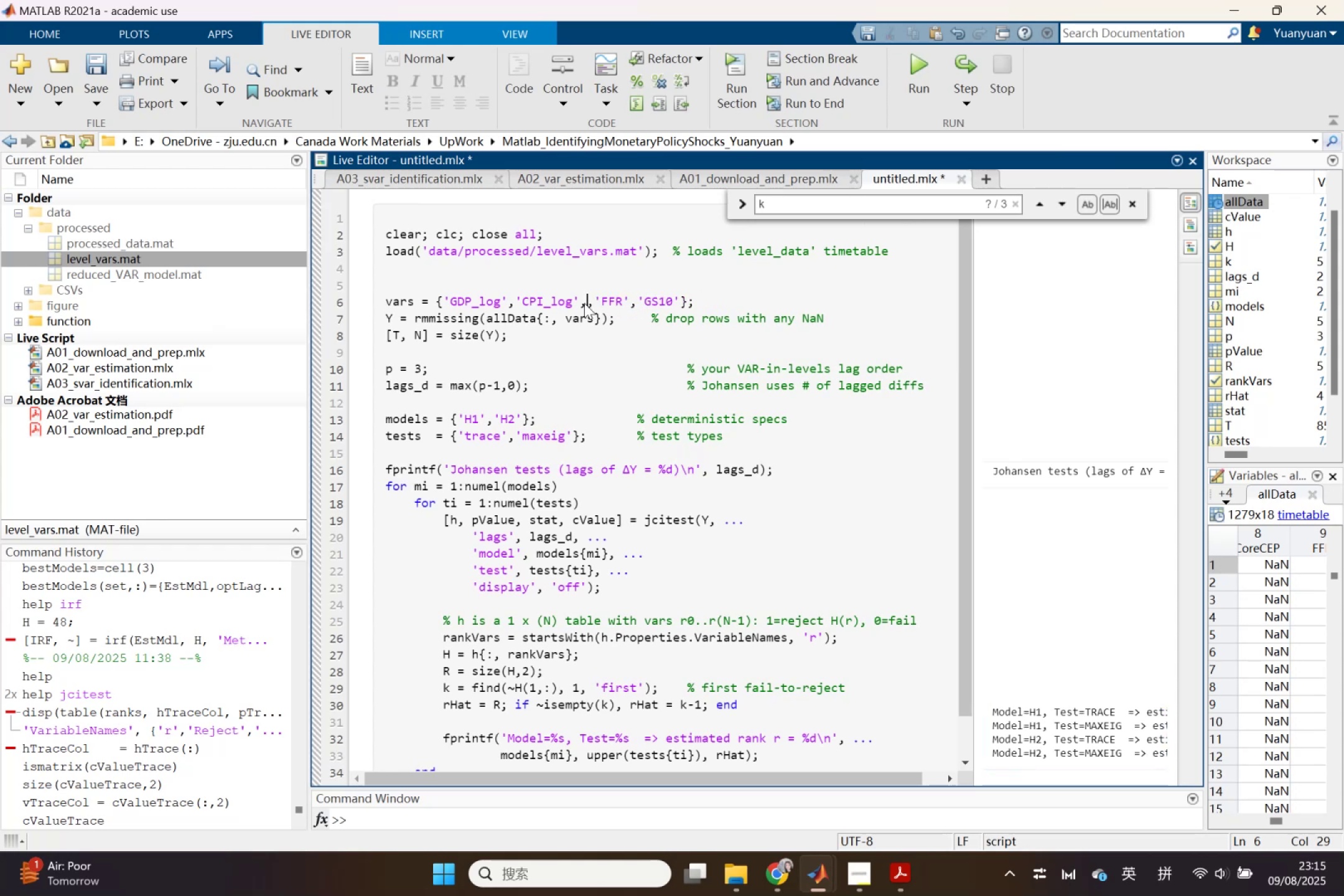 
key(Backspace)
 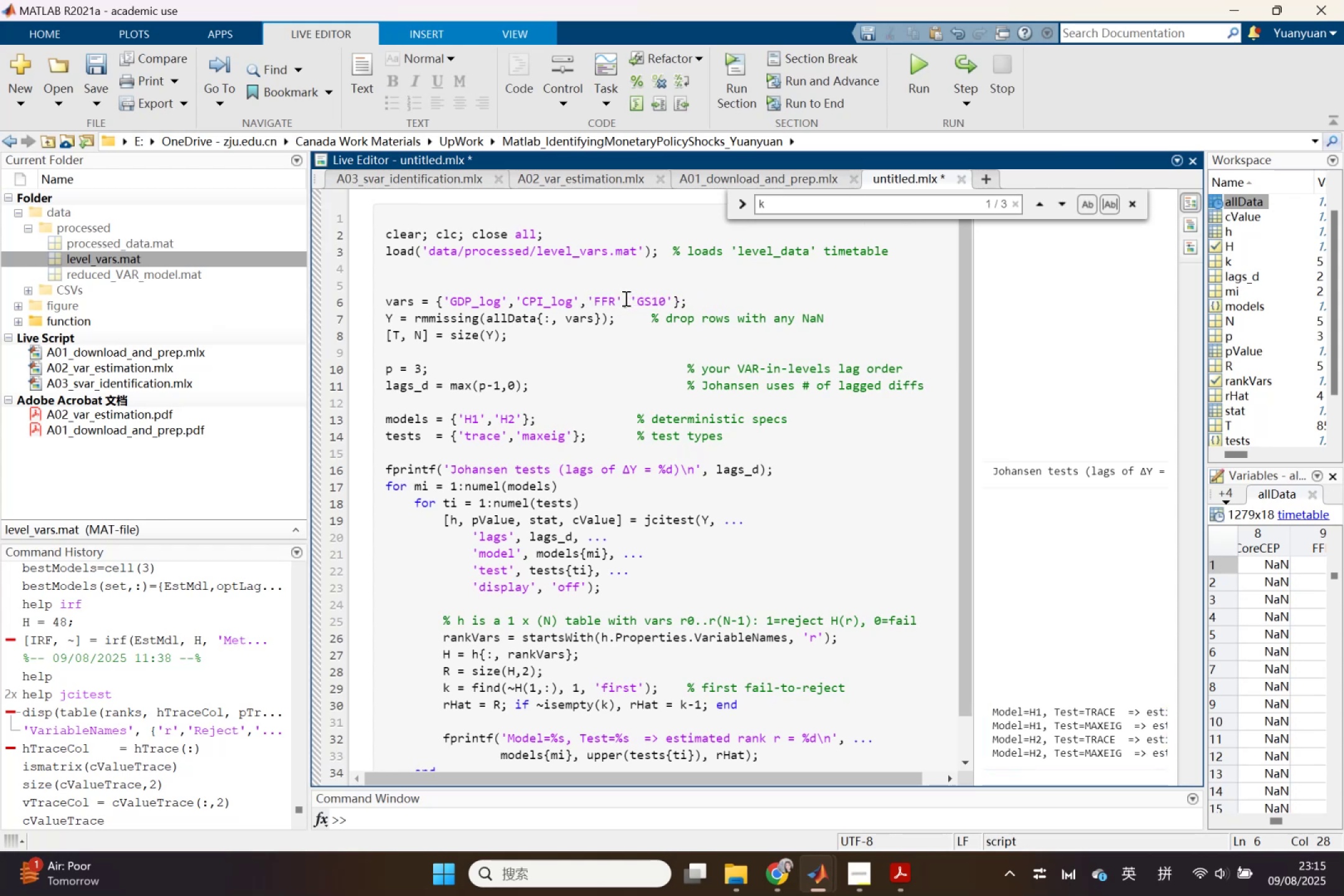 
left_click_drag(start_coordinate=[625, 298], to_coordinate=[670, 304])
 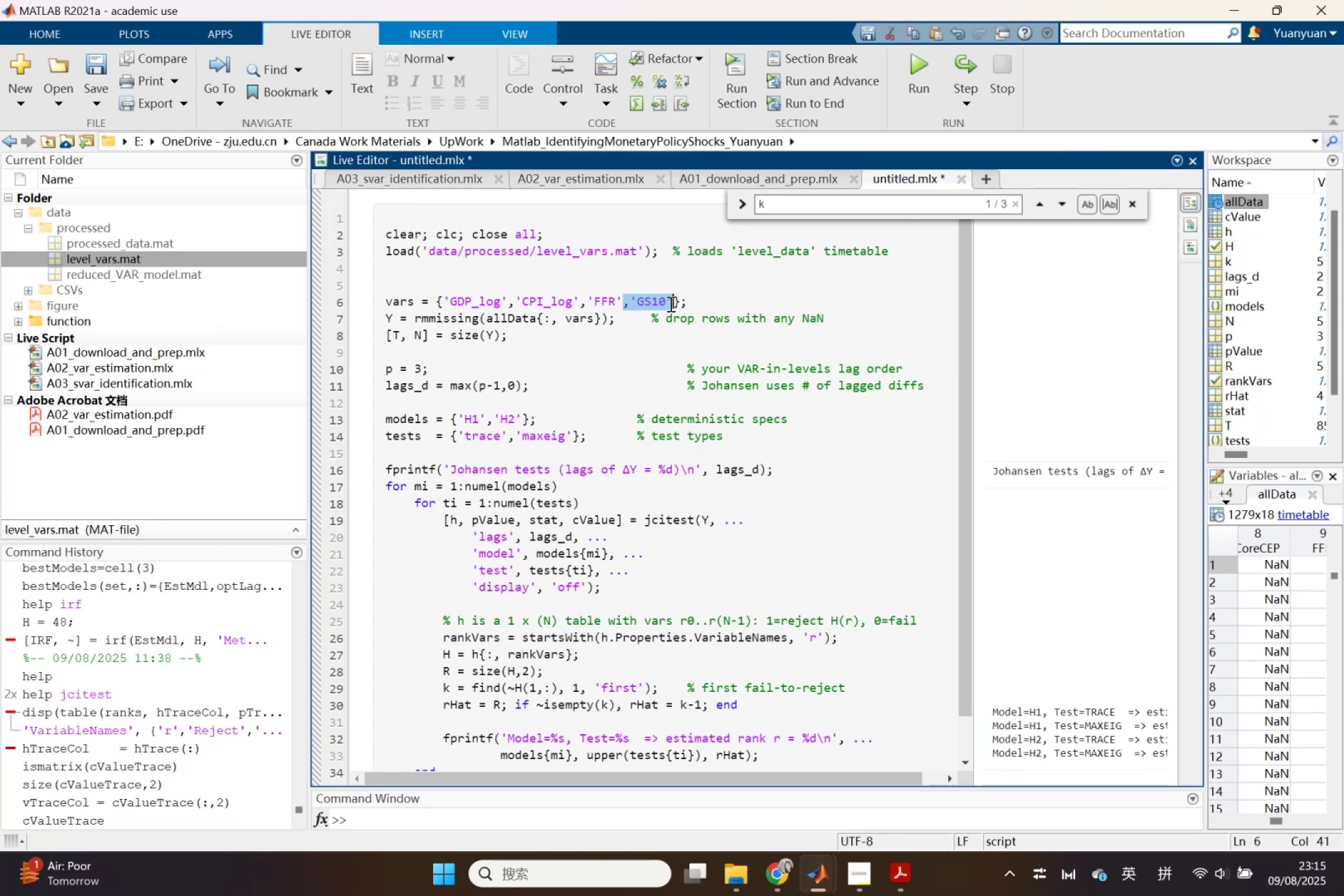 
key(Backspace)
 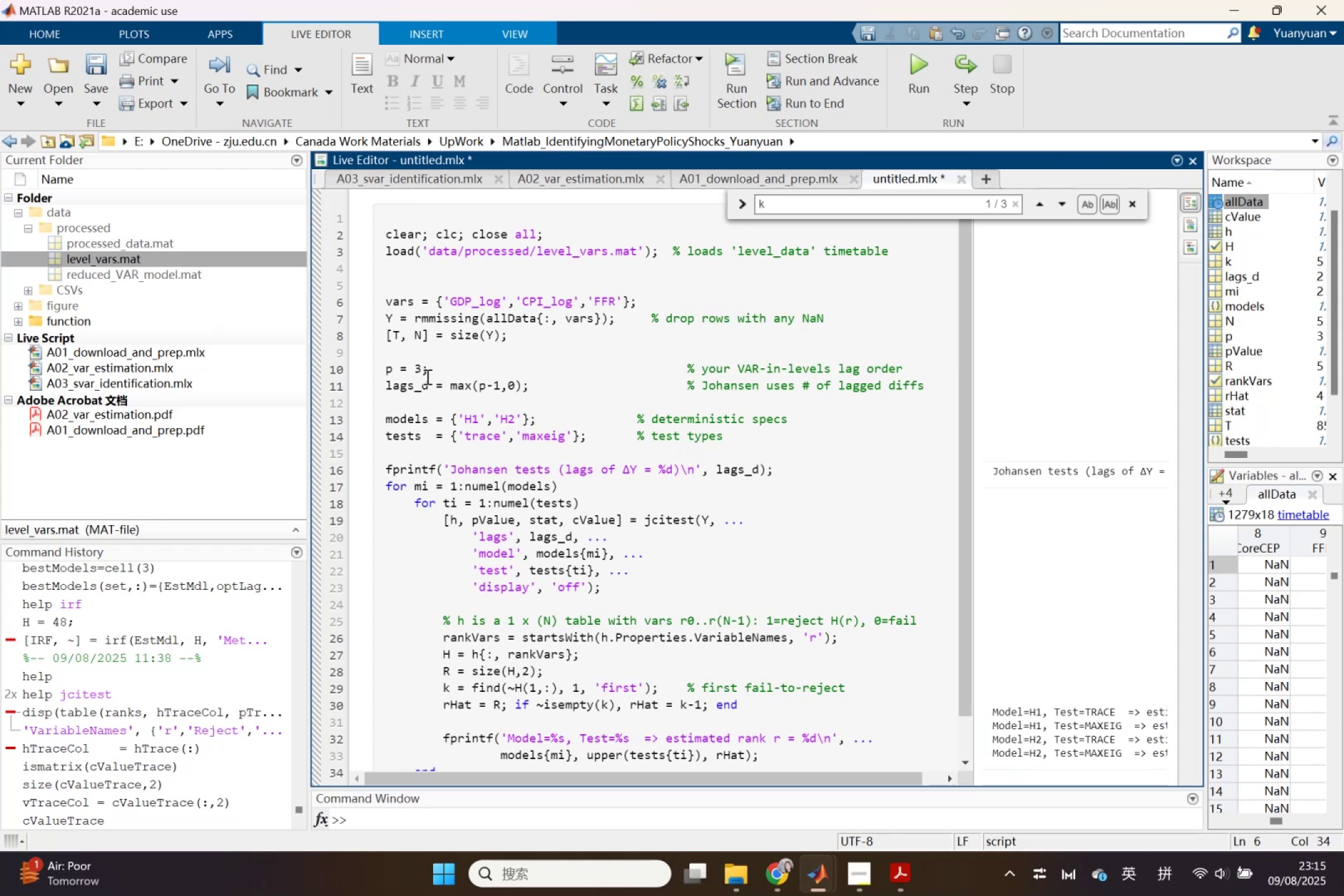 
left_click_drag(start_coordinate=[422, 375], to_coordinate=[416, 374])
 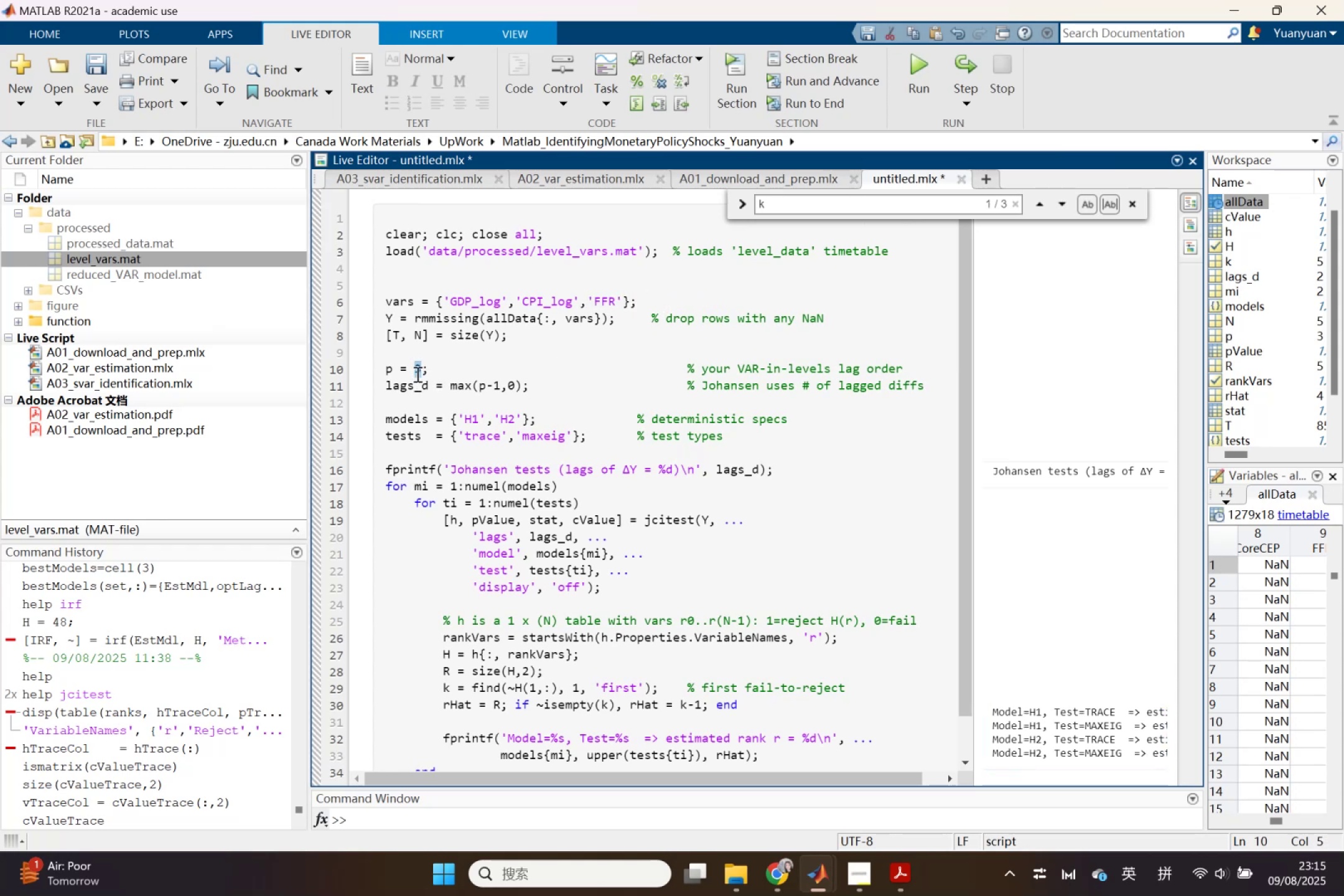 
left_click([318, 455])
 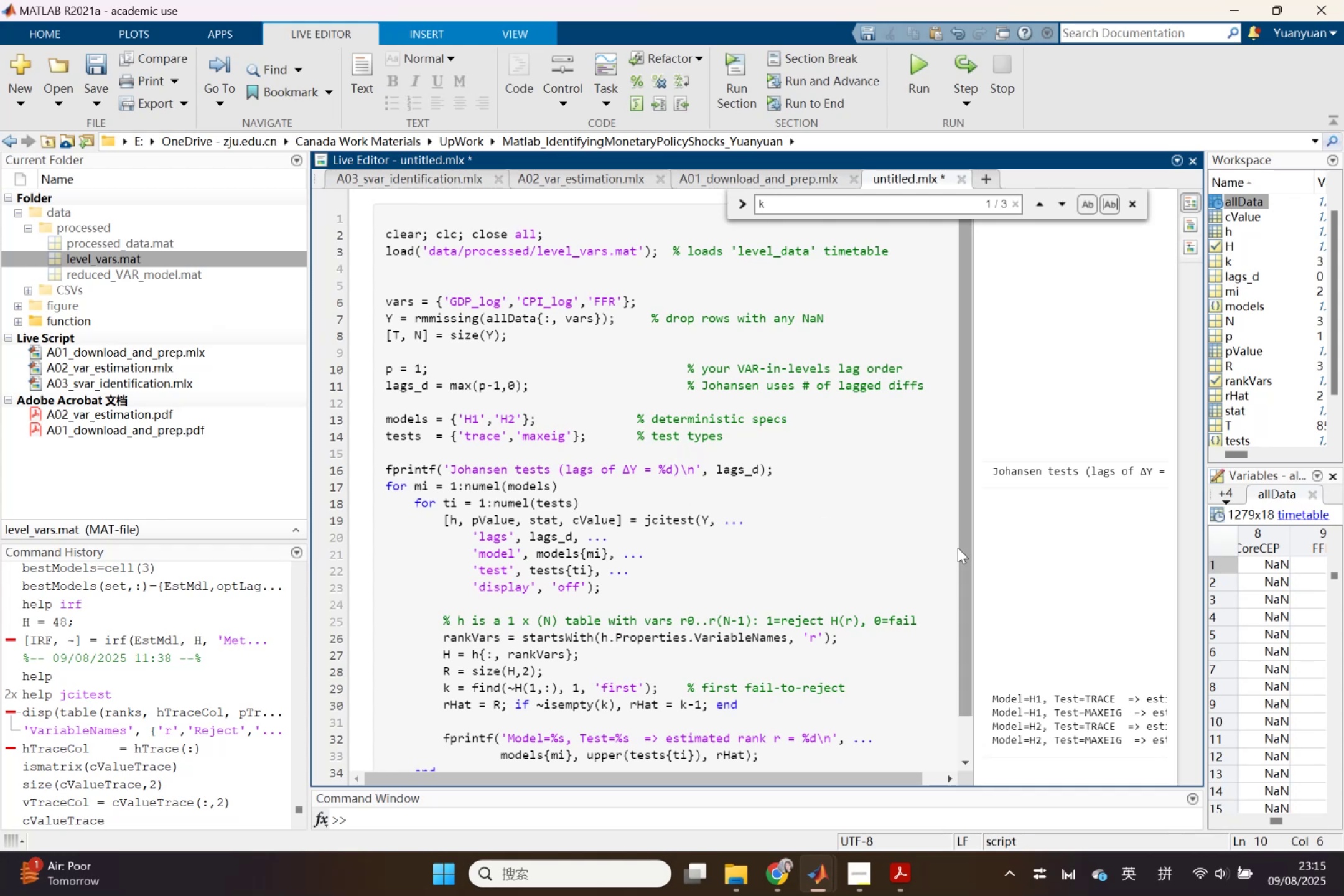 
left_click_drag(start_coordinate=[974, 546], to_coordinate=[836, 540])
 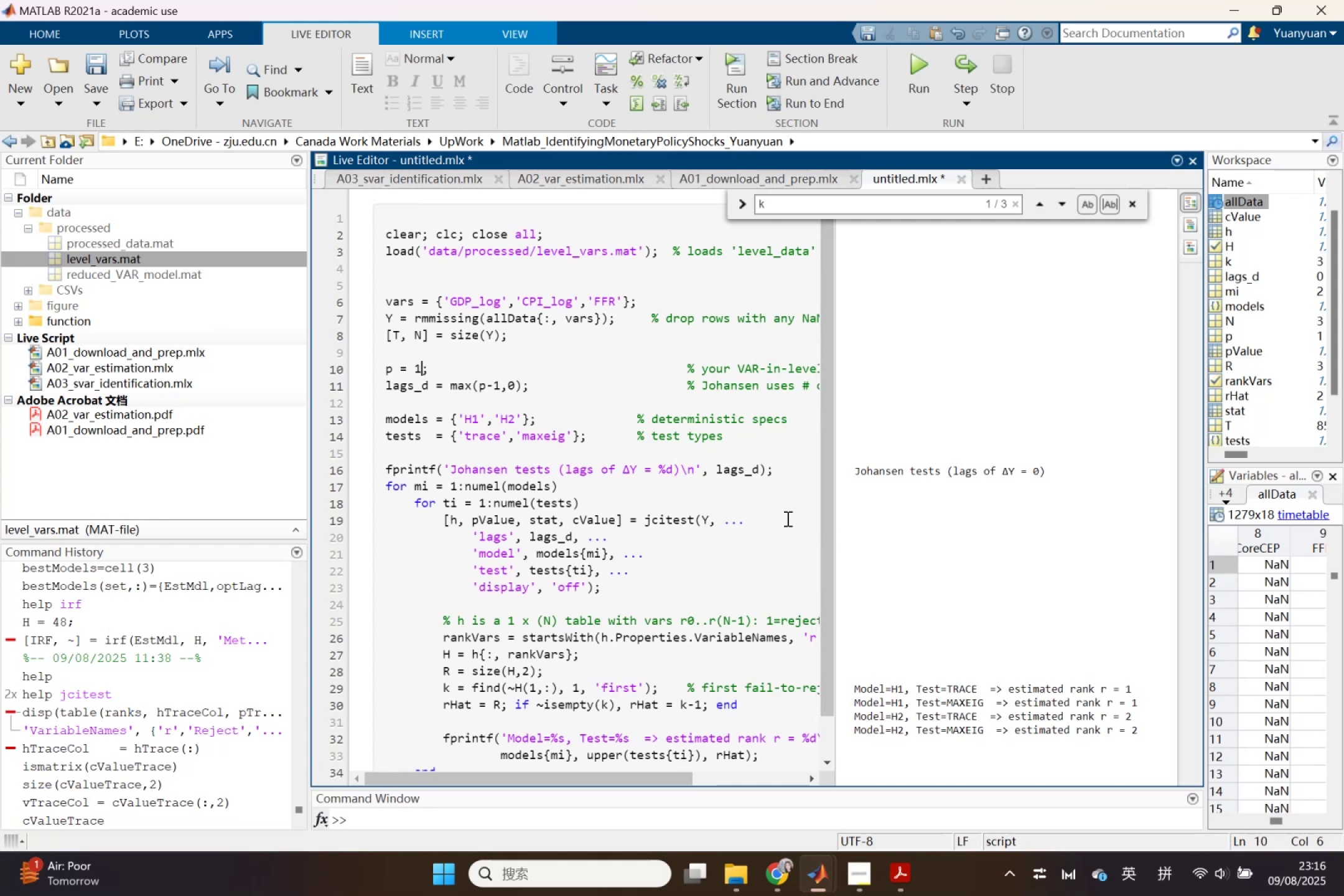 
left_click([786, 518])
 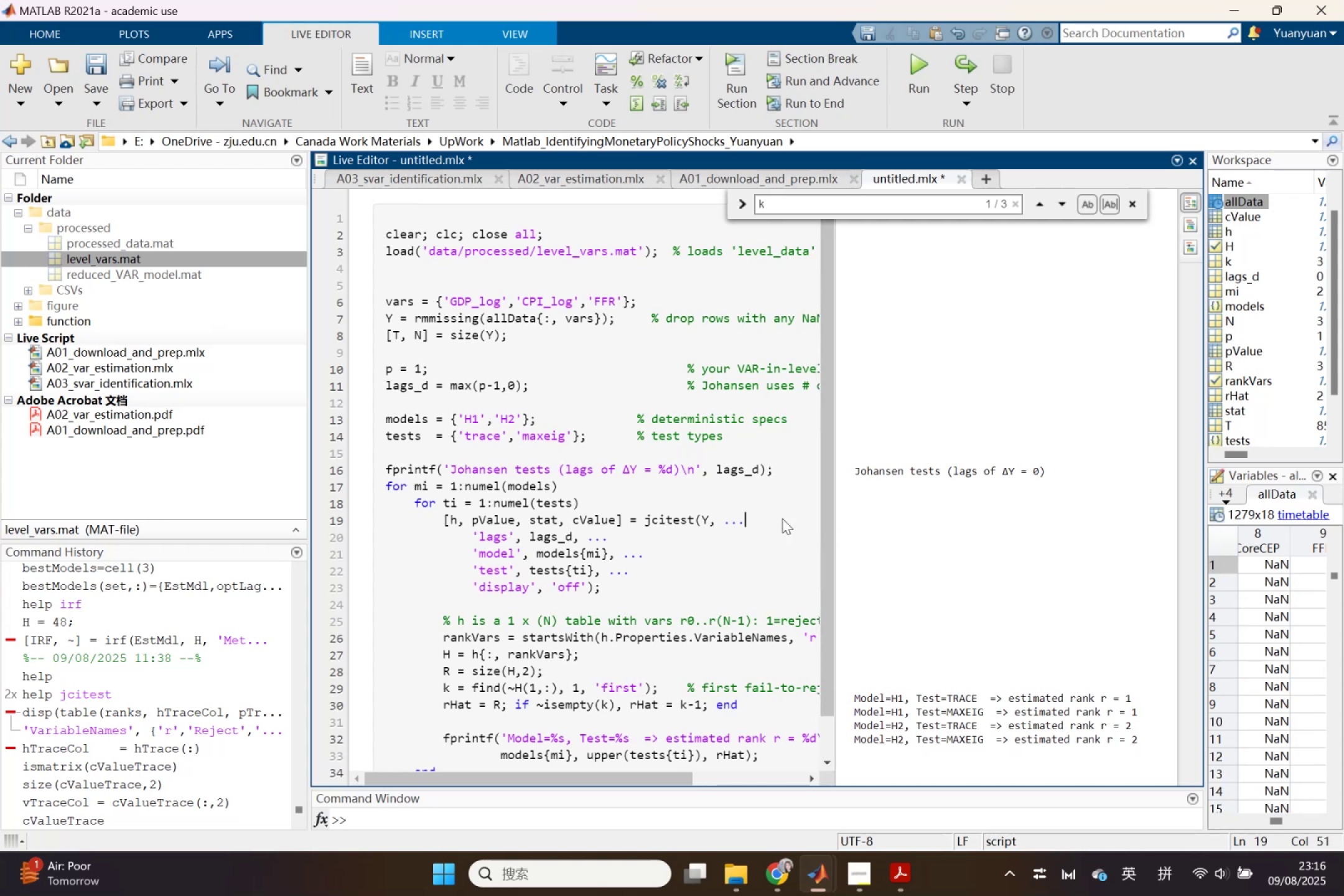 
hold_key(key=ControlLeft, duration=1.55)
 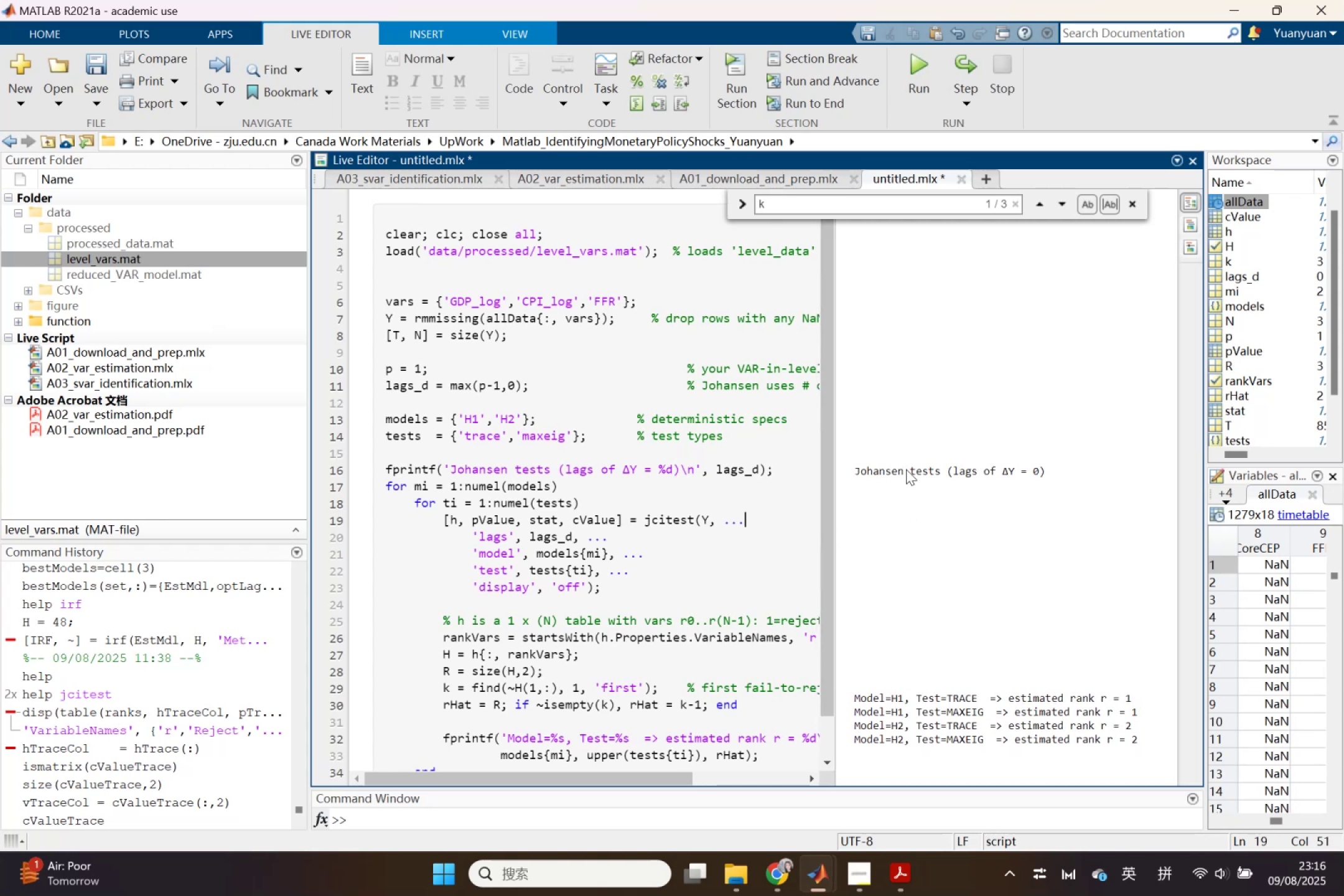 
right_click([906, 469])
 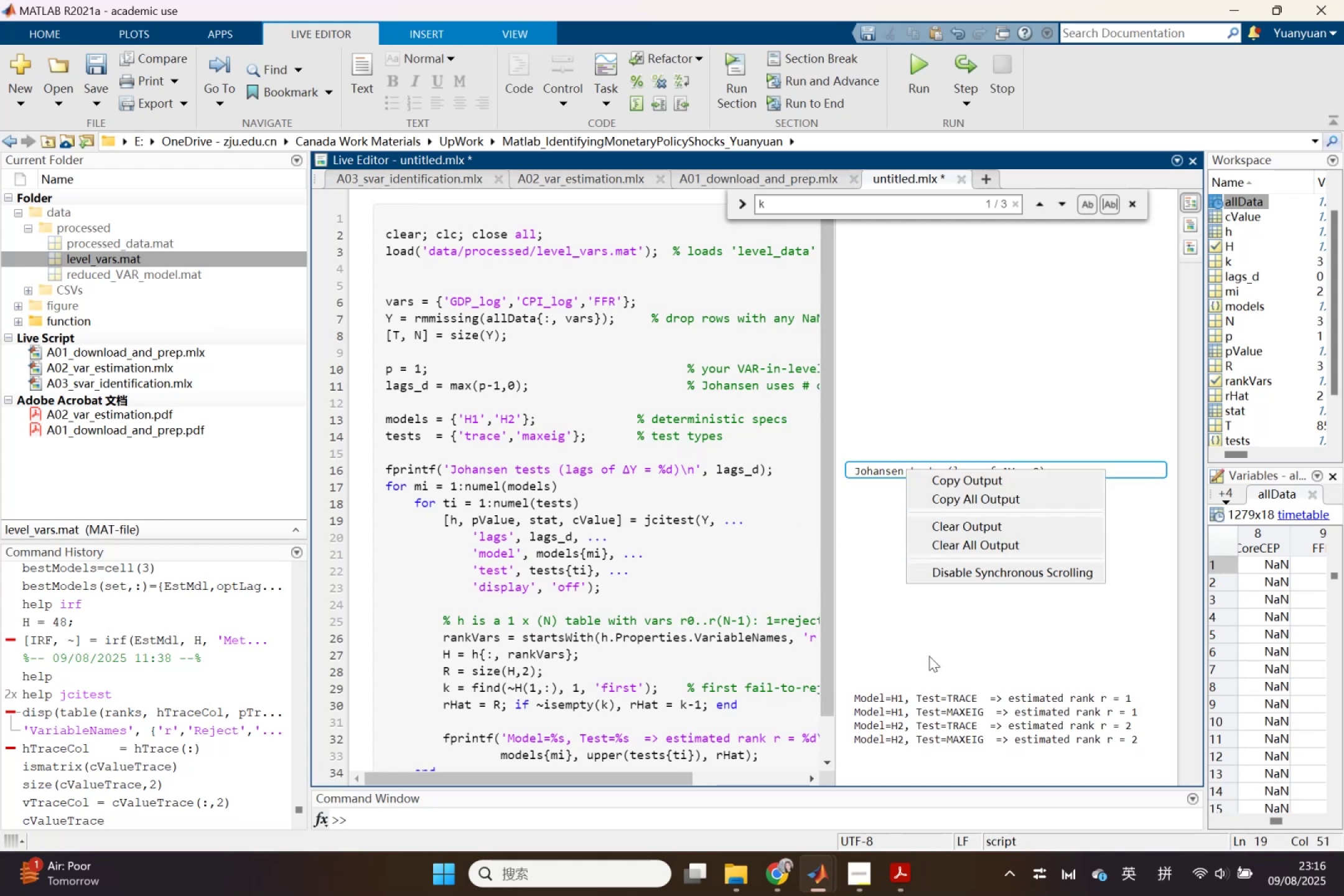 
left_click([946, 719])
 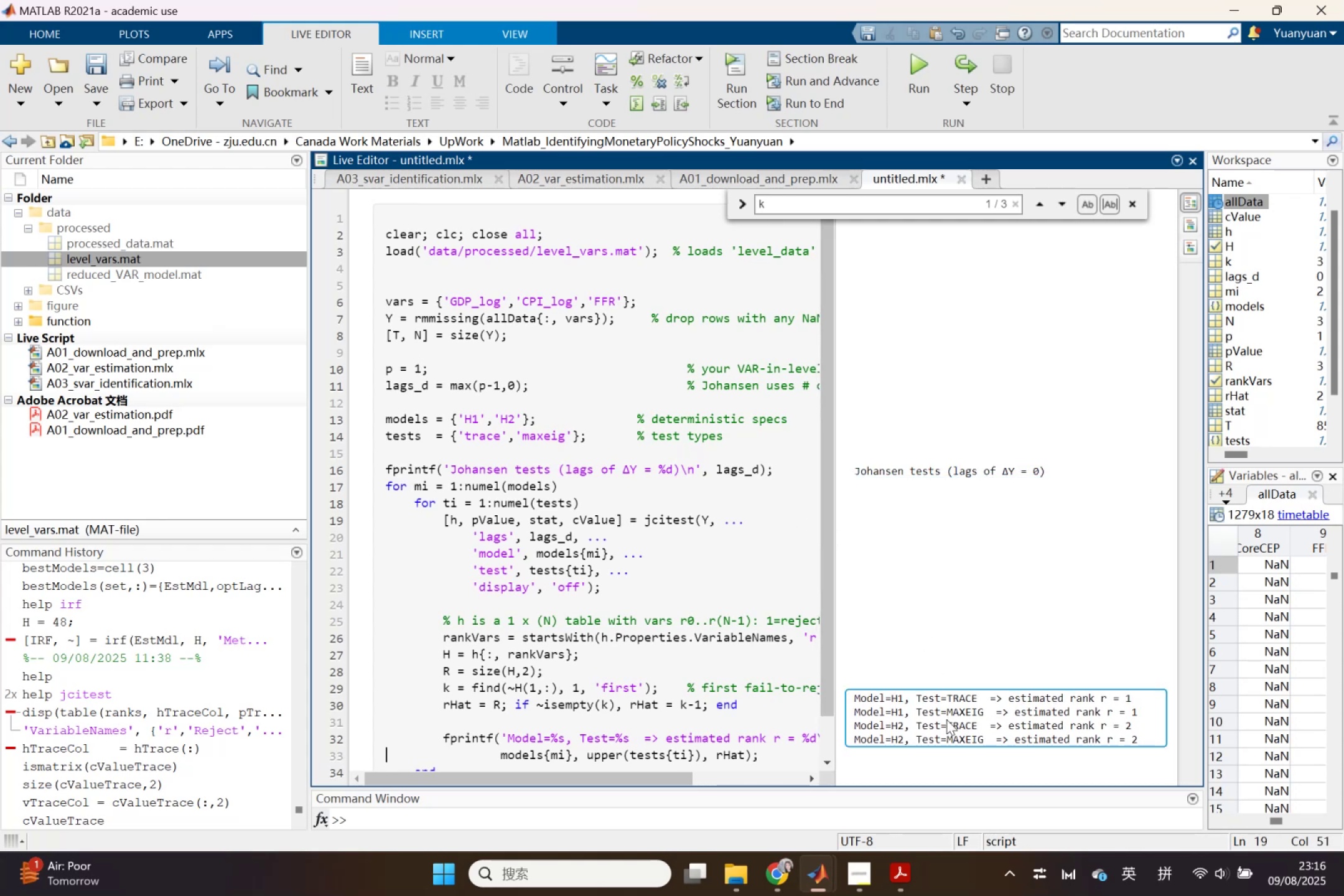 
right_click([946, 719])
 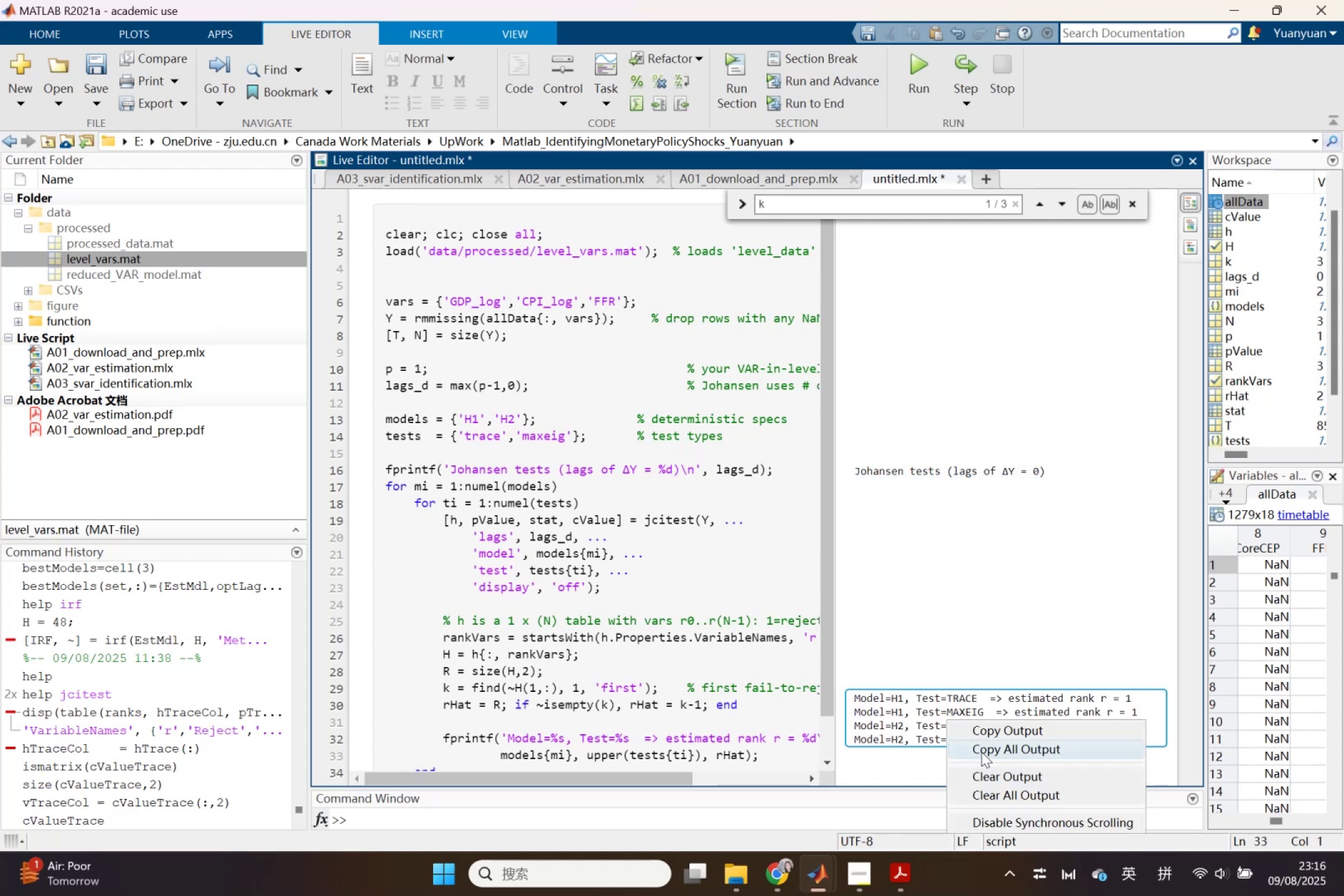 
left_click([981, 752])
 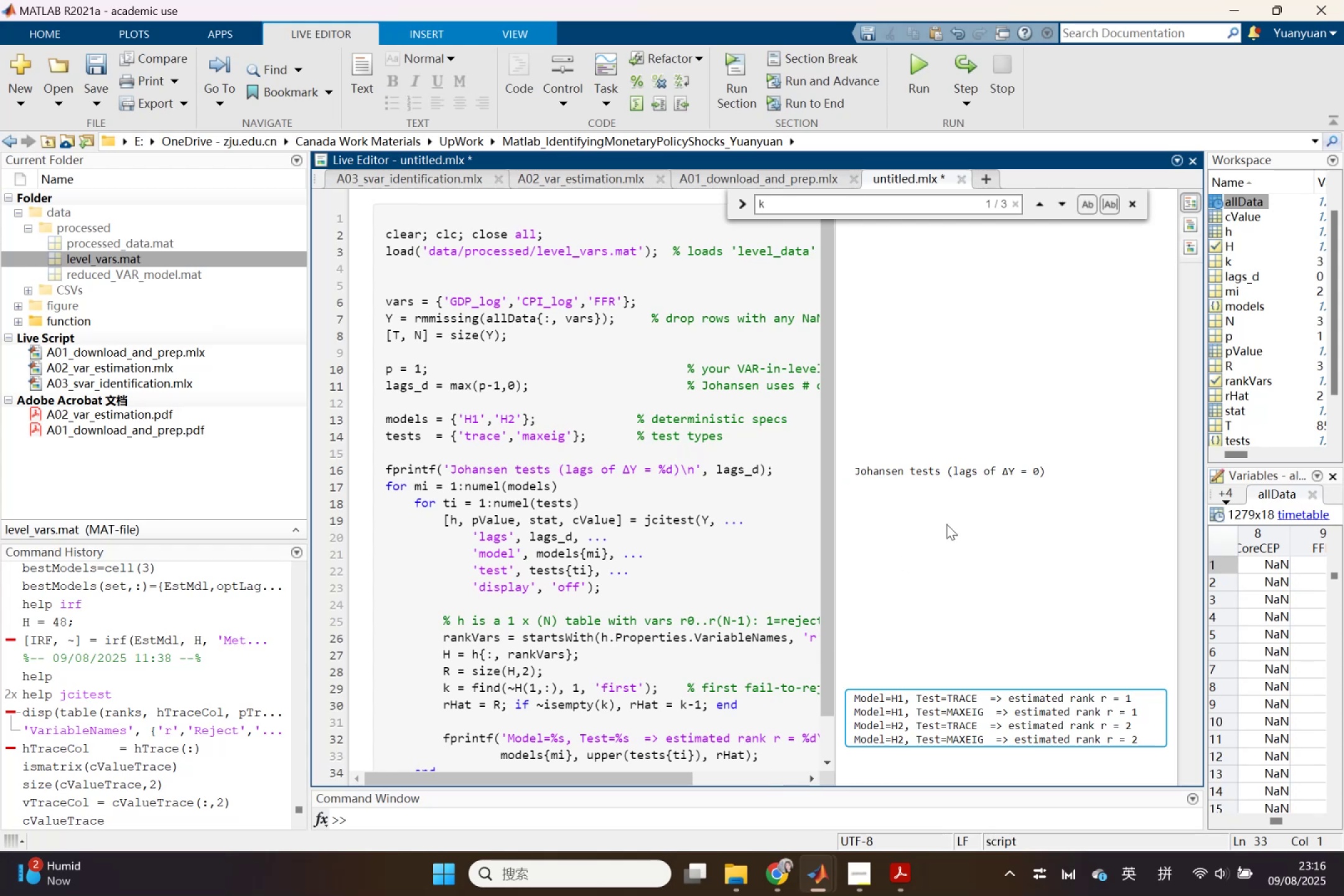 
wait(9.7)
 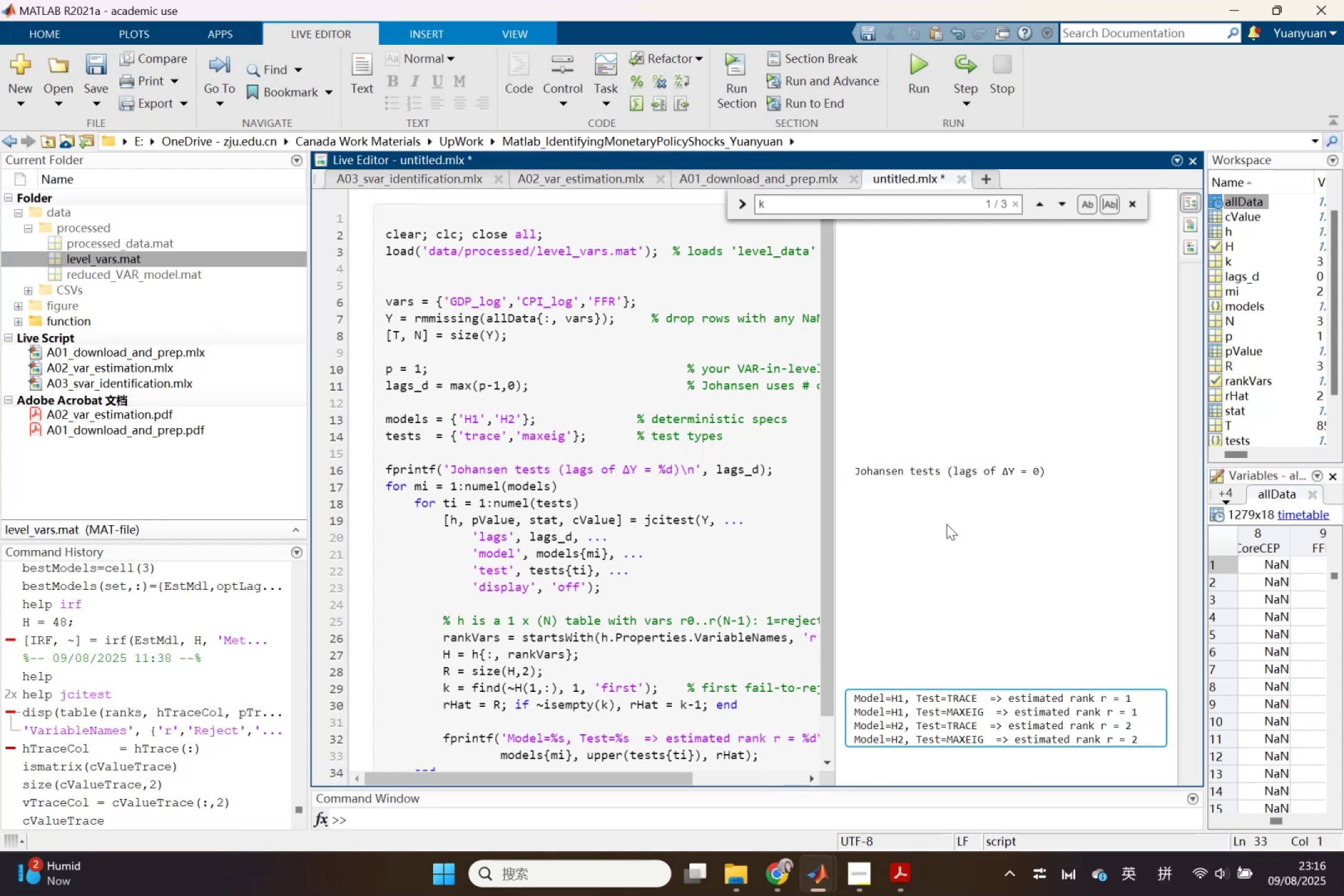 
double_click([660, 426])
 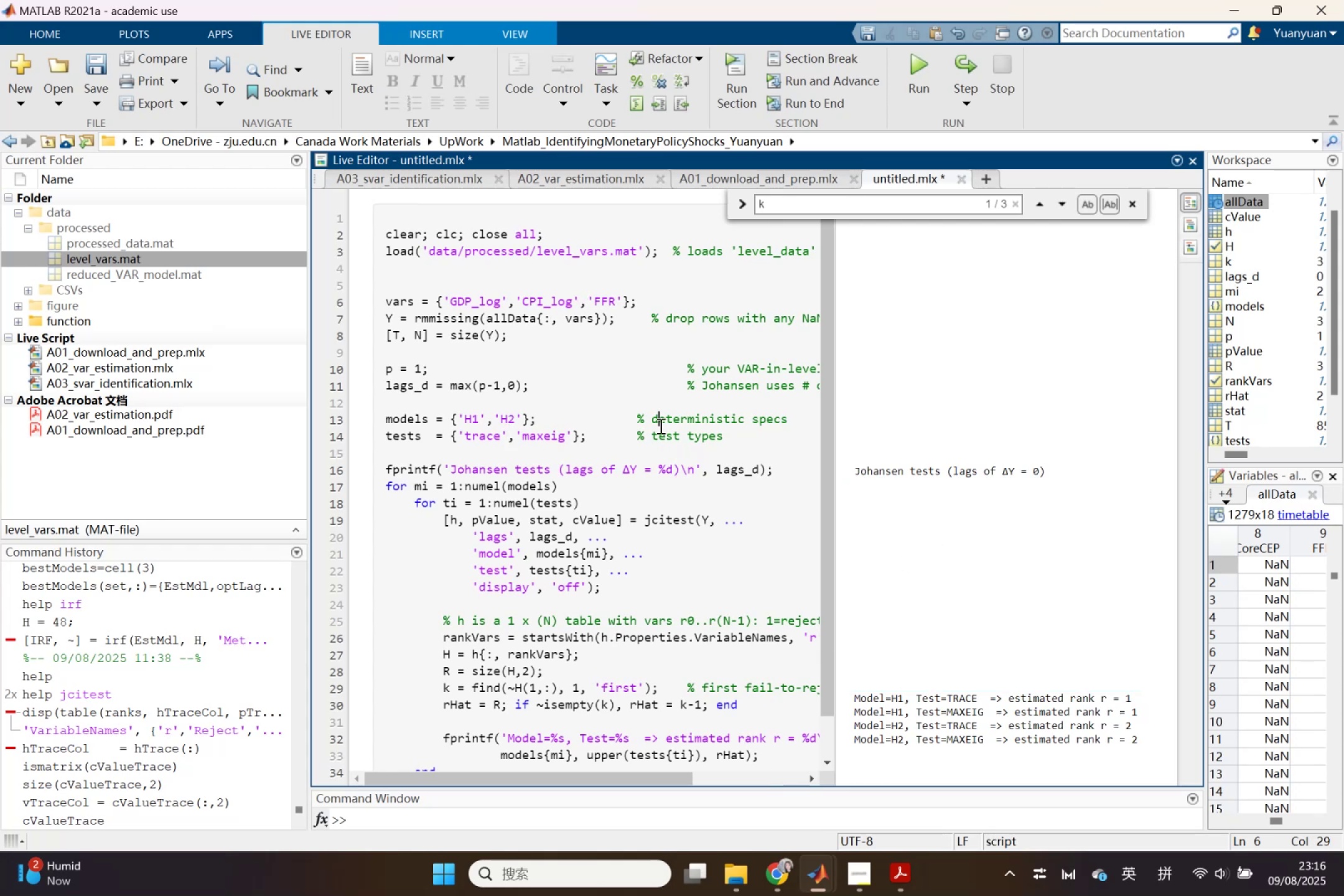 
key(Control+Z)
 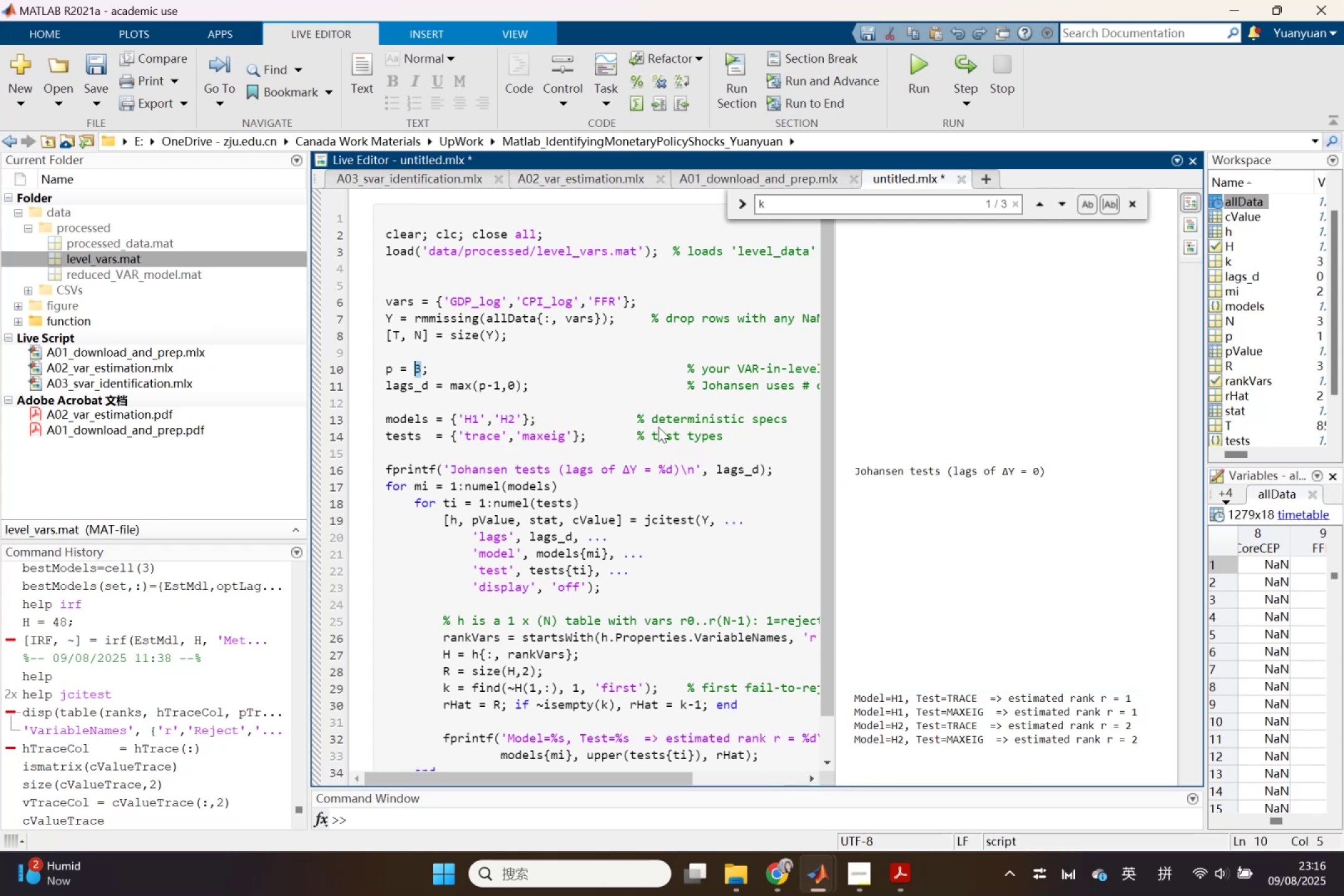 
key(Control+Z)
 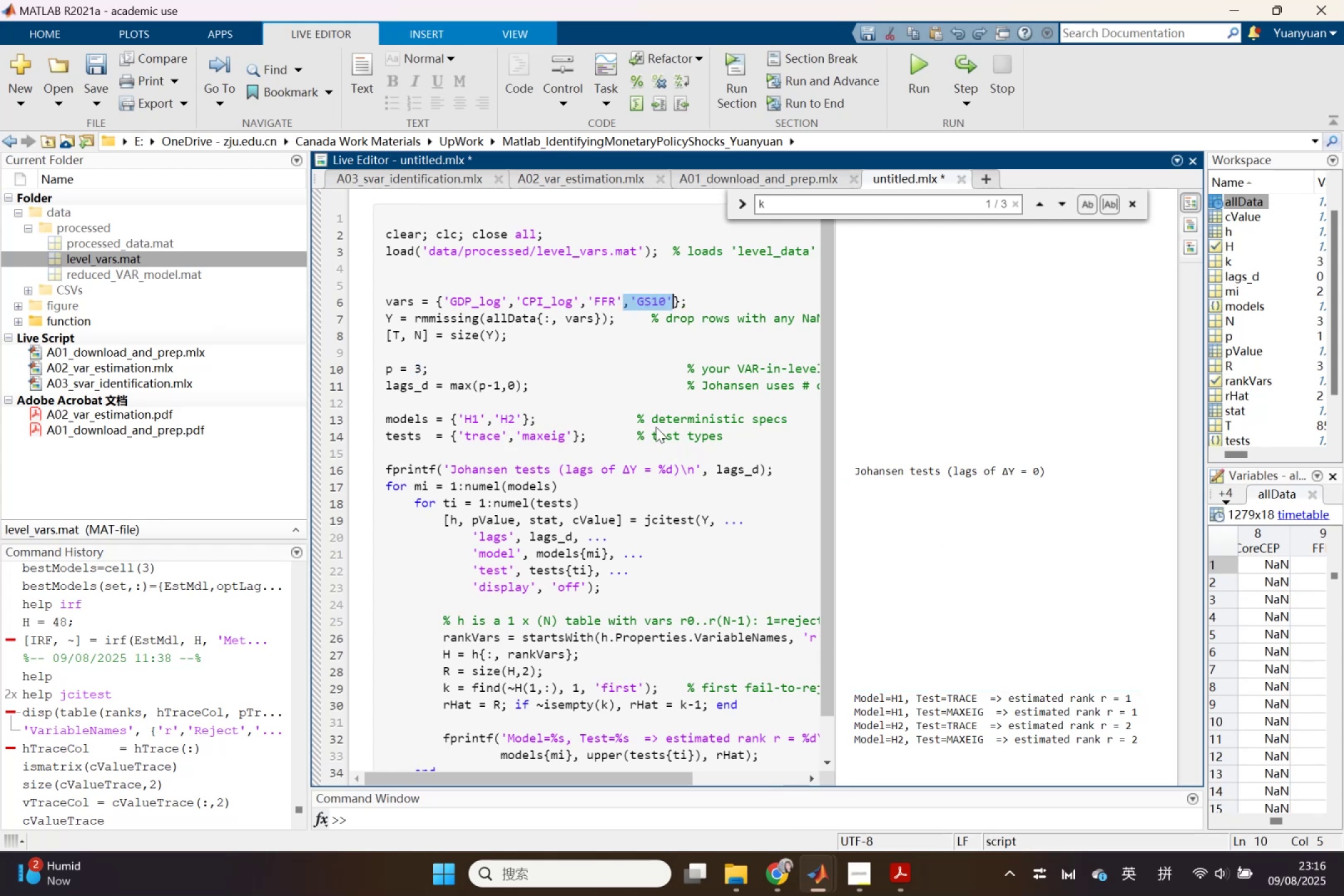 
key(Control+Z)
 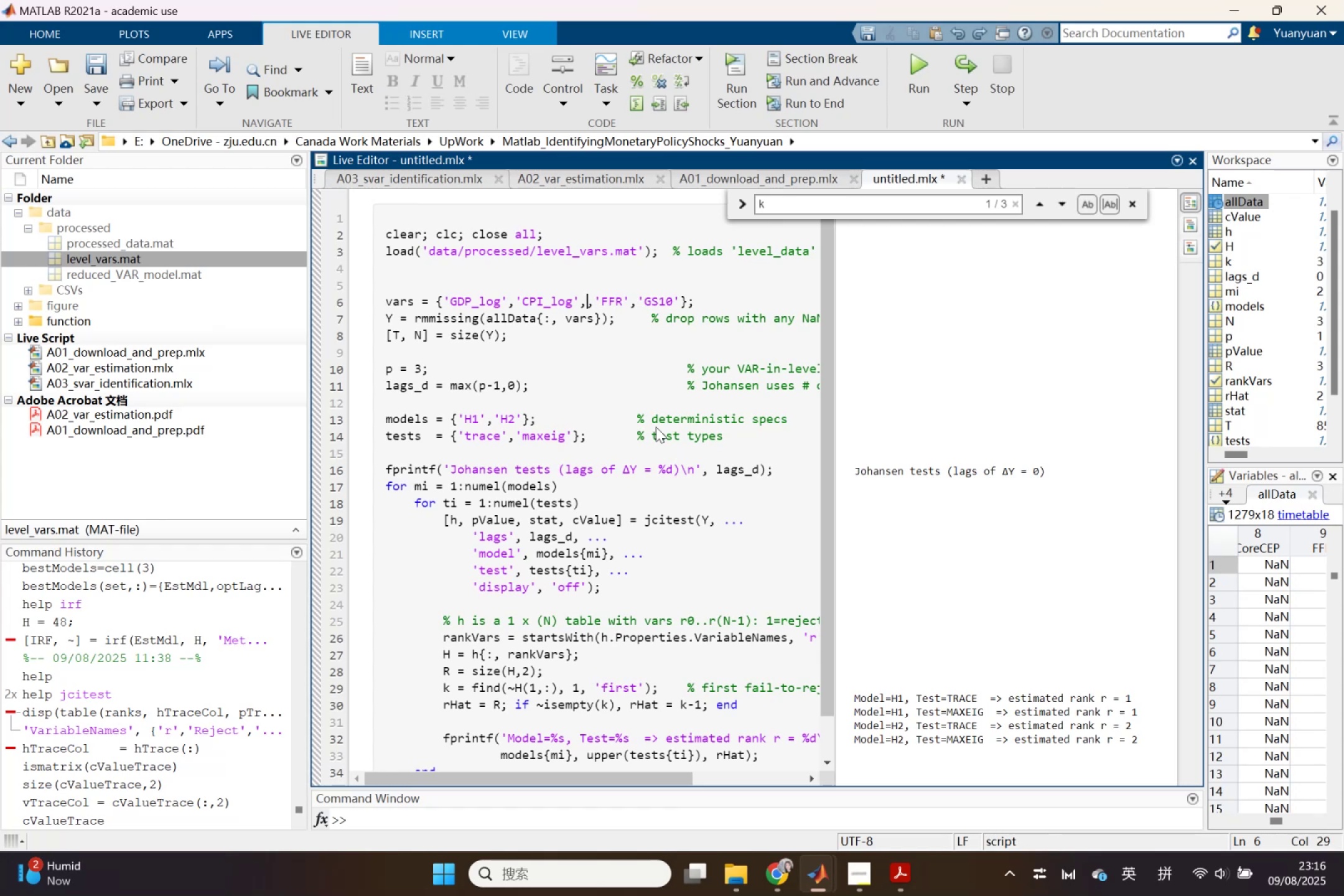 
key(Control+Z)
 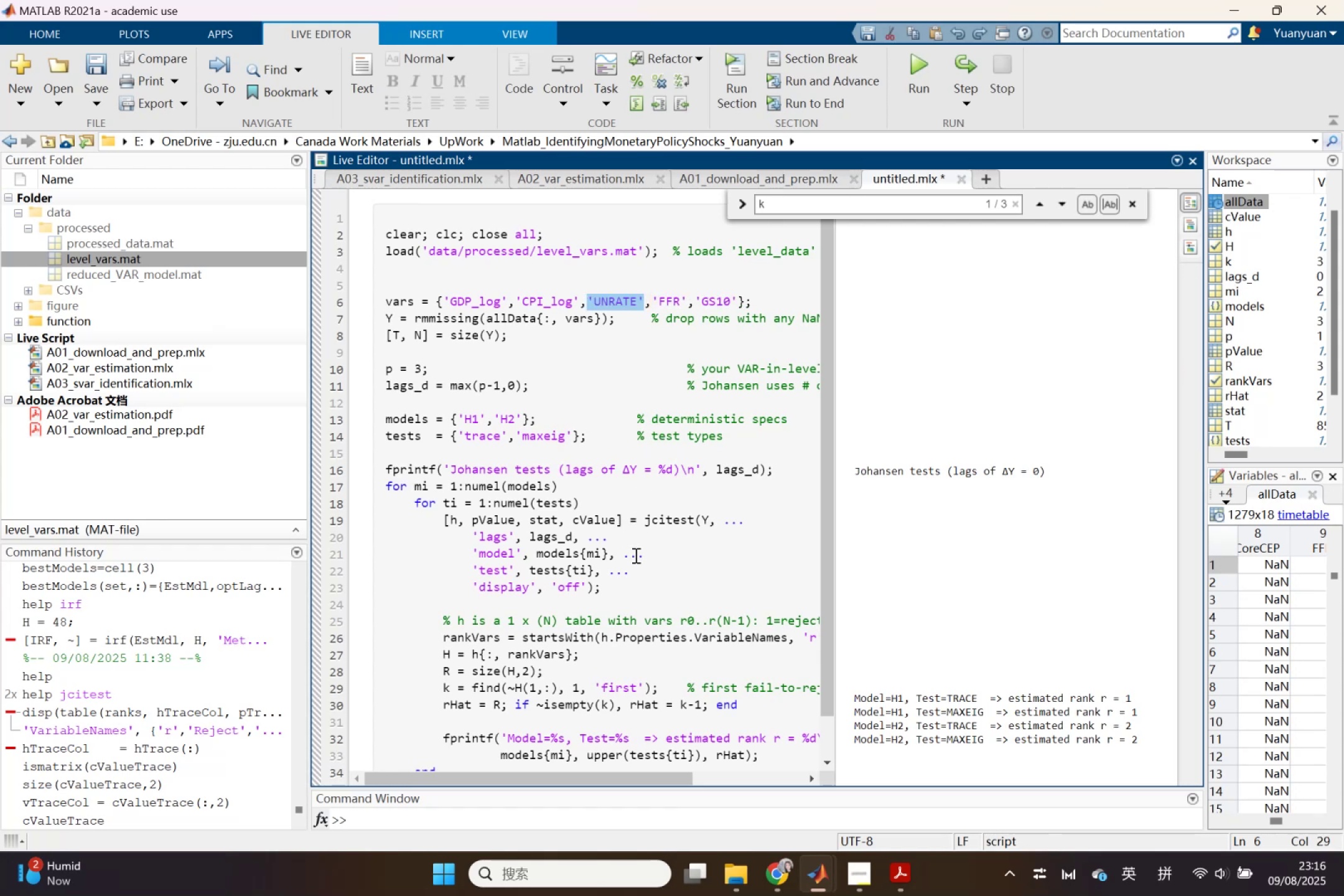 
wait(8.59)
 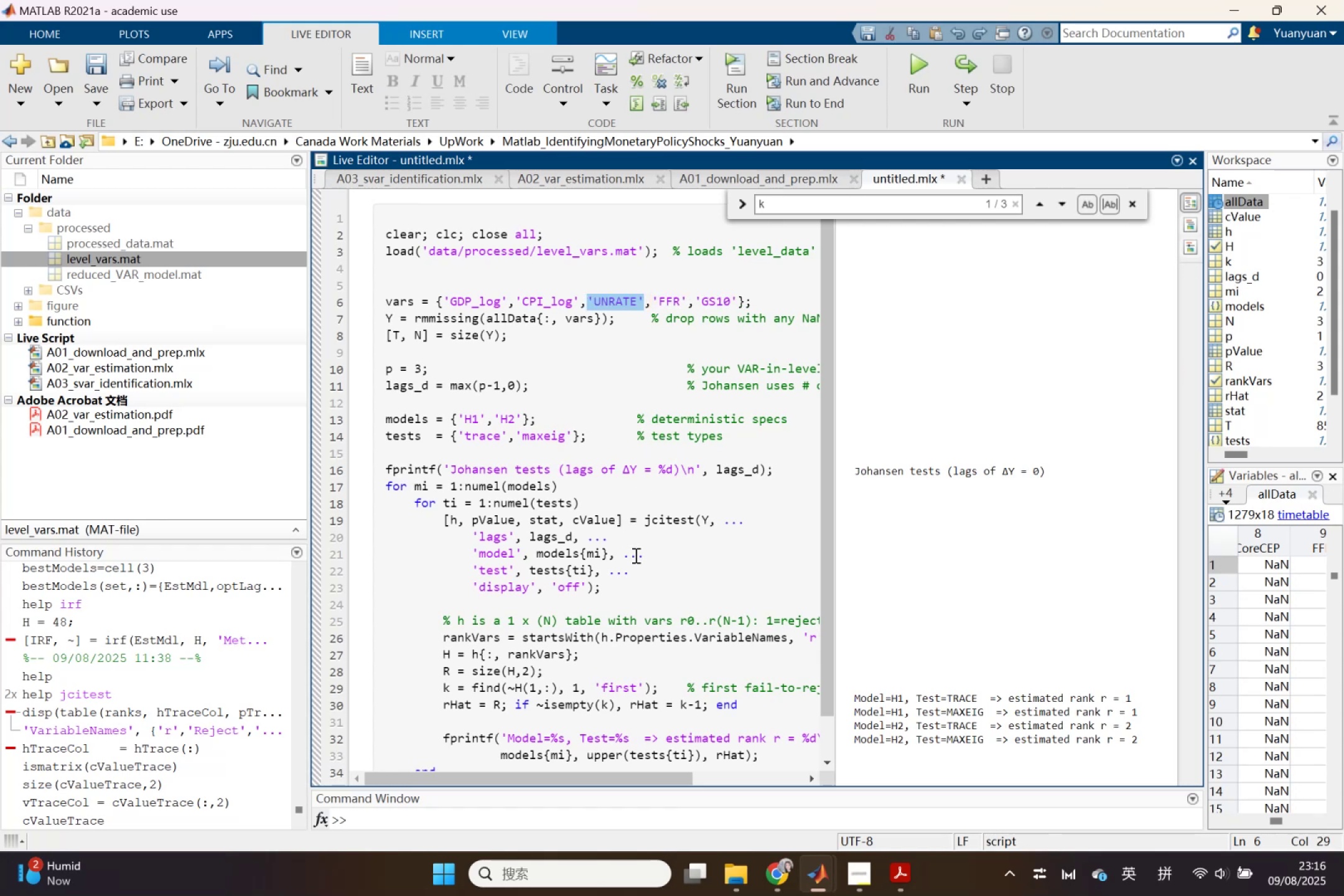 
left_click([795, 870])
 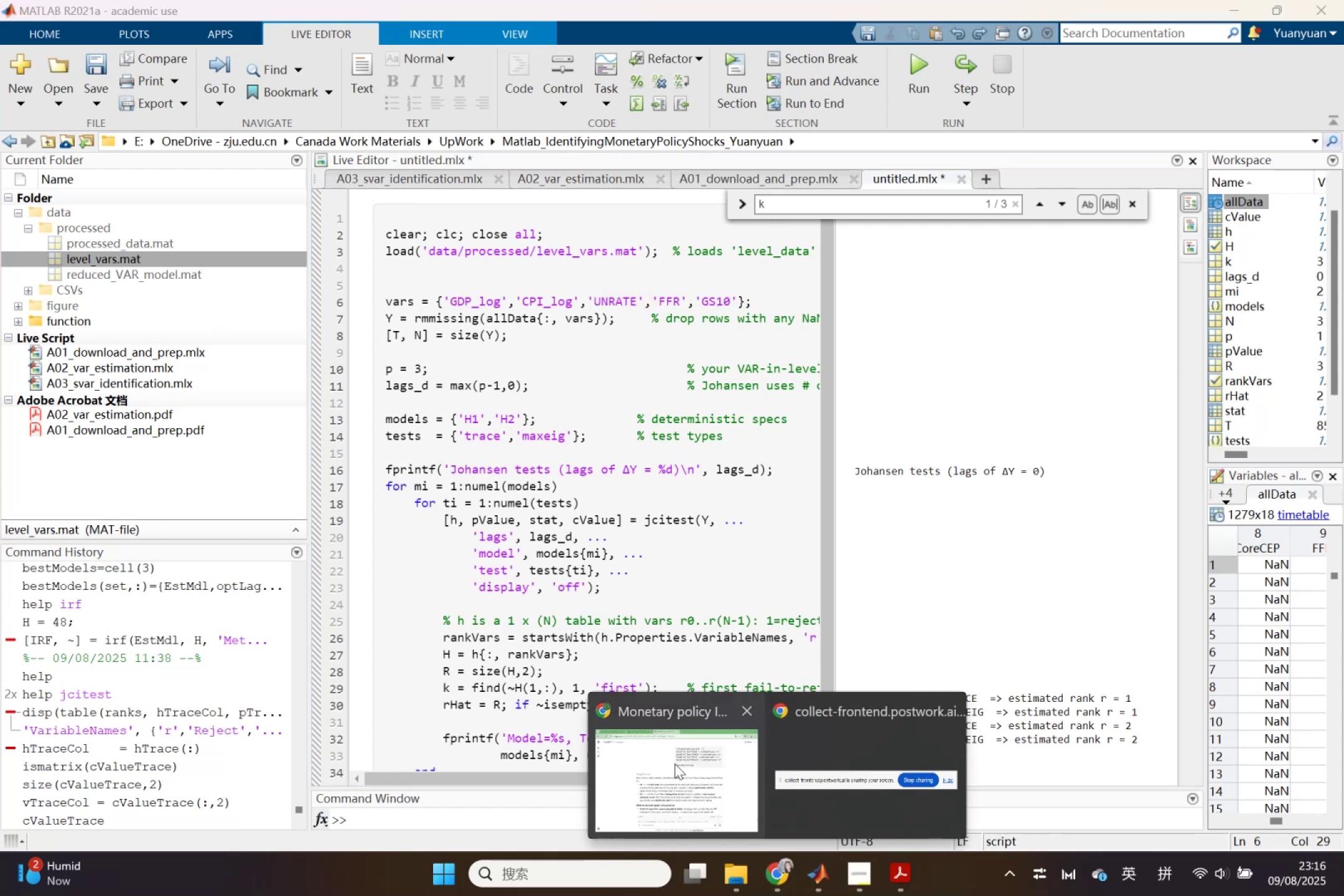 
left_click([674, 757])
 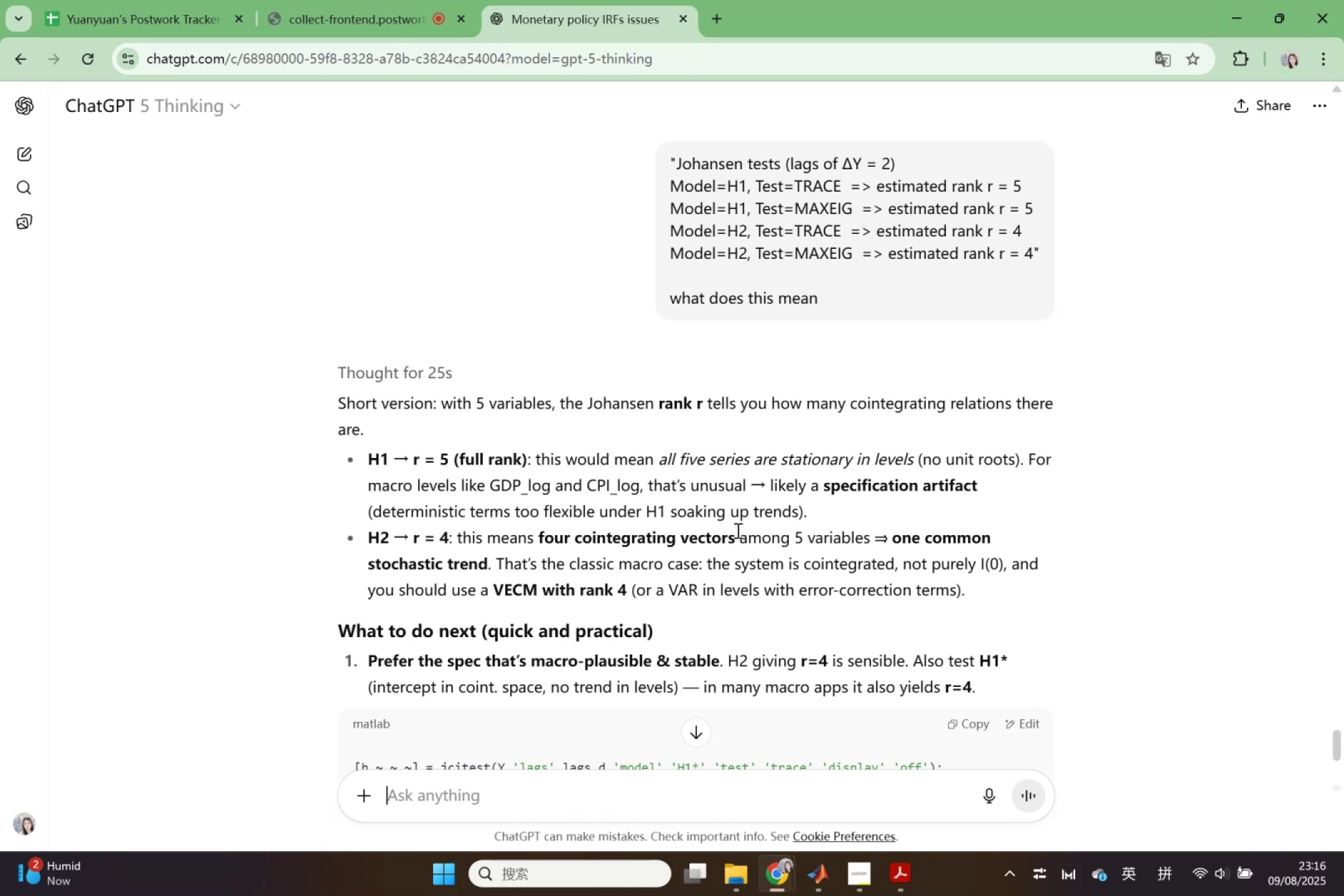 
right_click([737, 528])
 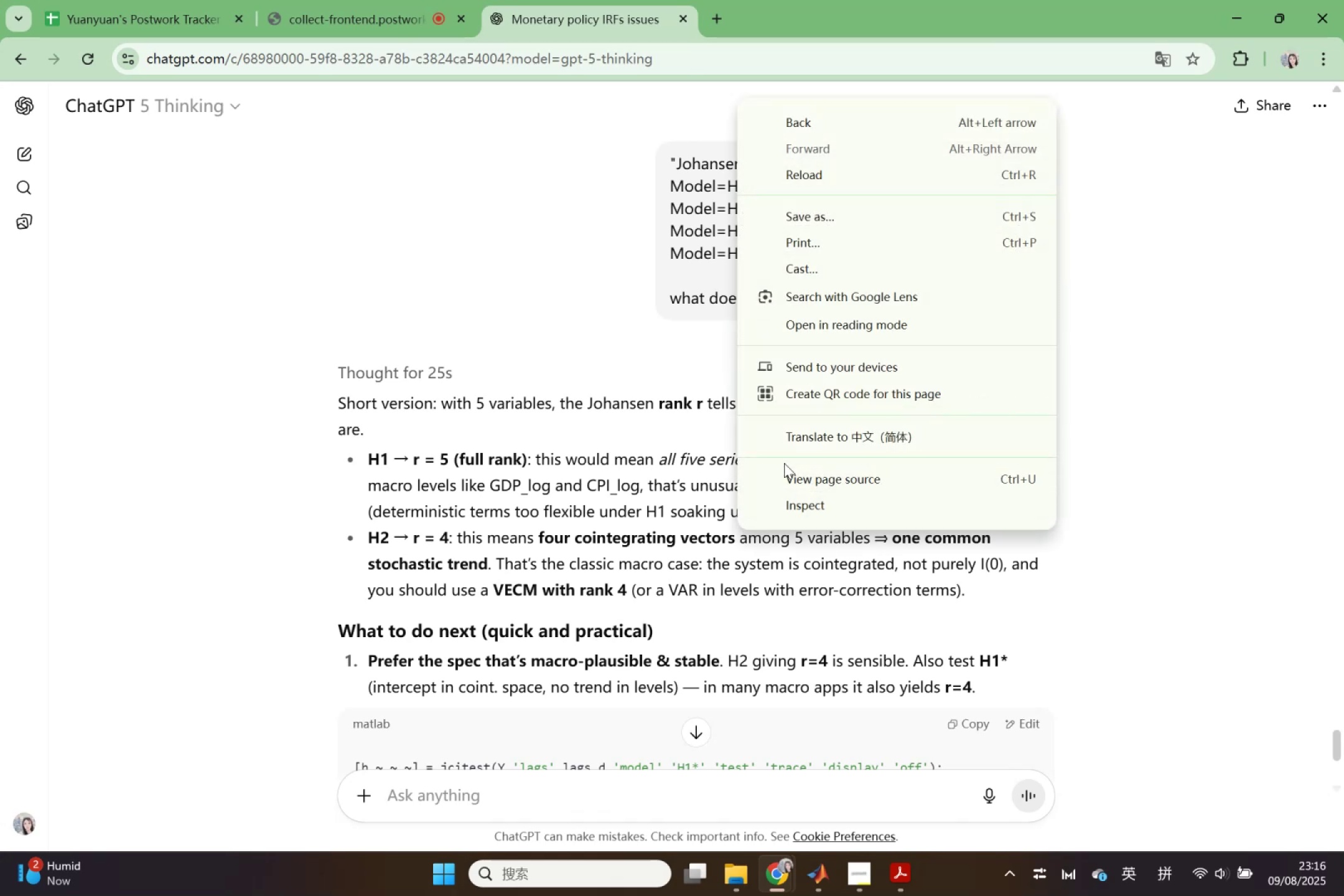 
left_click([793, 429])
 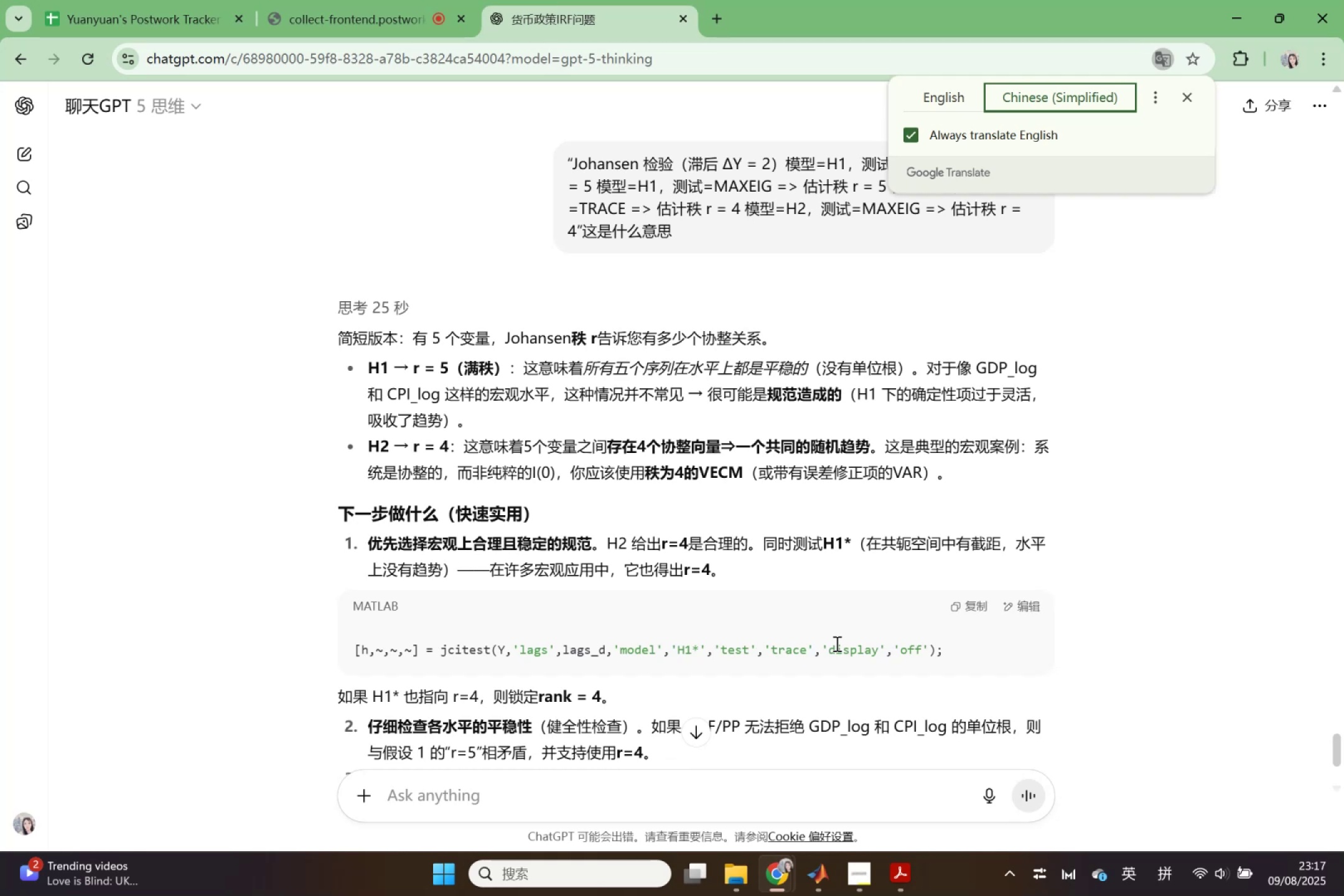 
wait(64.98)
 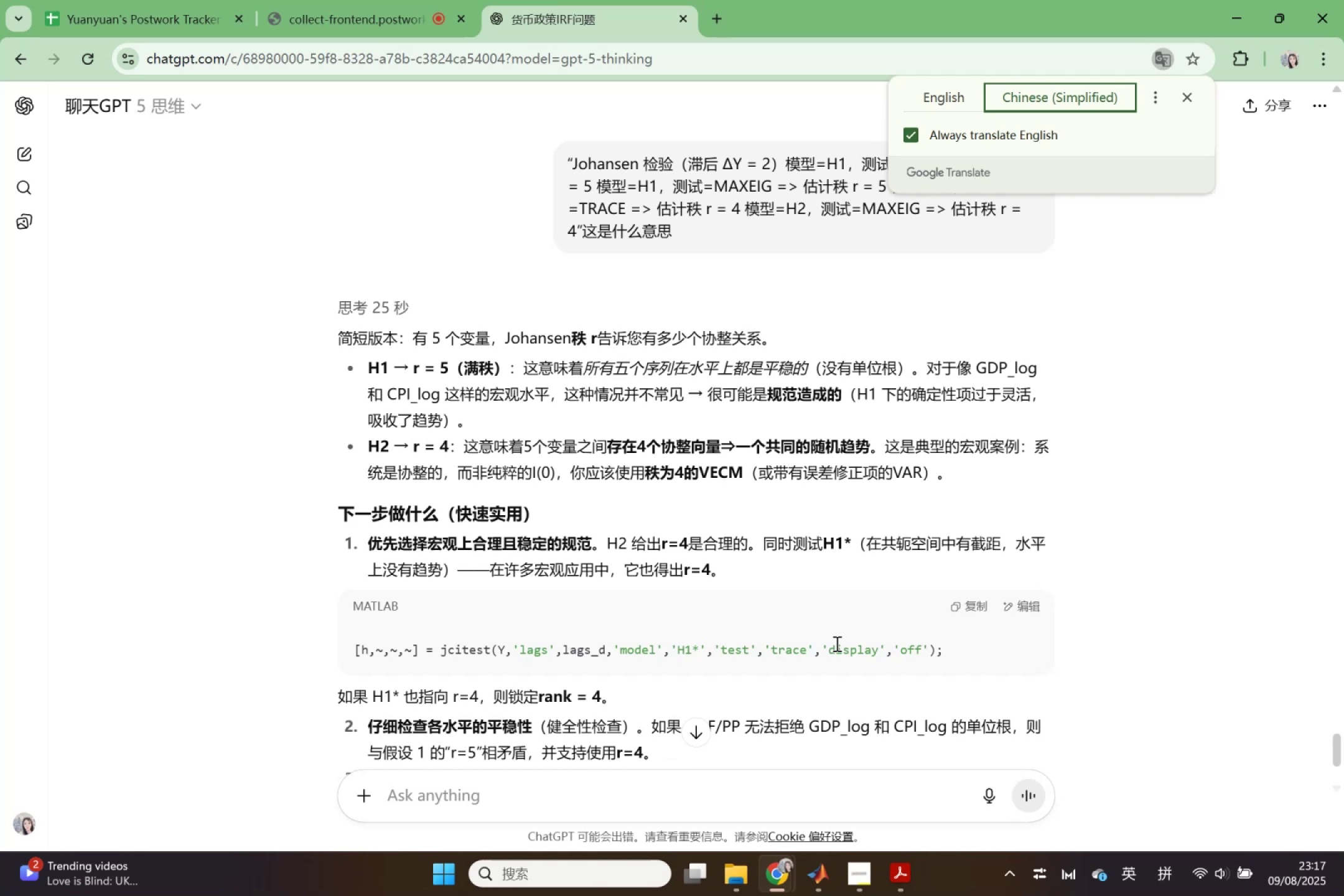 
left_click_drag(start_coordinate=[937, 653], to_coordinate=[242, 628])
 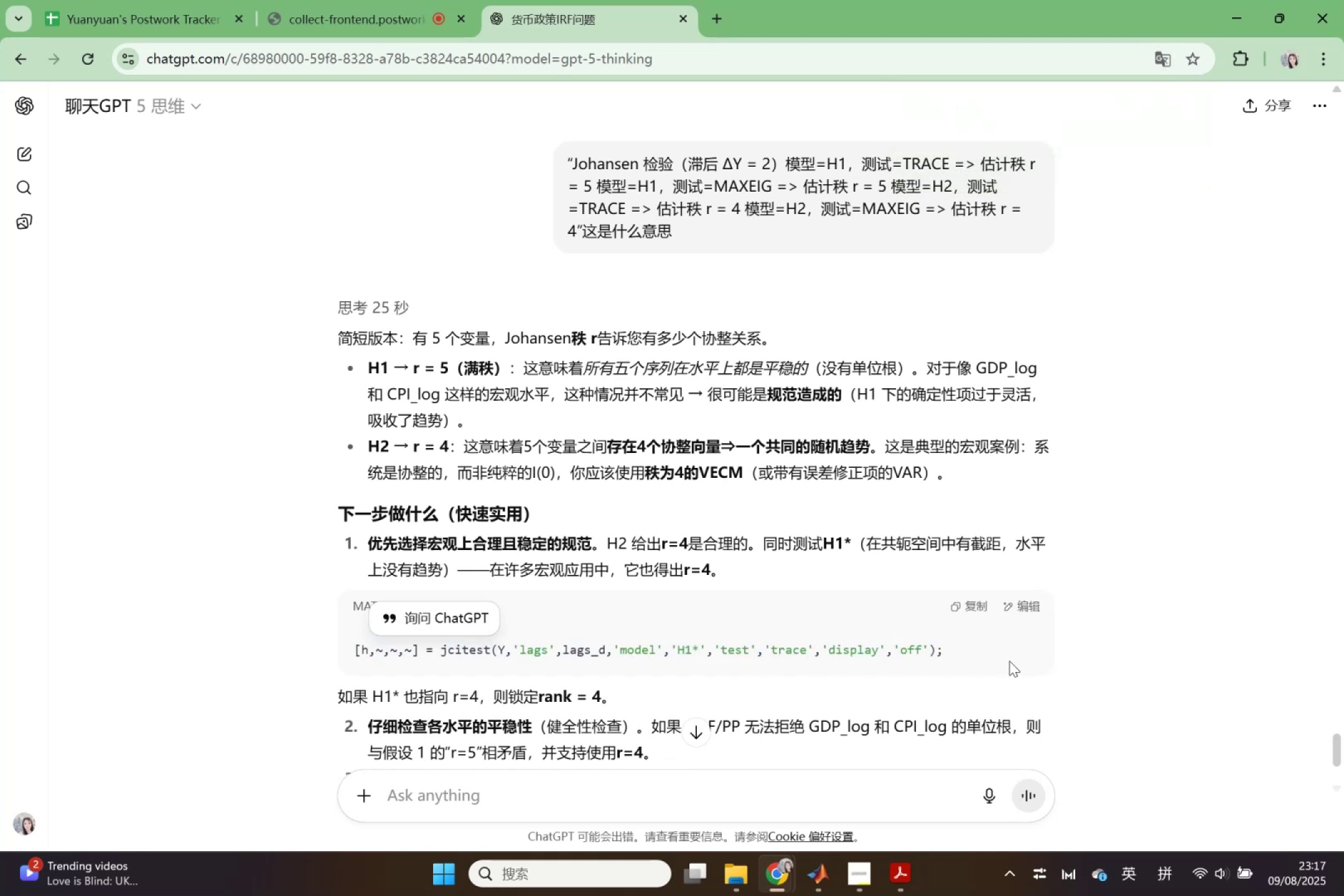 
left_click_drag(start_coordinate=[974, 656], to_coordinate=[293, 642])
 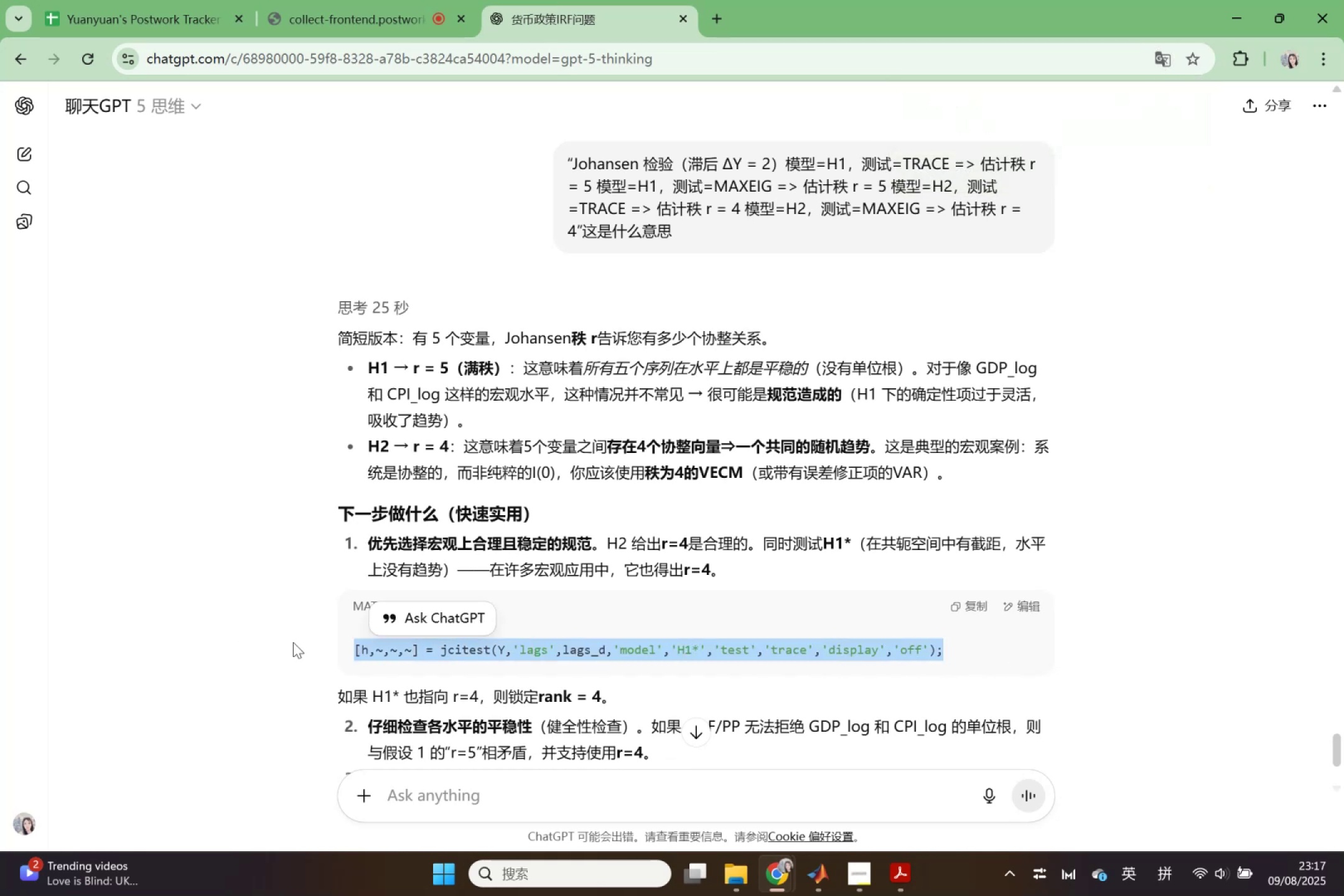 
key(Control+ControlLeft)
 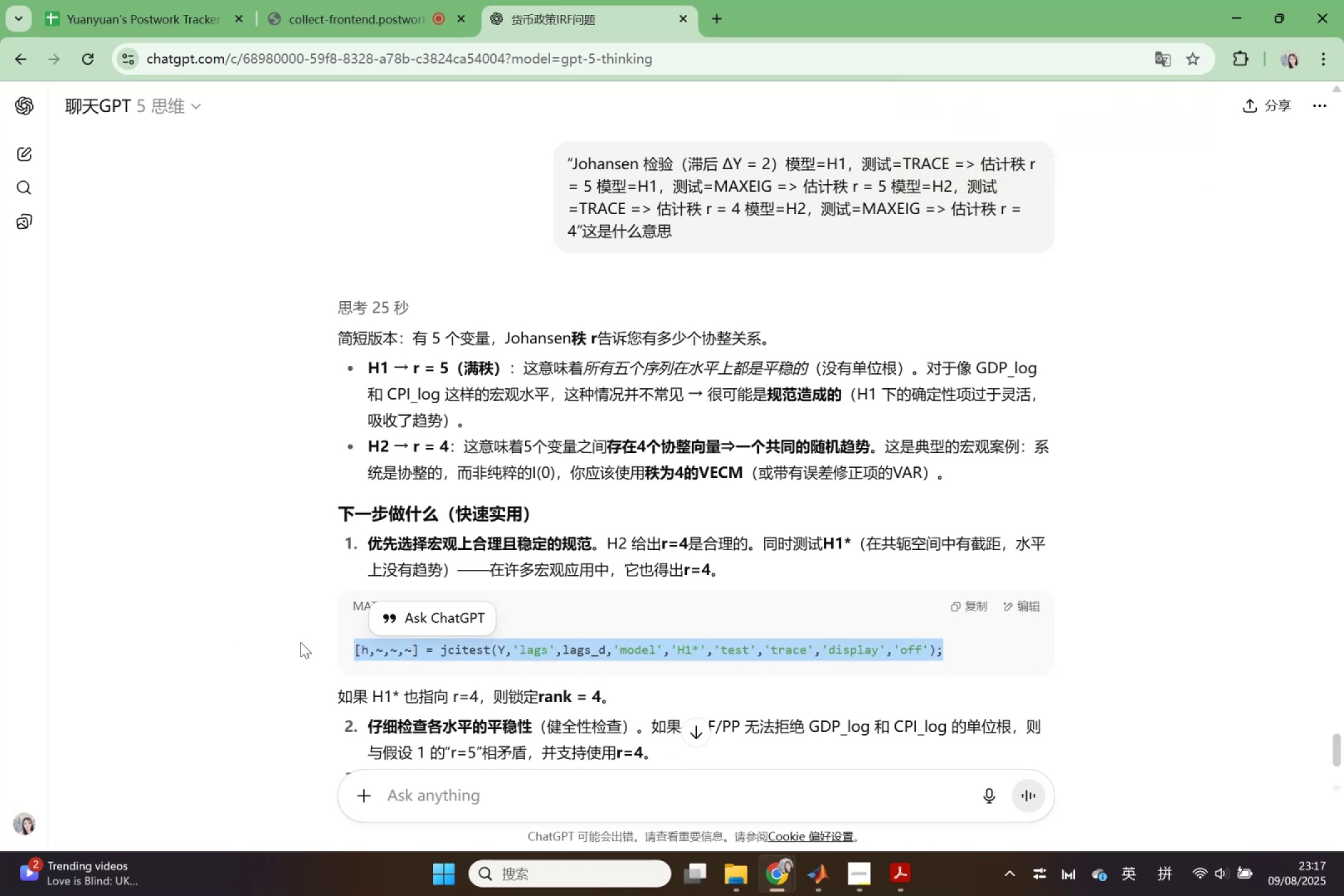 
key(Control+C)
 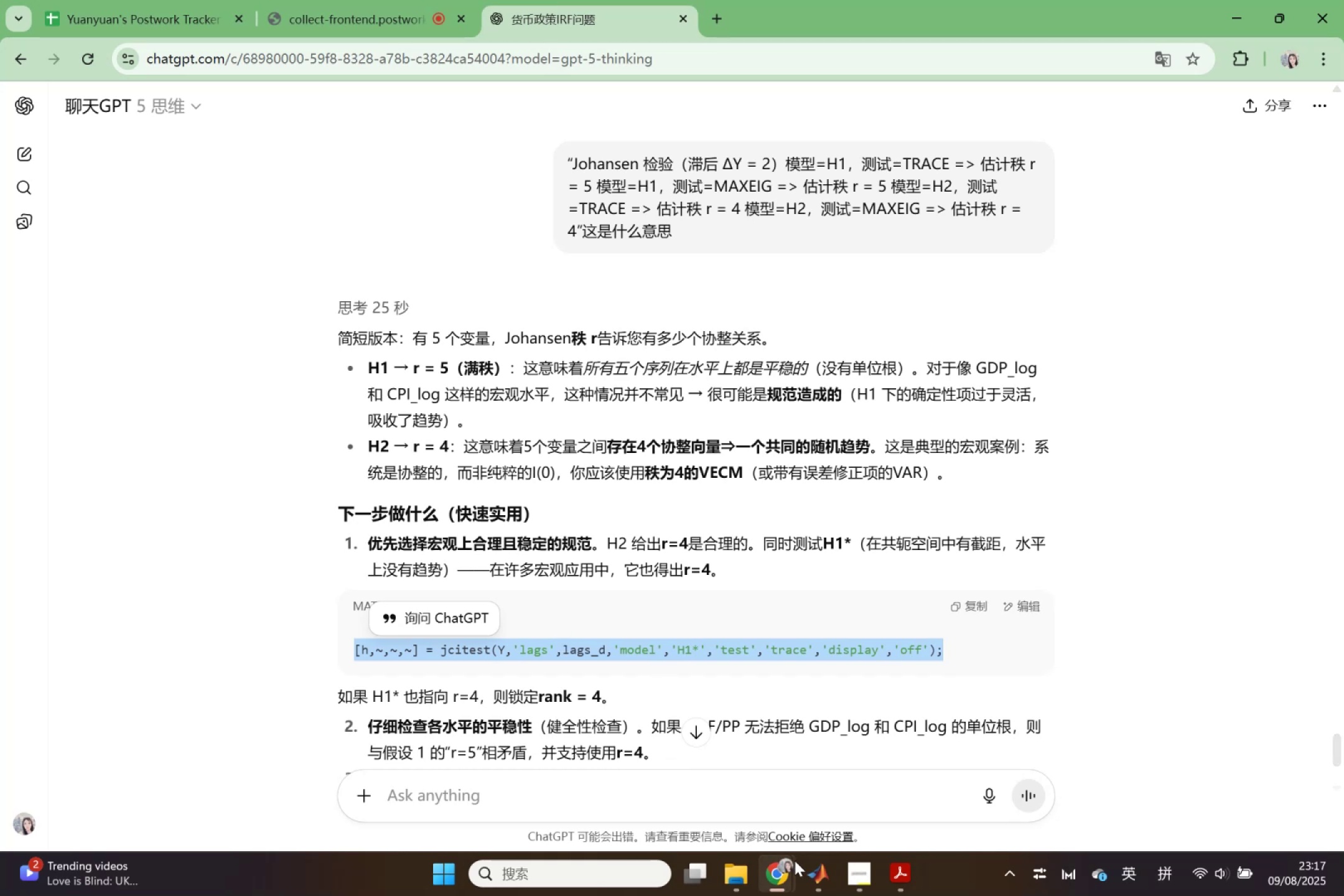 
double_click([816, 864])
 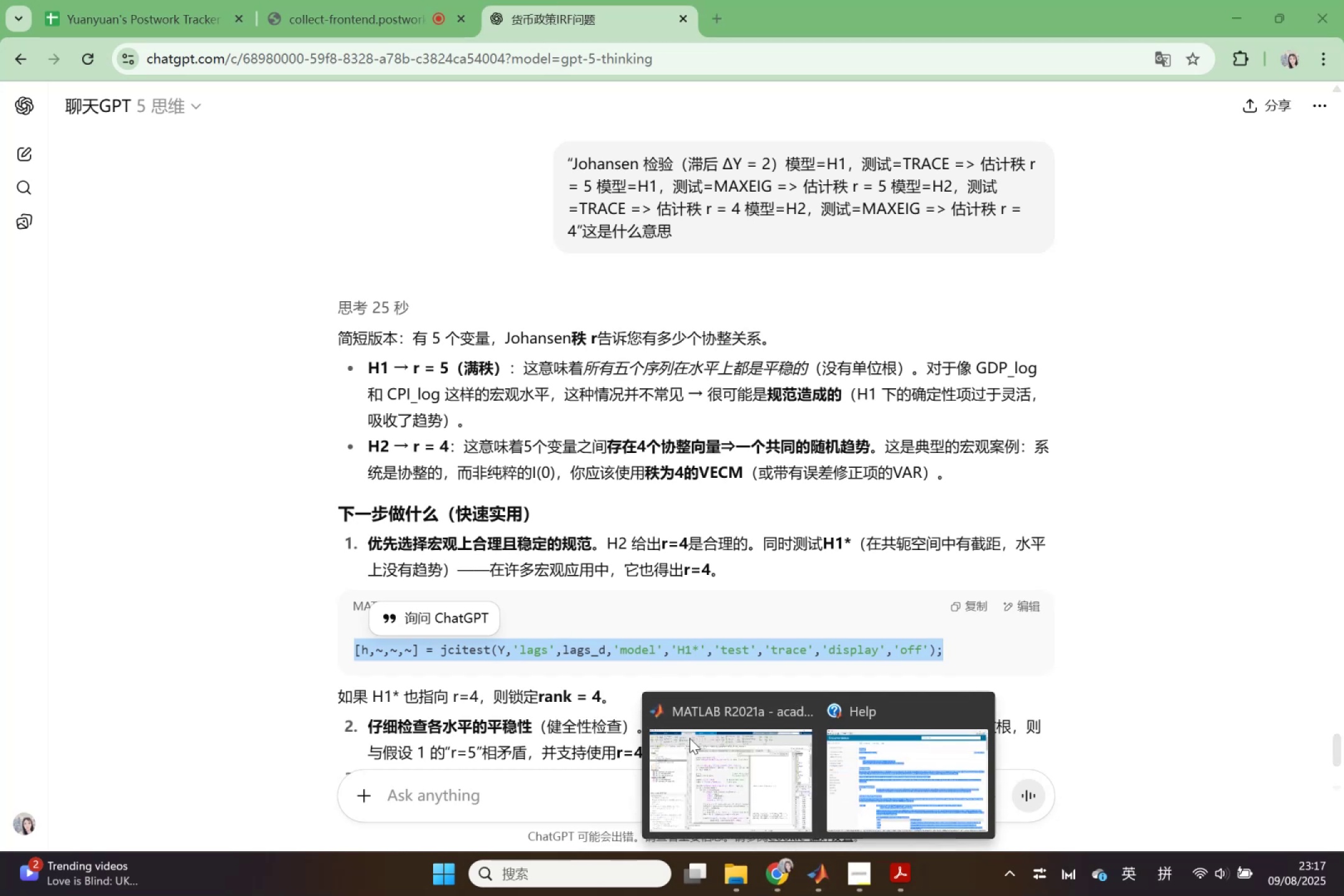 
left_click([713, 752])
 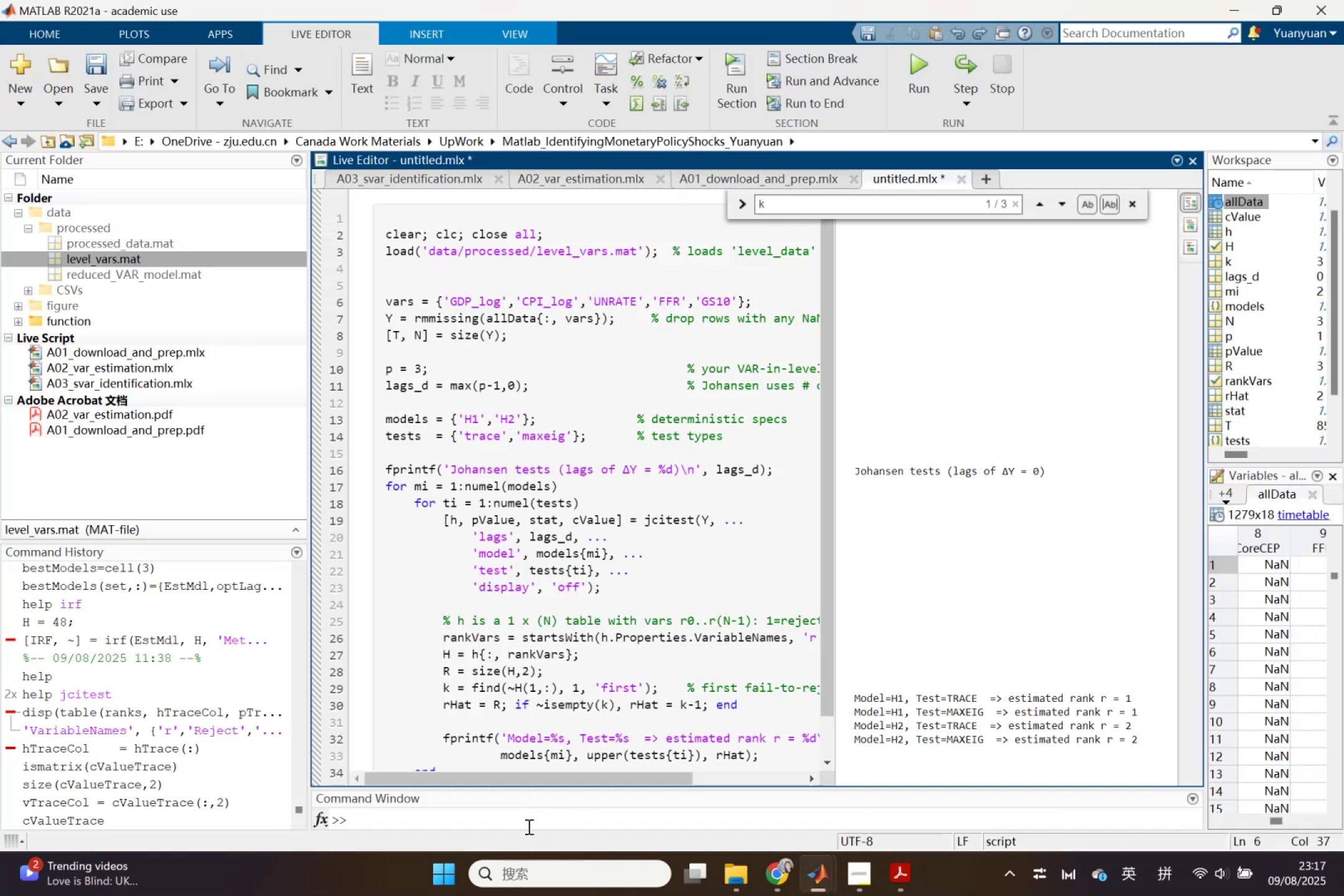 
left_click([527, 822])
 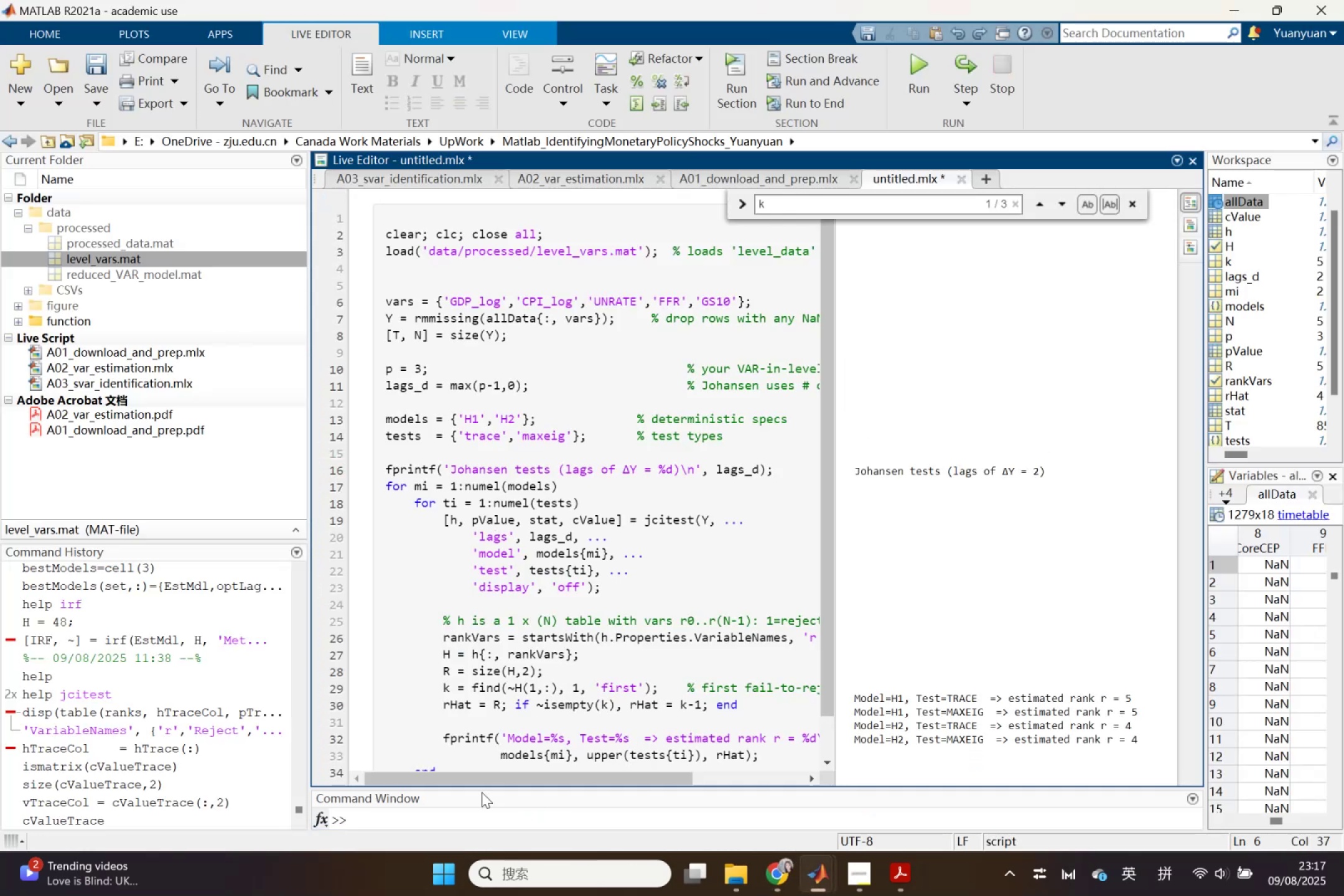 
key(Control+ControlLeft)
 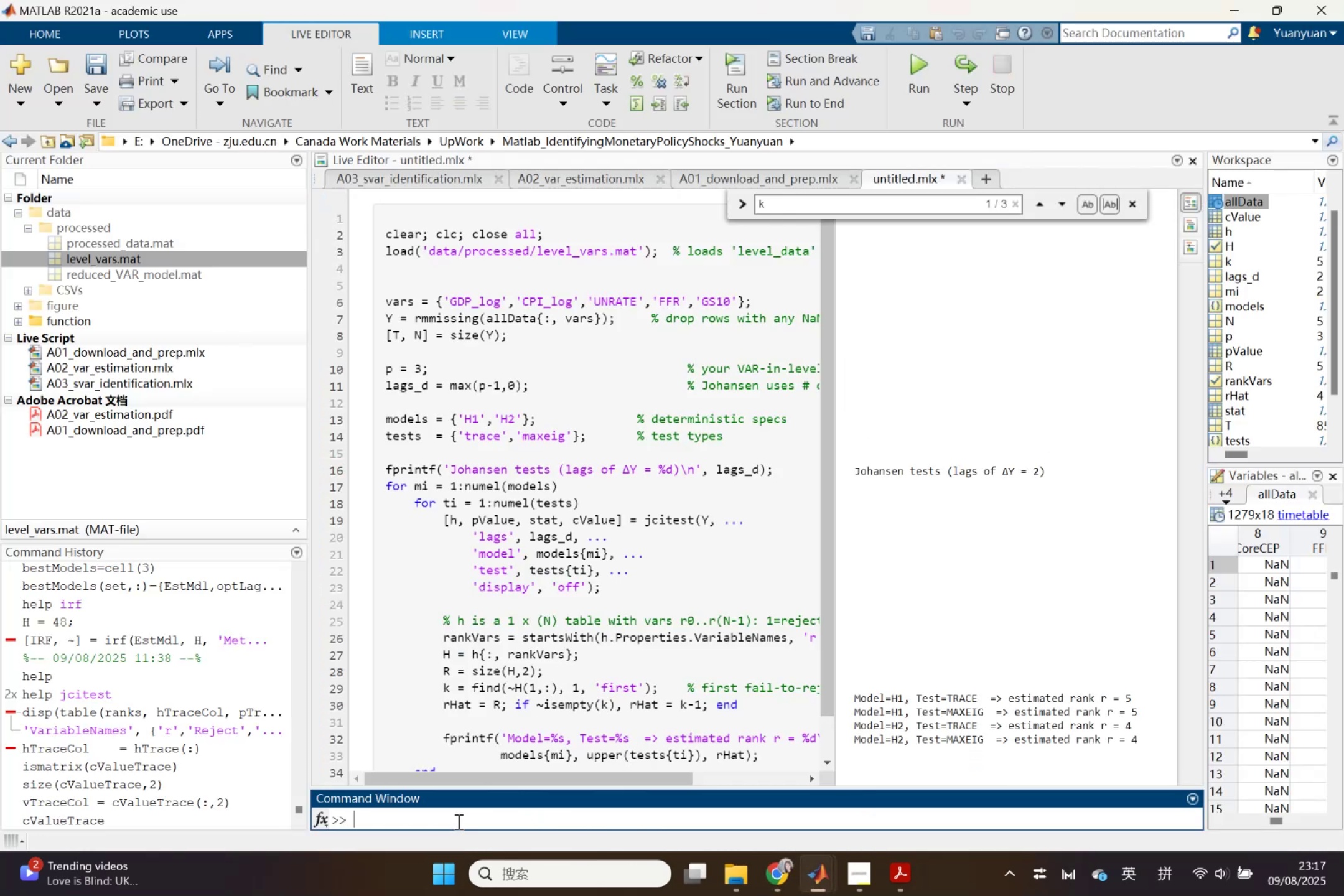 
key(Control+V)
 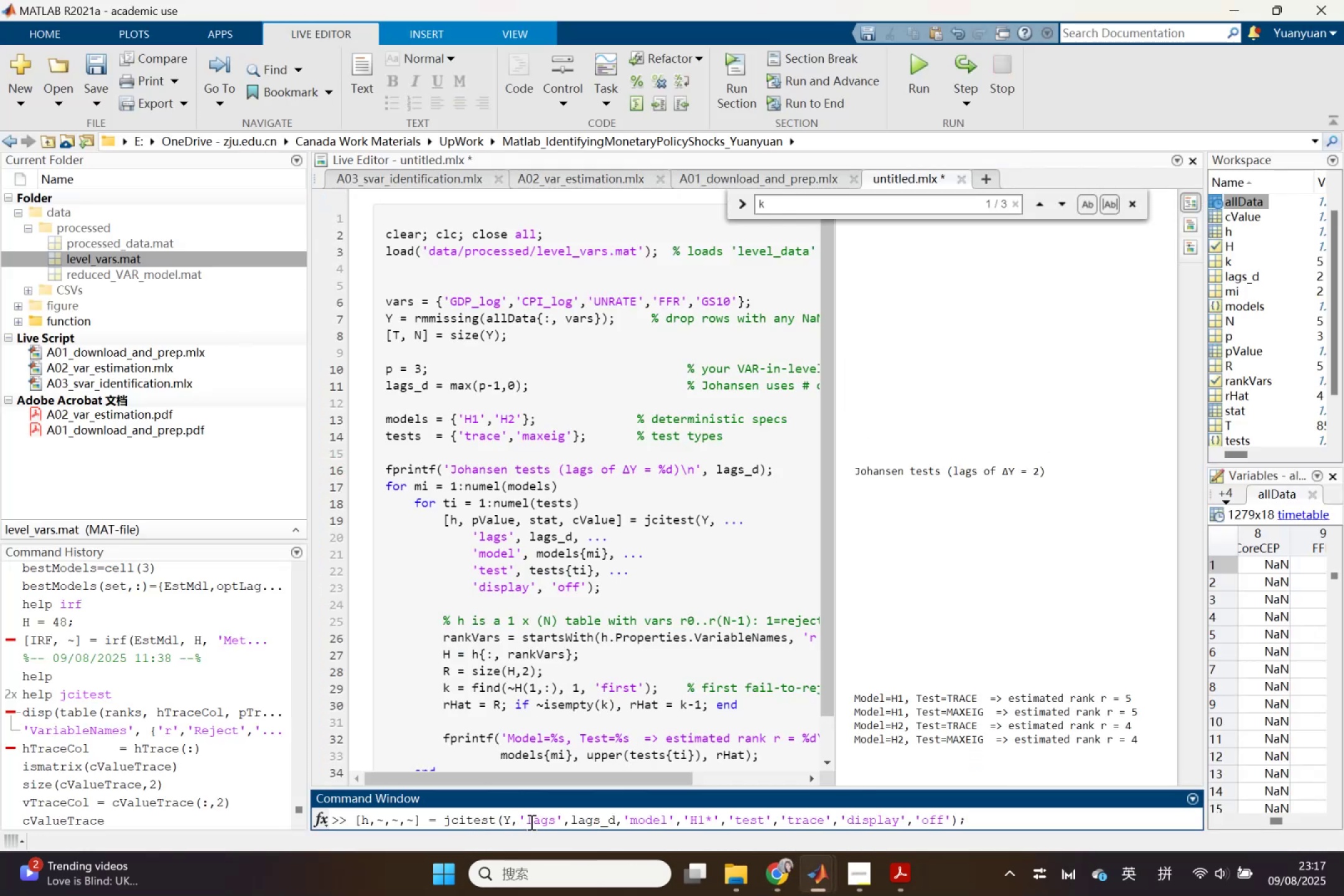 
key(Enter)
 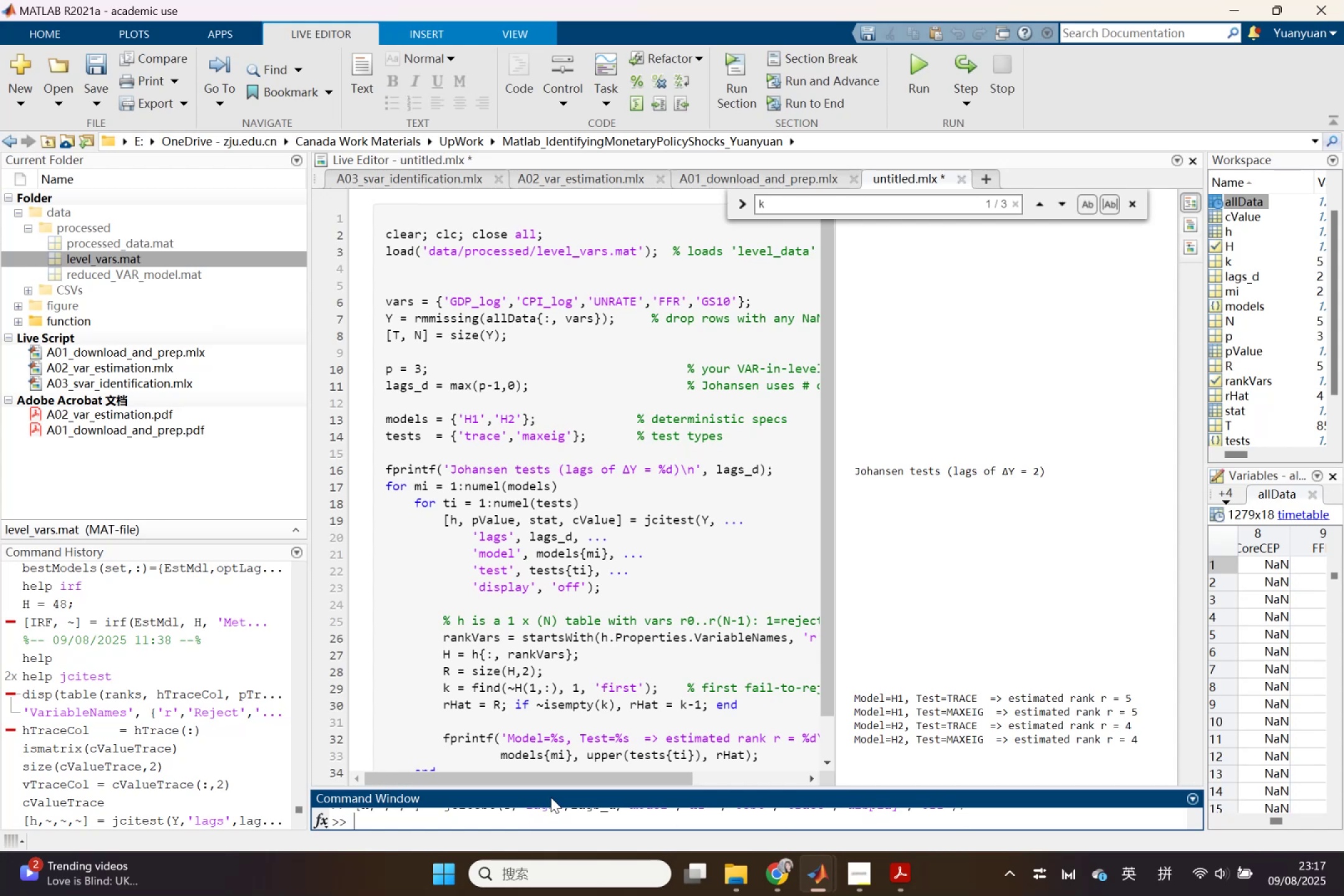 
left_click_drag(start_coordinate=[554, 787], to_coordinate=[602, 622])
 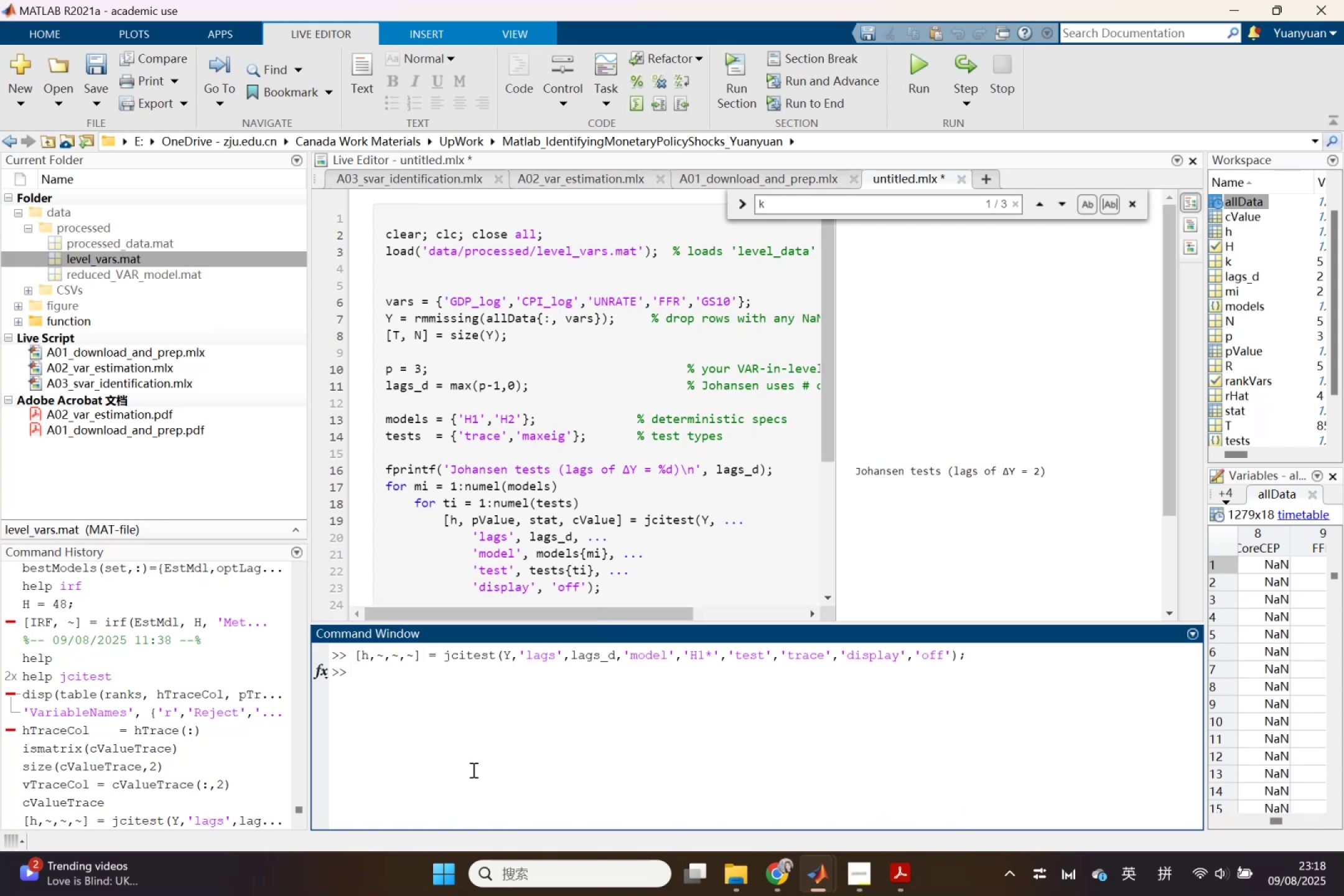 
left_click([472, 770])
 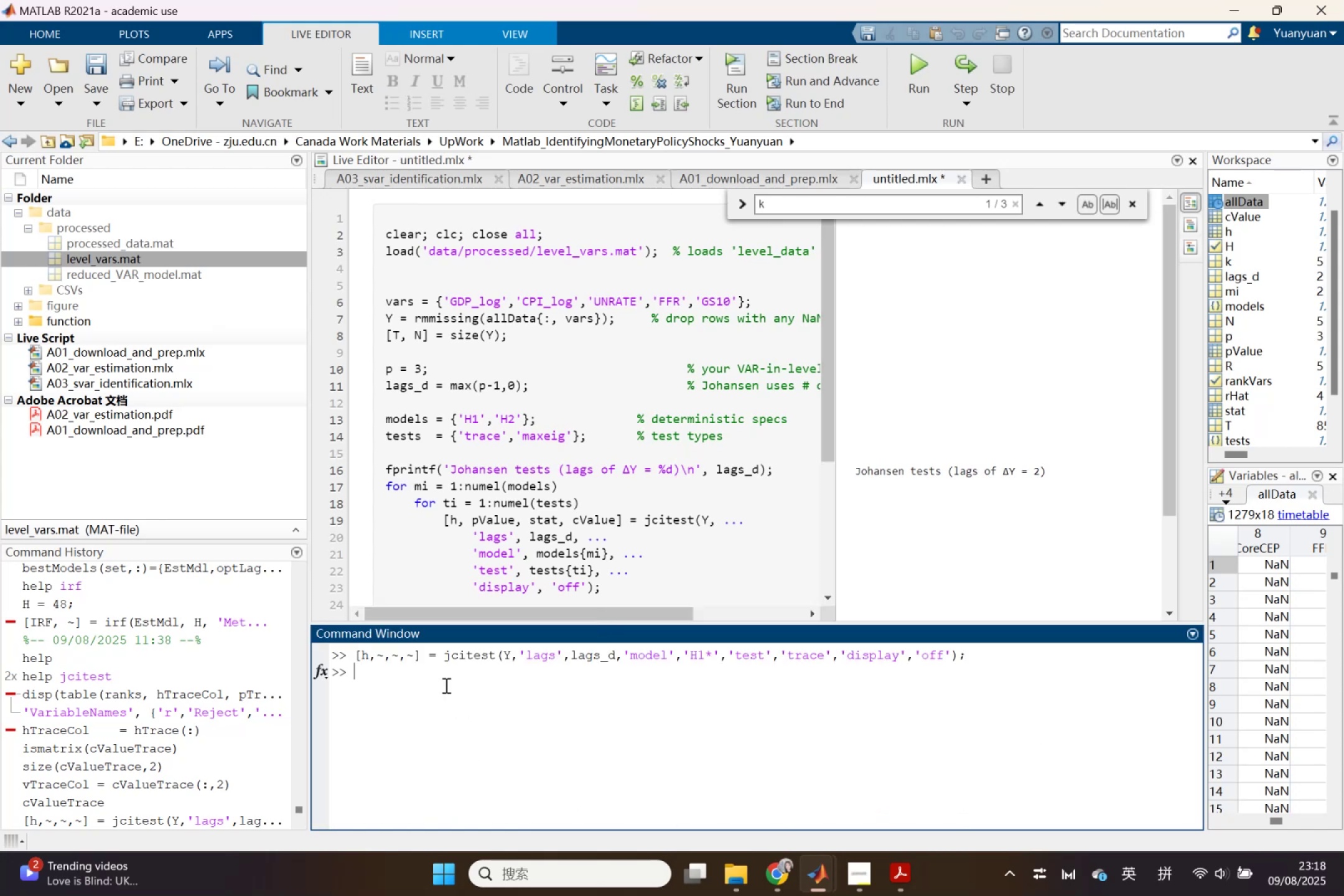 
key(H)
 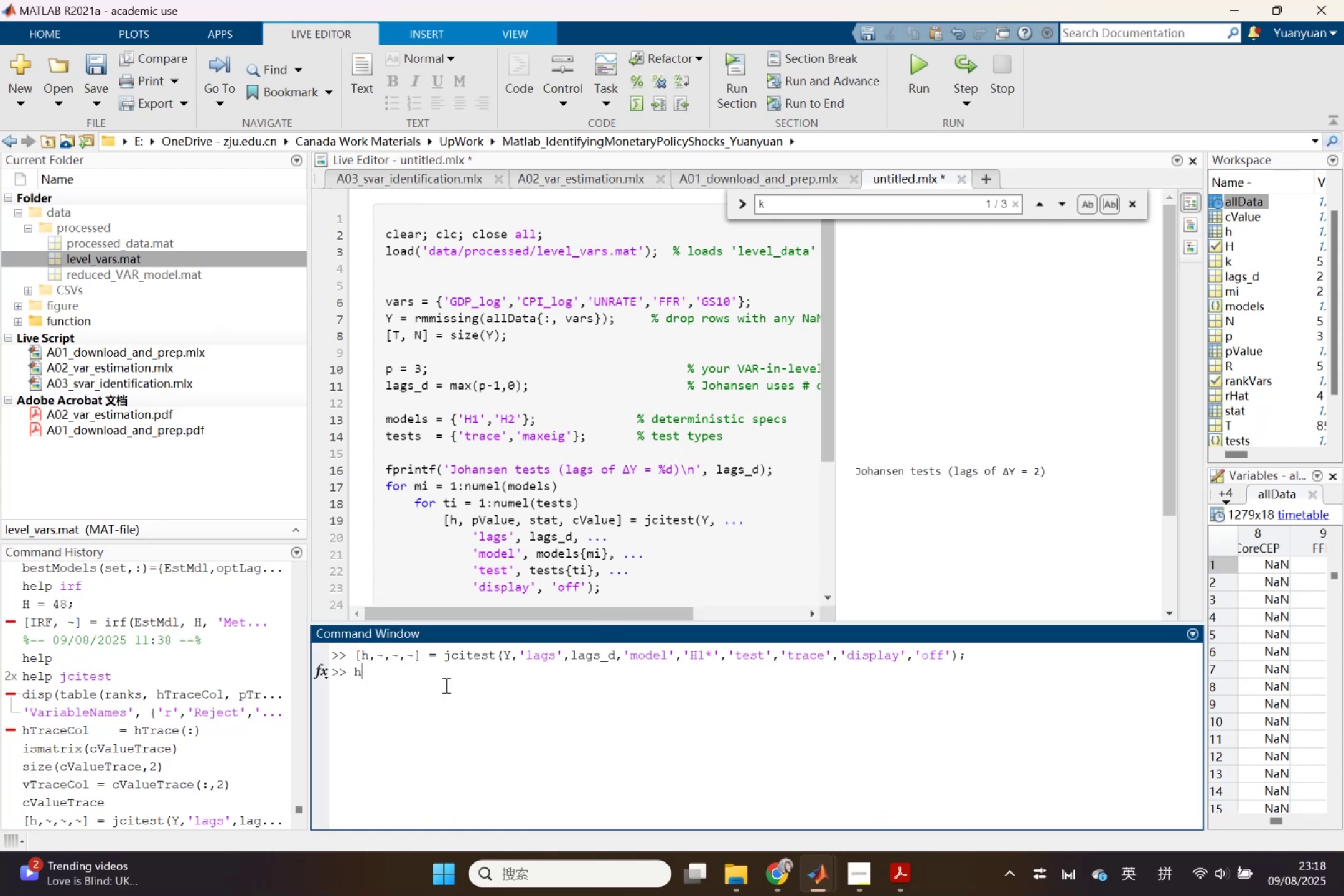 
key(Enter)
 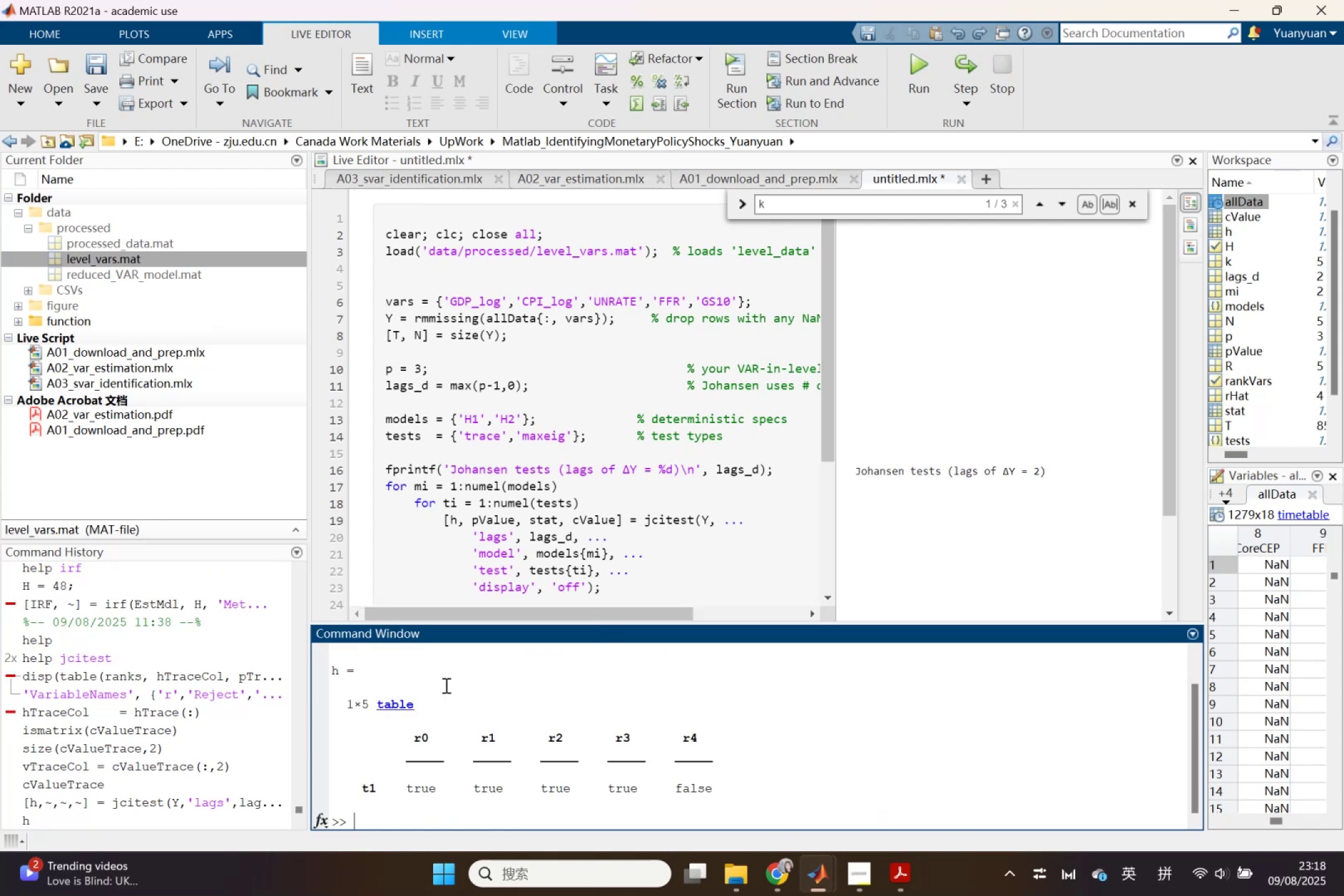 
wait(6.9)
 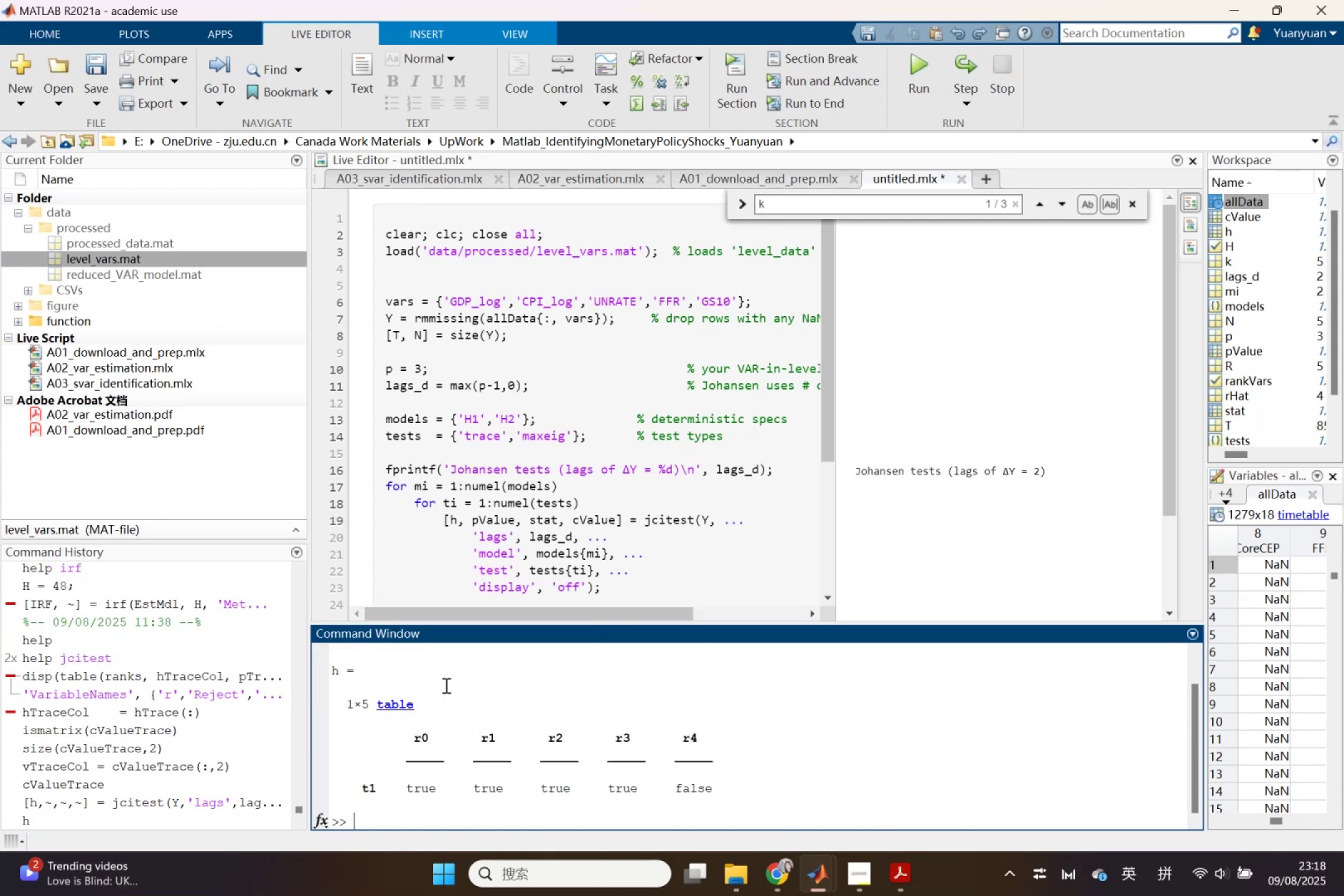 
scroll: coordinate [519, 423], scroll_direction: down, amount: 5.0
 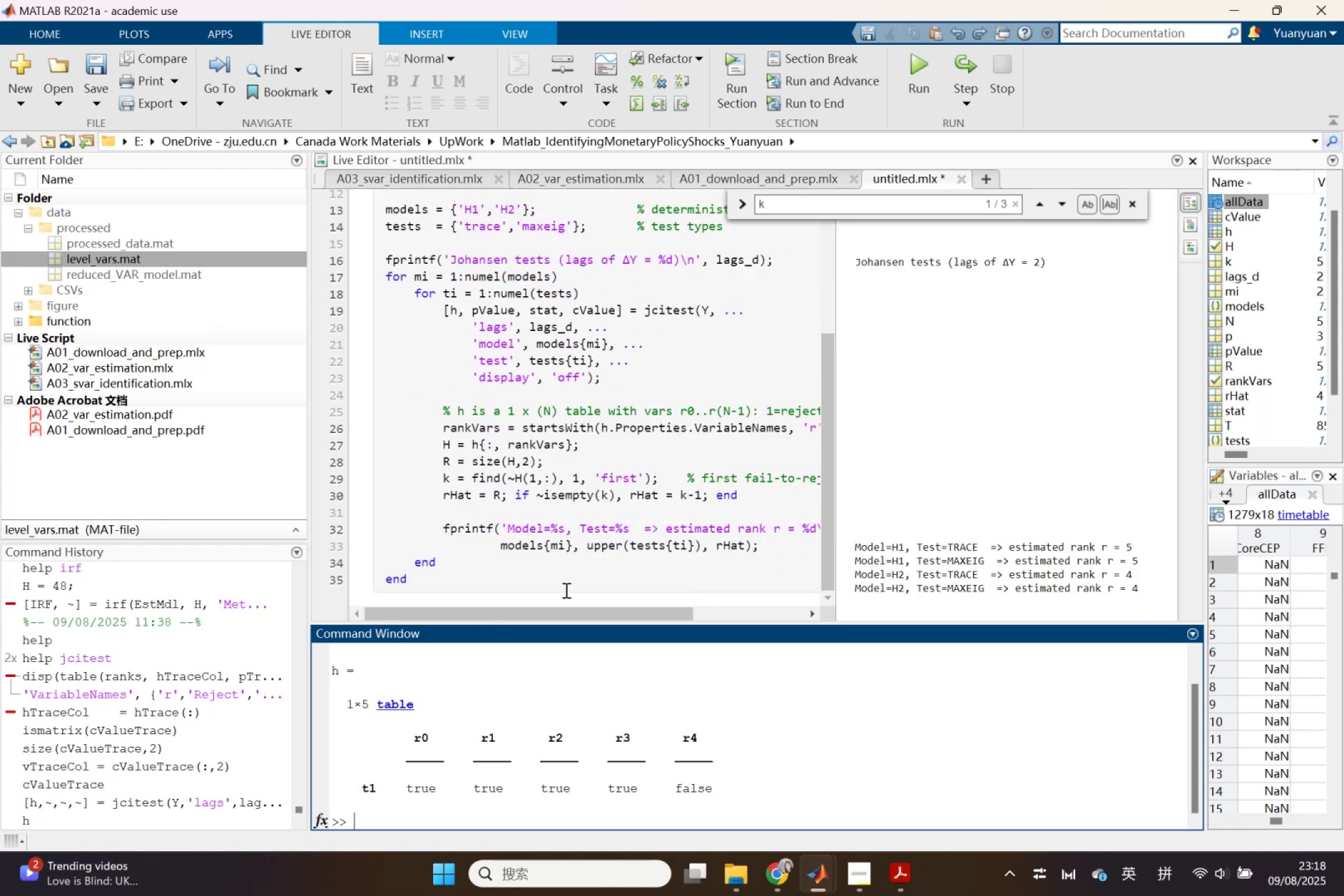 
left_click_drag(start_coordinate=[566, 610], to_coordinate=[615, 627])
 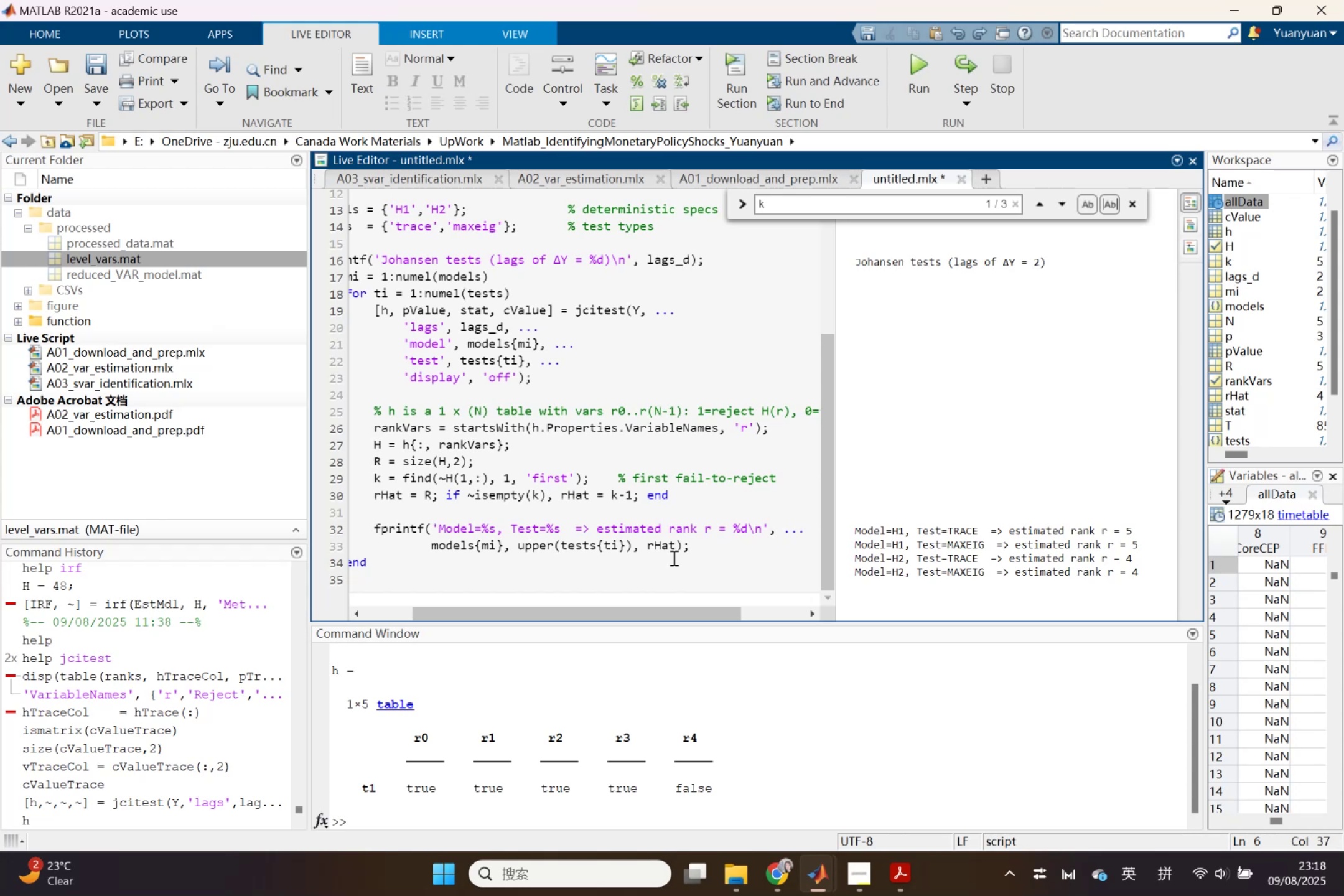 
wait(18.39)
 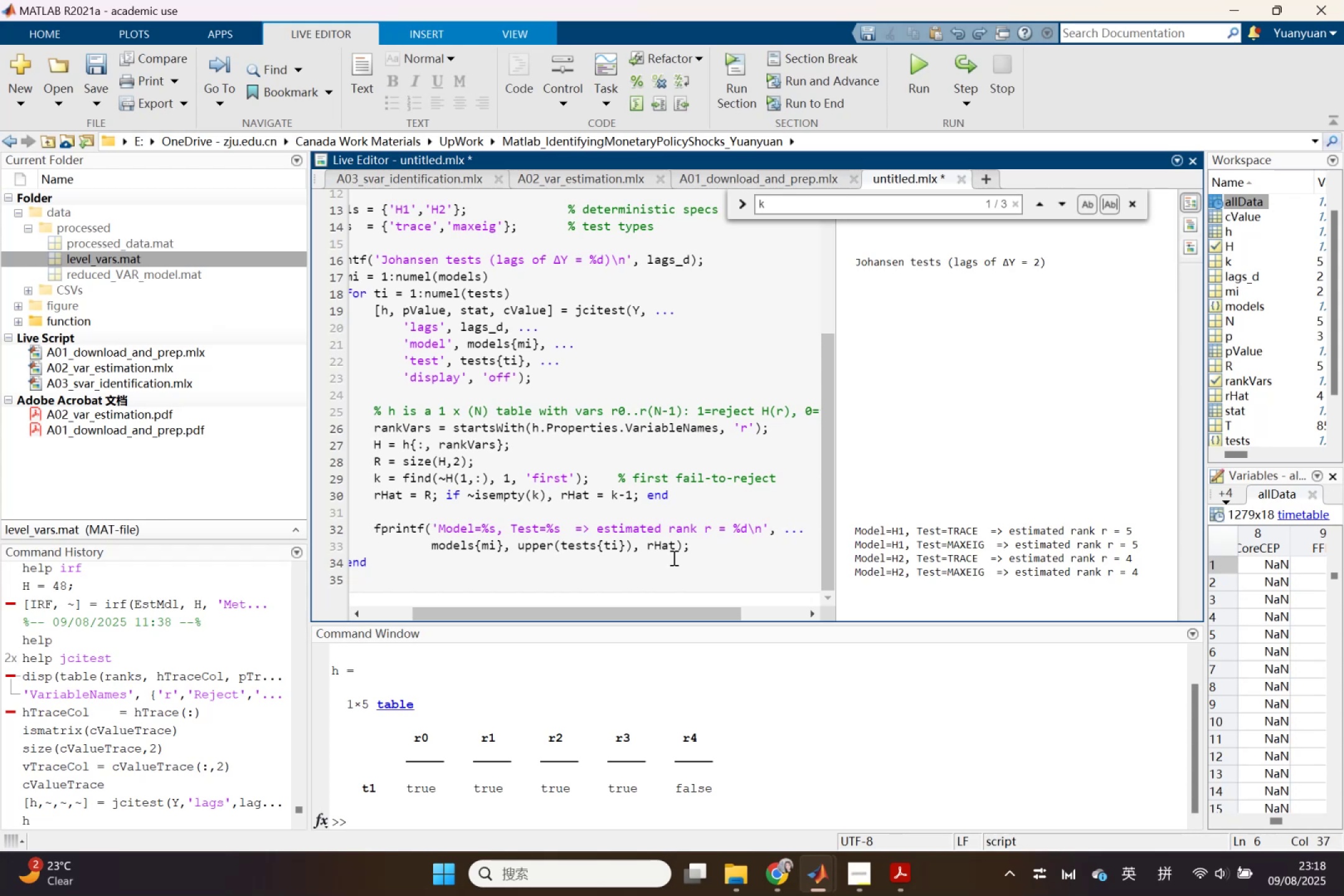 
left_click_drag(start_coordinate=[633, 606], to_coordinate=[548, 621])
 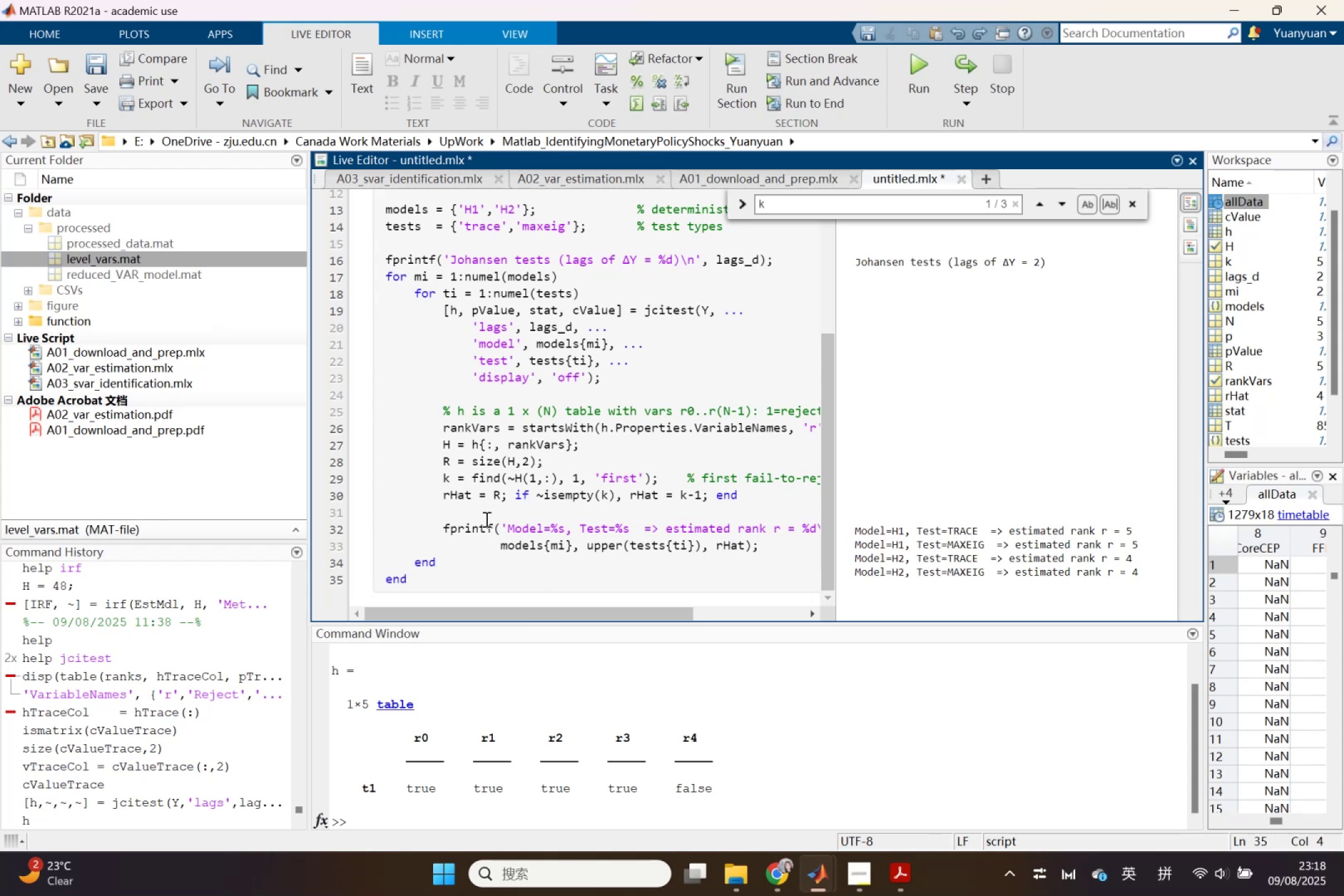 
scroll: coordinate [482, 513], scroll_direction: up, amount: 1.0
 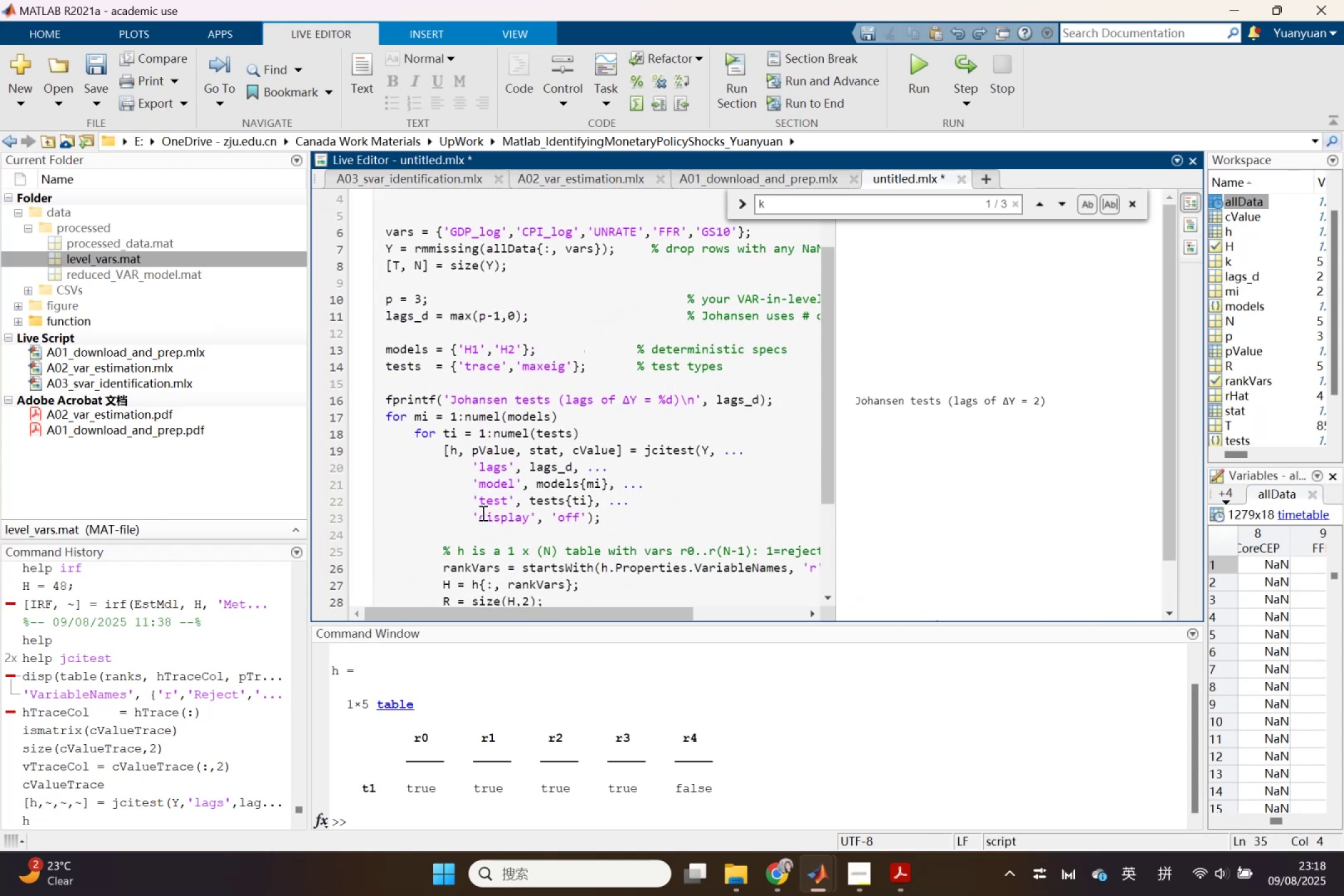 
scroll: coordinate [482, 513], scroll_direction: down, amount: 1.0
 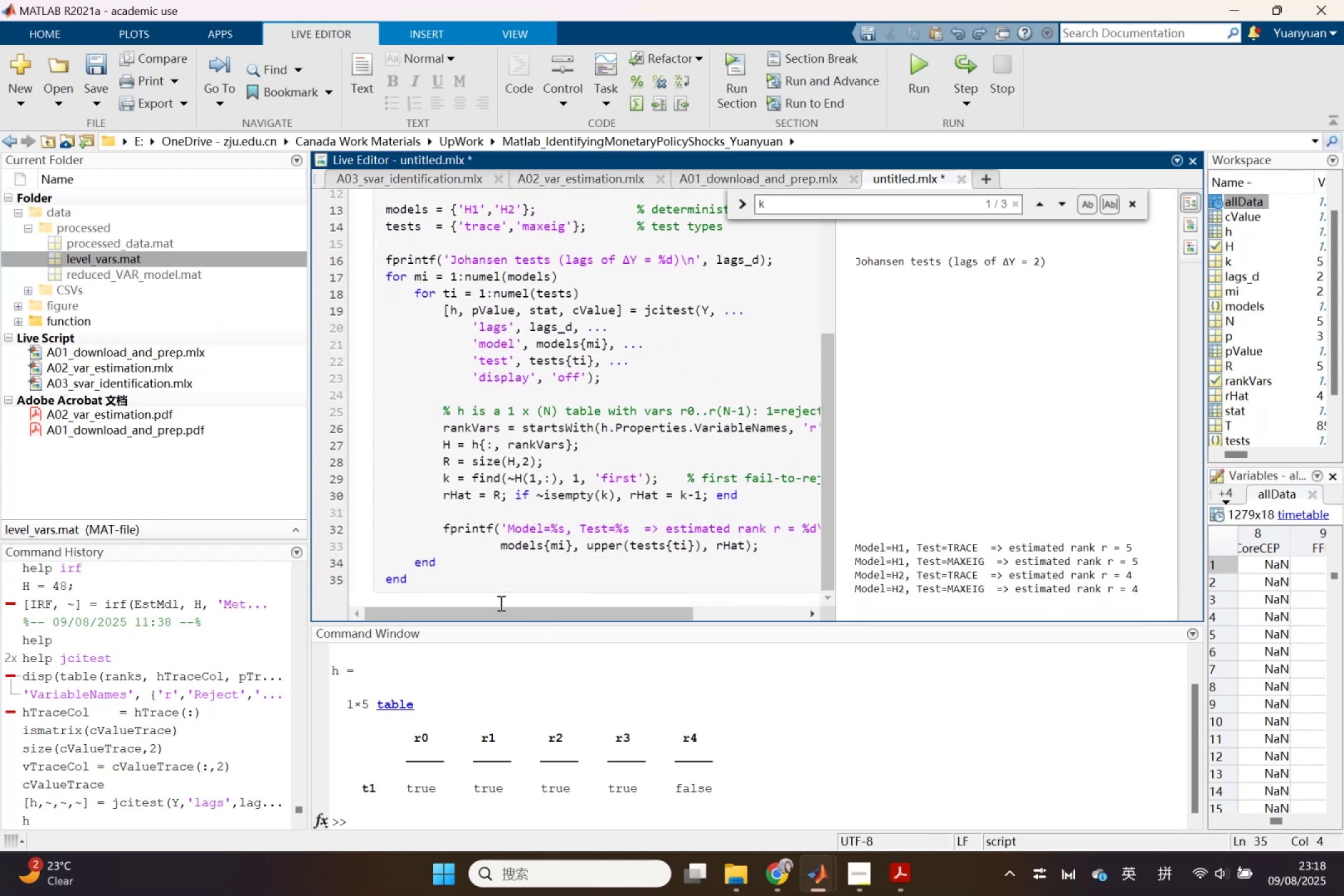 
wait(9.62)
 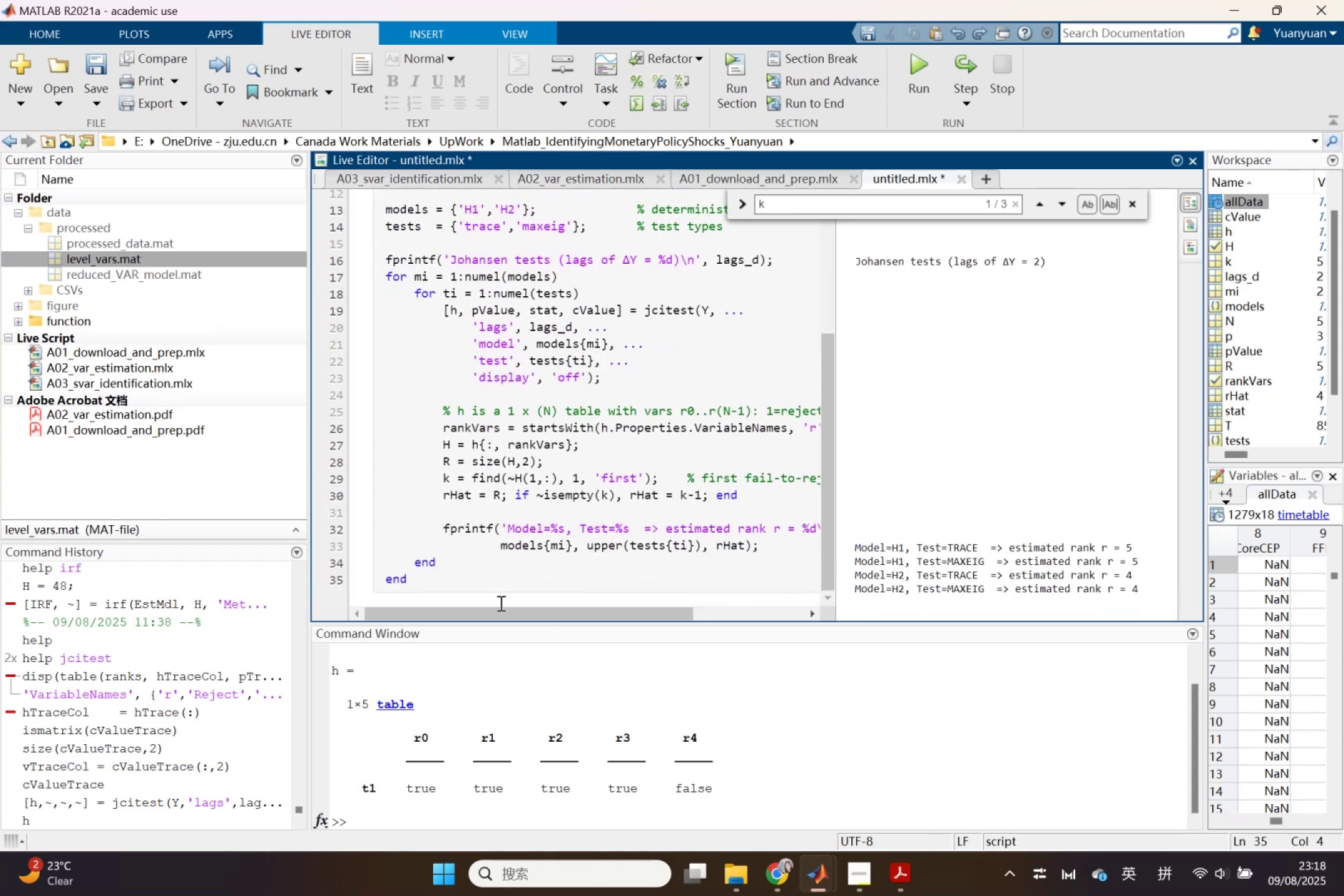 
left_click_drag(start_coordinate=[500, 608], to_coordinate=[509, 610])
 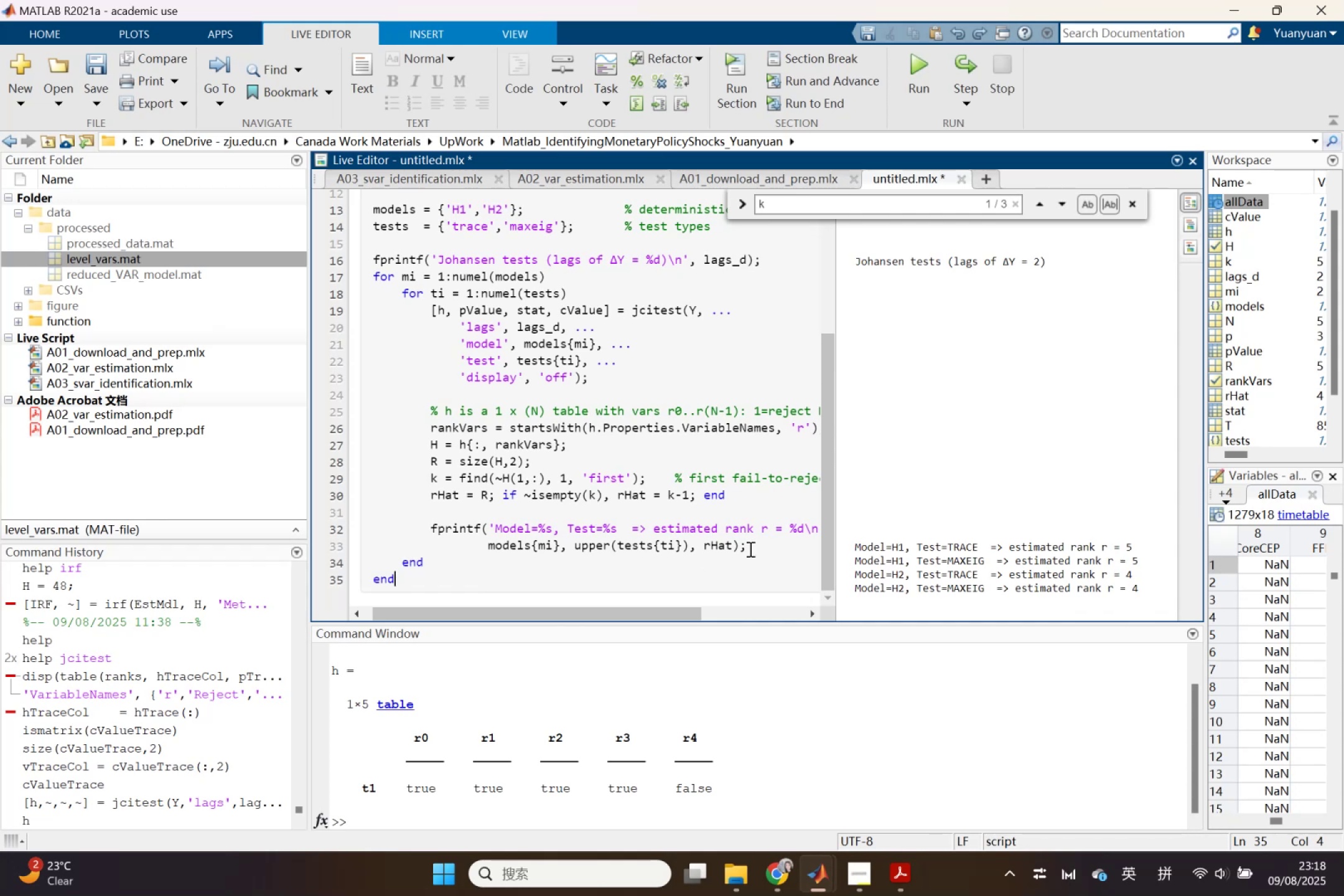 
left_click_drag(start_coordinate=[754, 548], to_coordinate=[403, 422])
 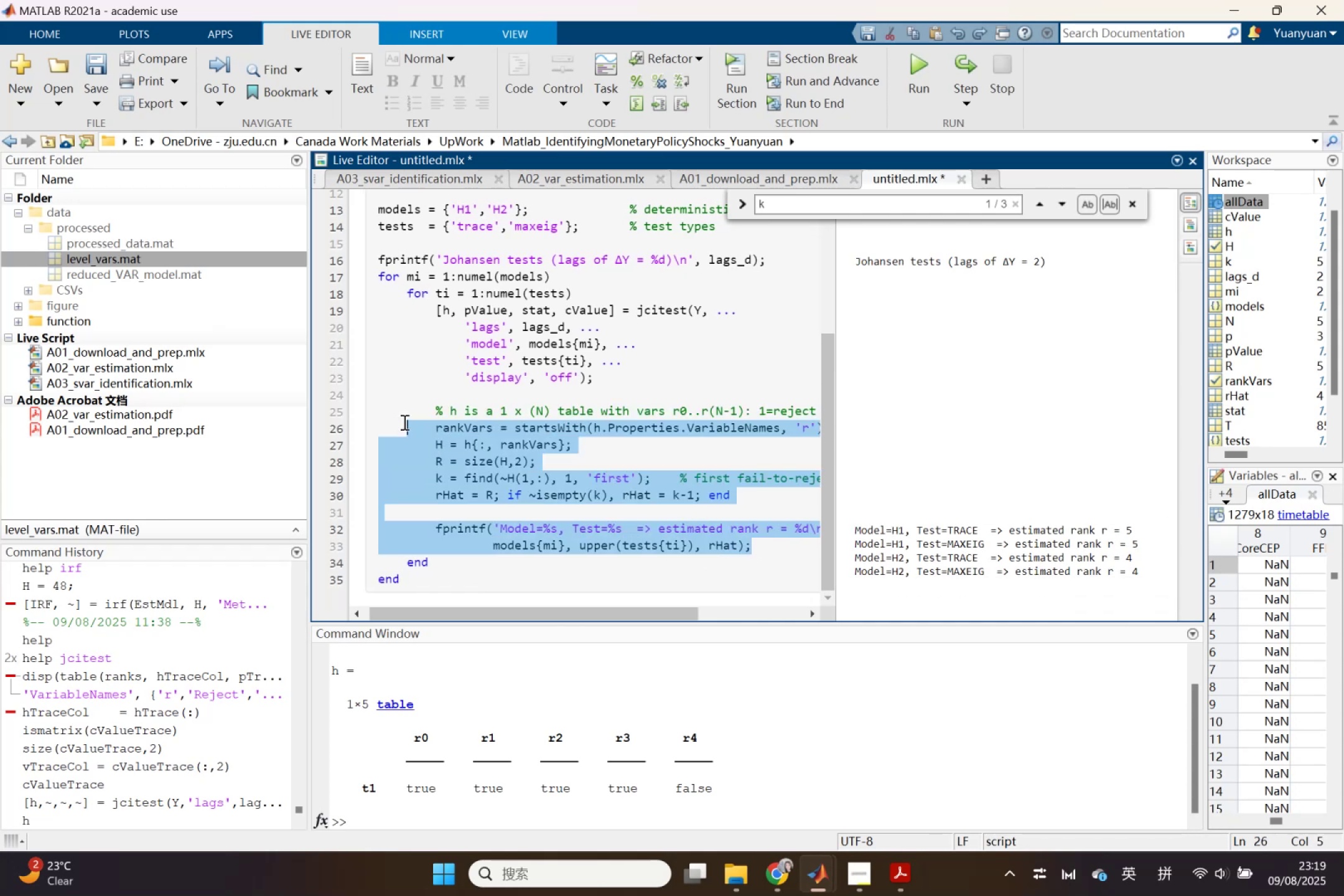 
key(F9)
 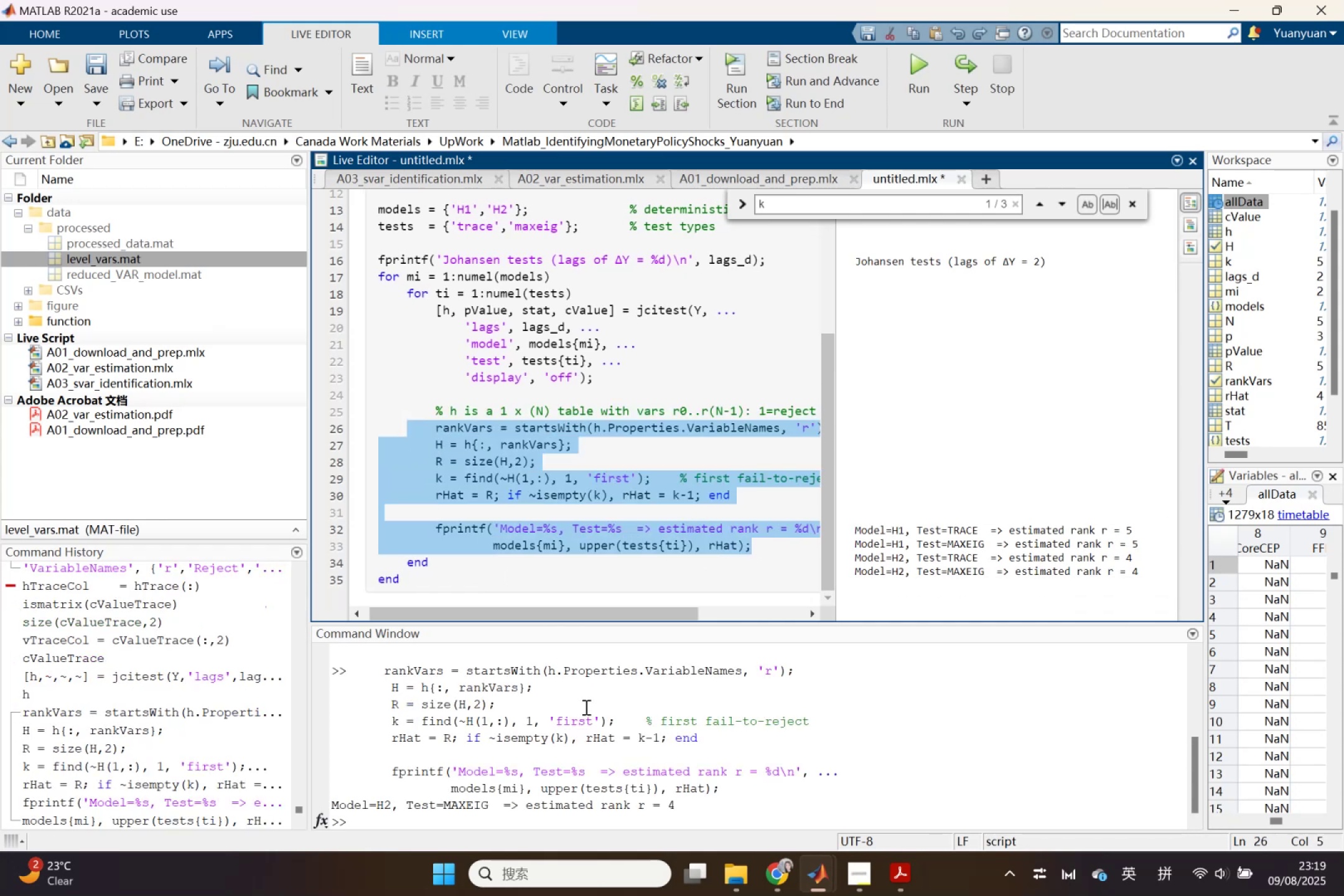 
wait(6.59)
 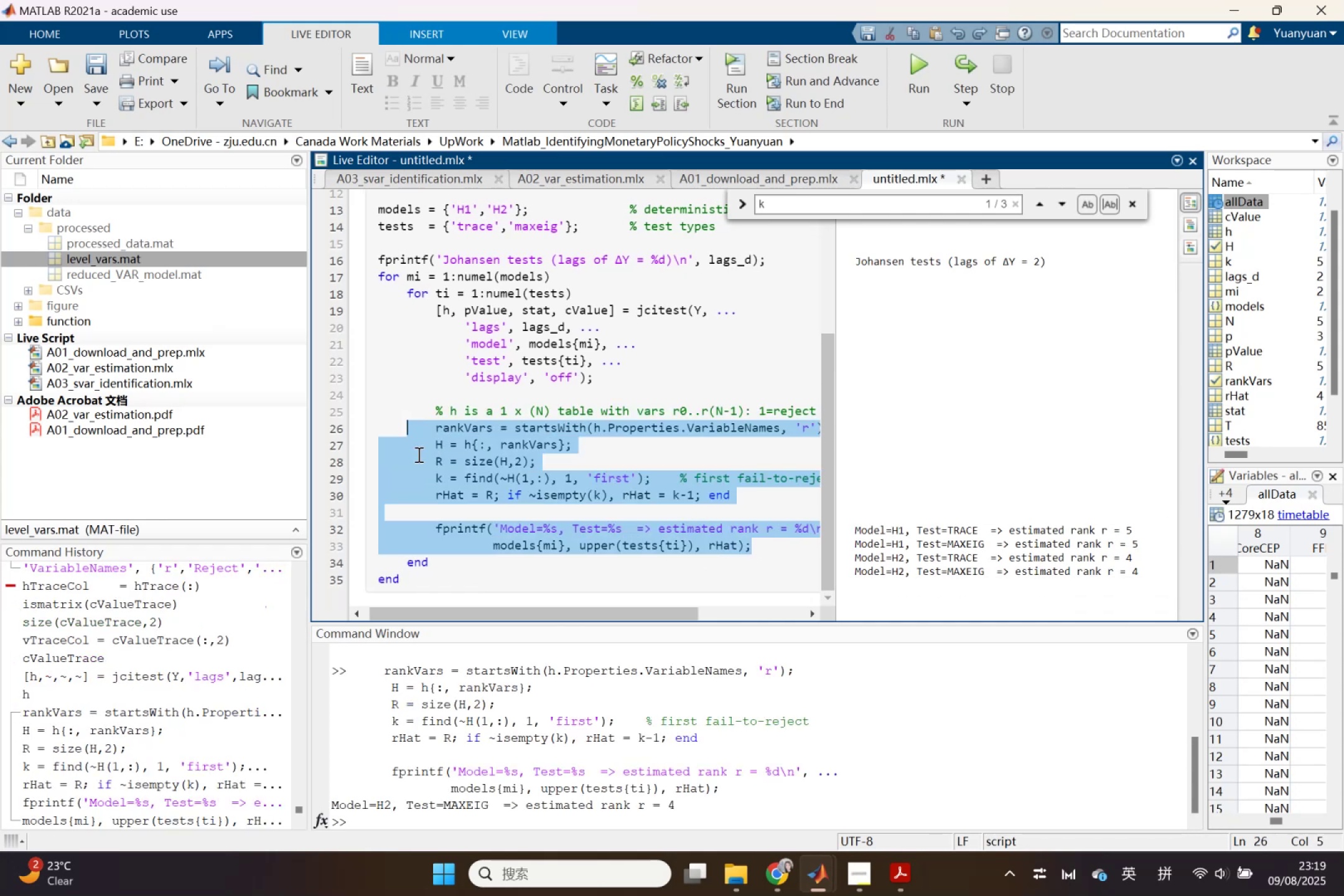 
left_click_drag(start_coordinate=[676, 802], to_coordinate=[307, 805])
 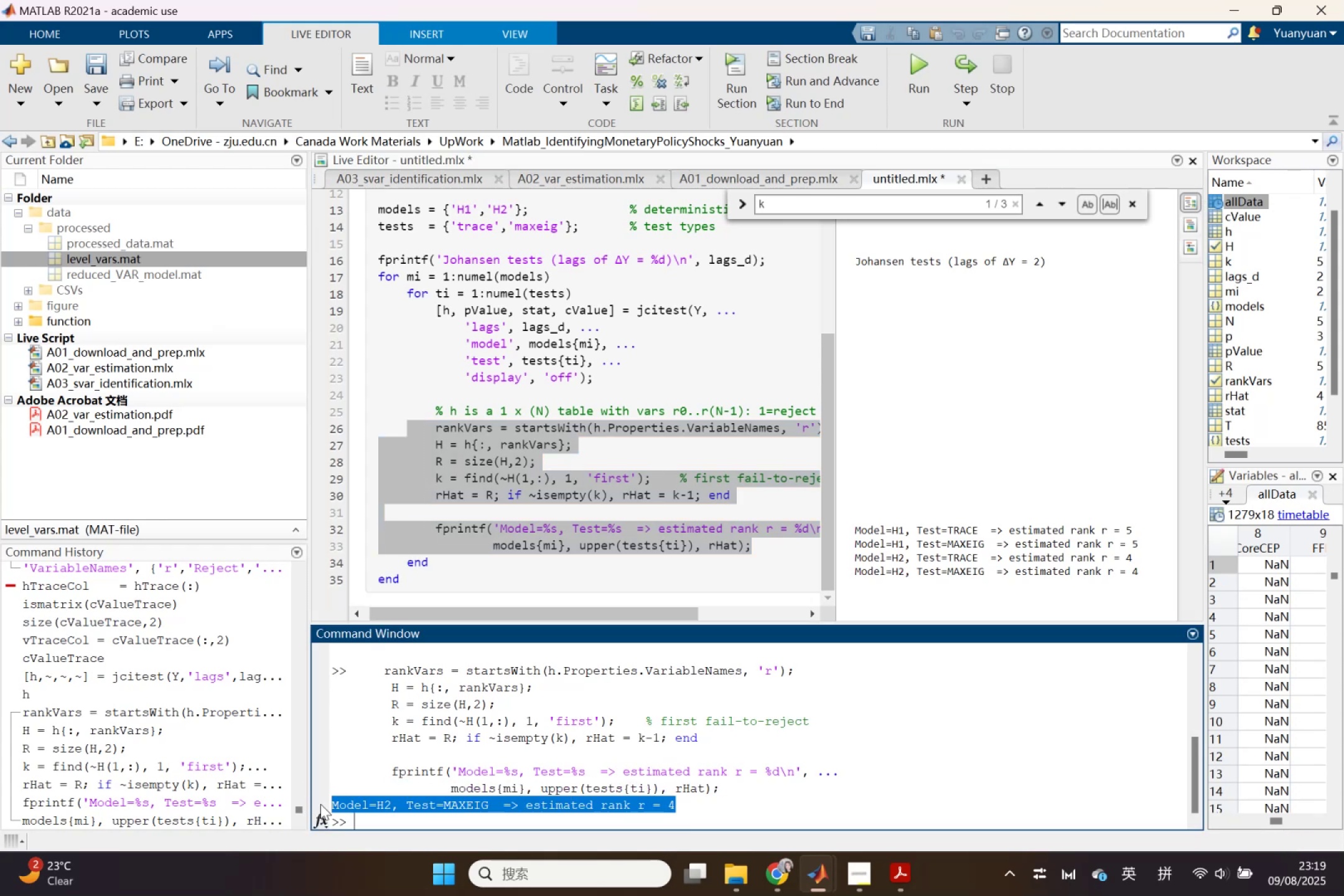 
mouse_move([364, 788])
 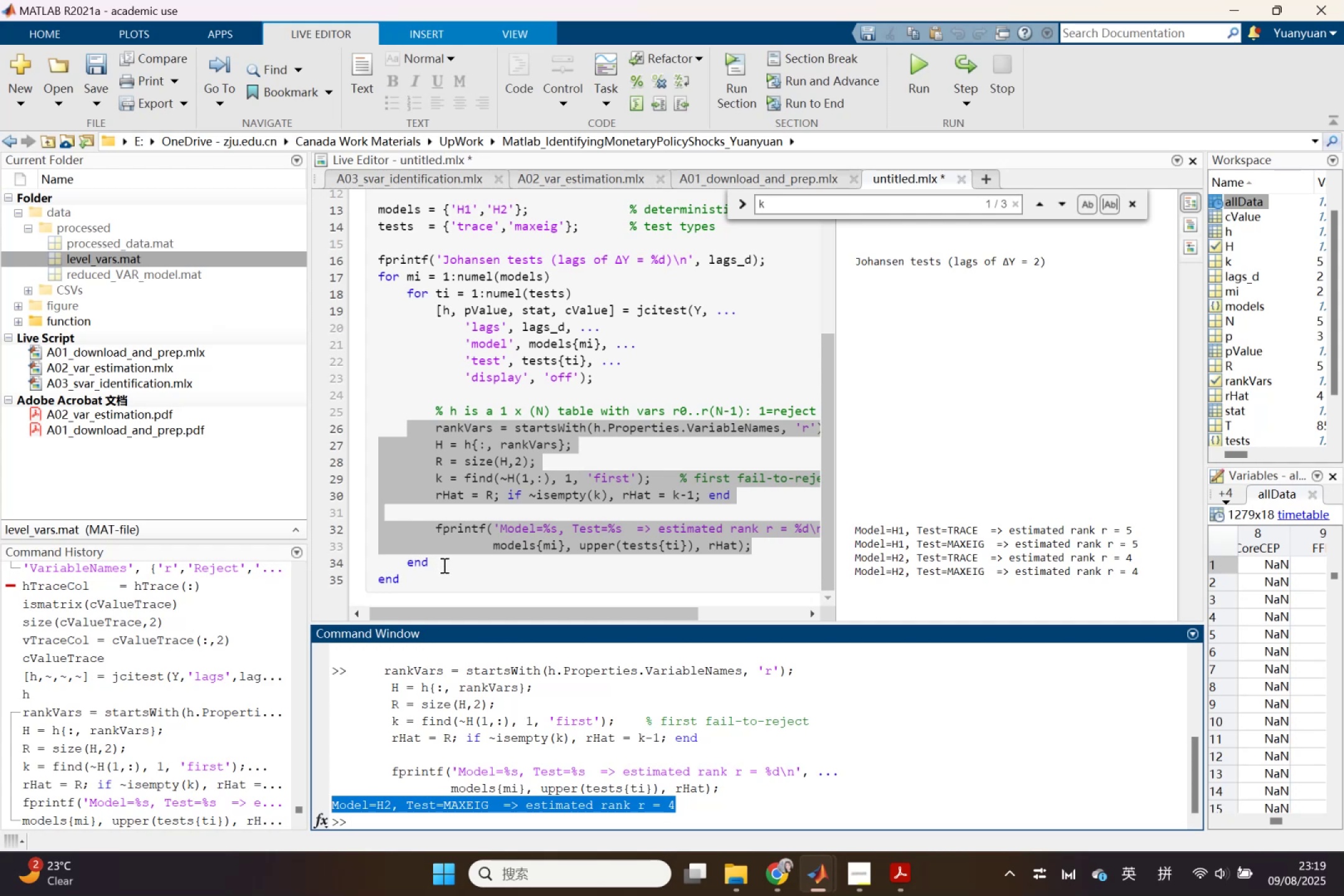 
wait(14.87)
 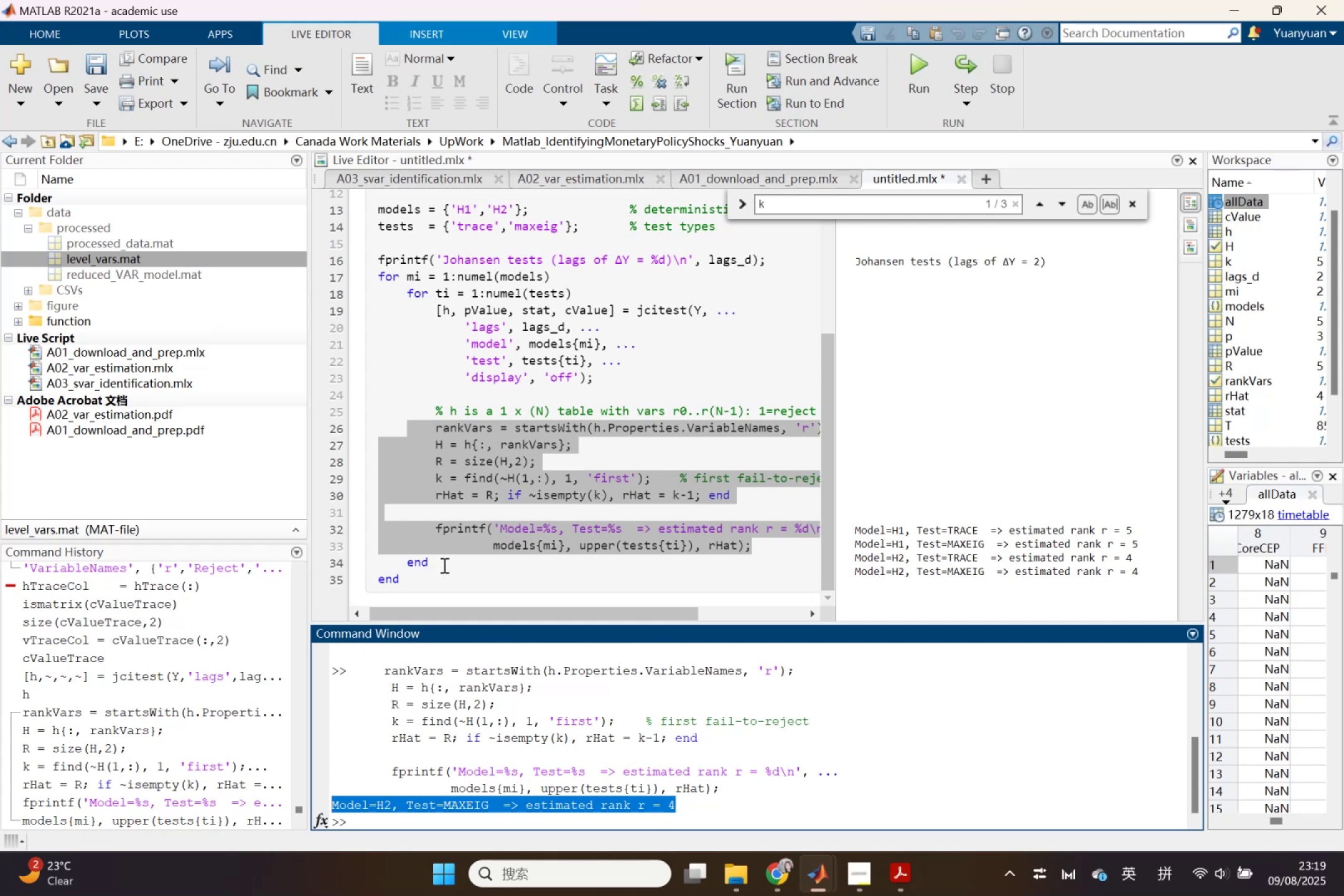 
left_click_drag(start_coordinate=[743, 786], to_coordinate=[391, 659])
 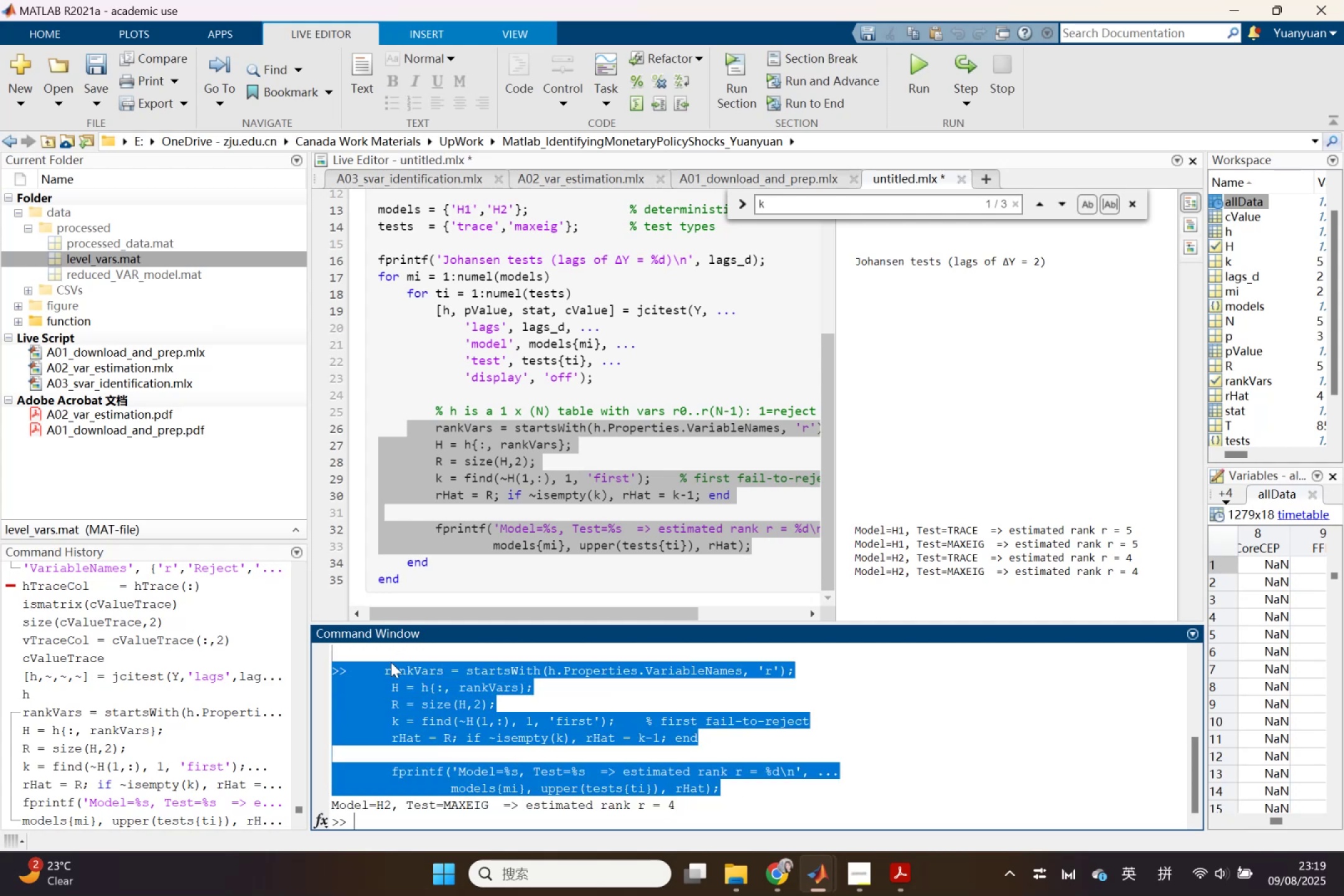 
left_click([391, 662])
 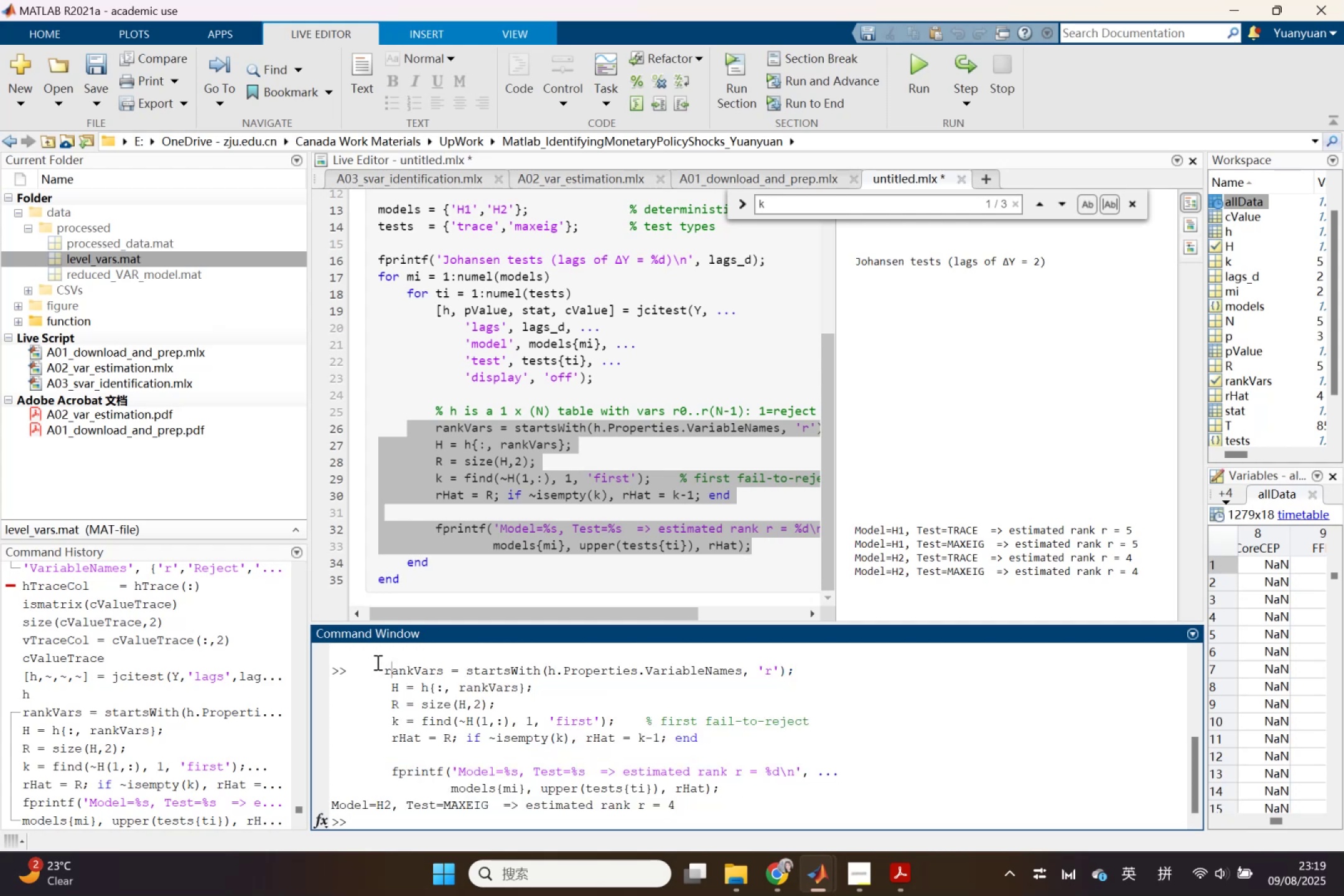 
left_click_drag(start_coordinate=[380, 670], to_coordinate=[761, 786])
 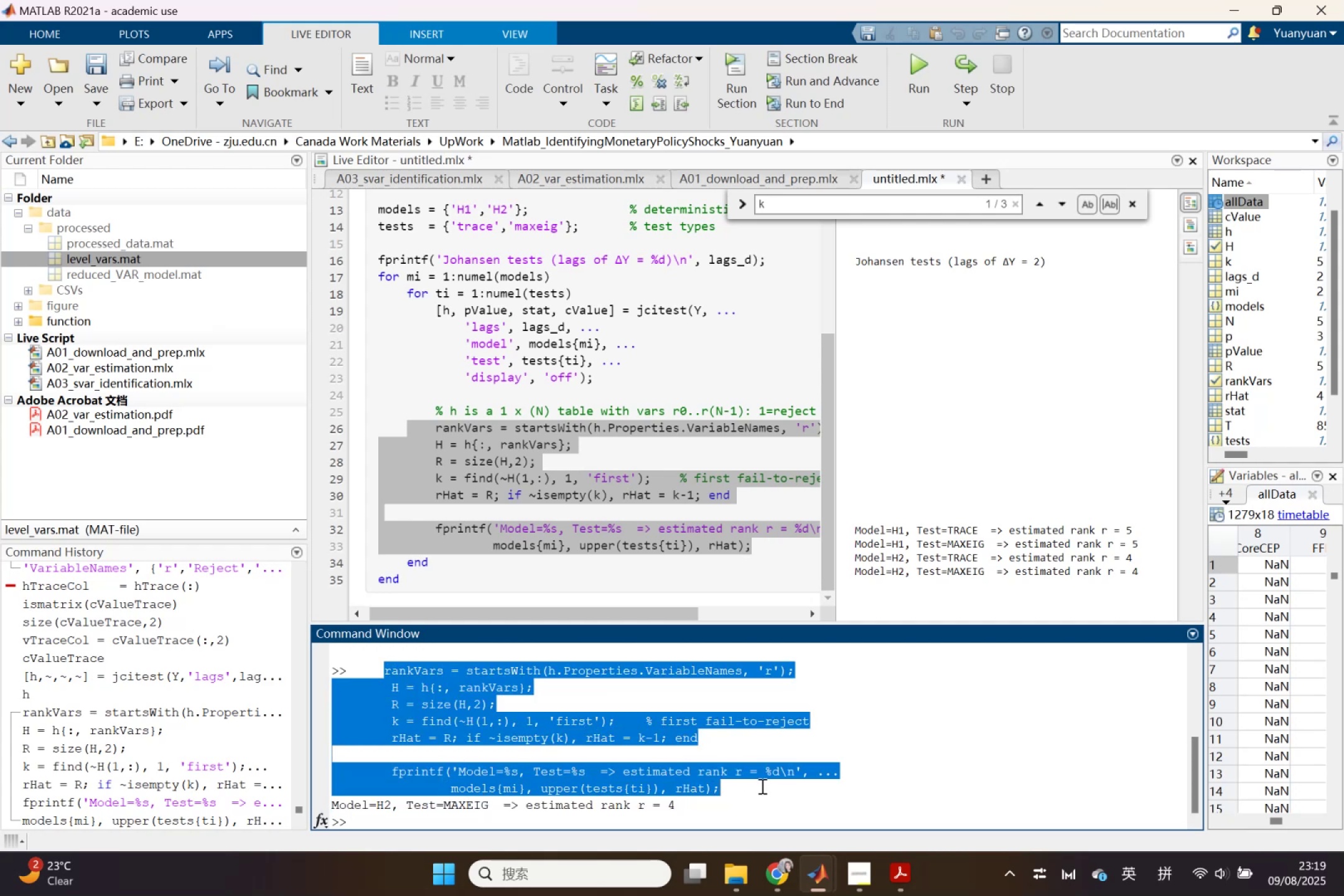 
key(Control+ControlLeft)
 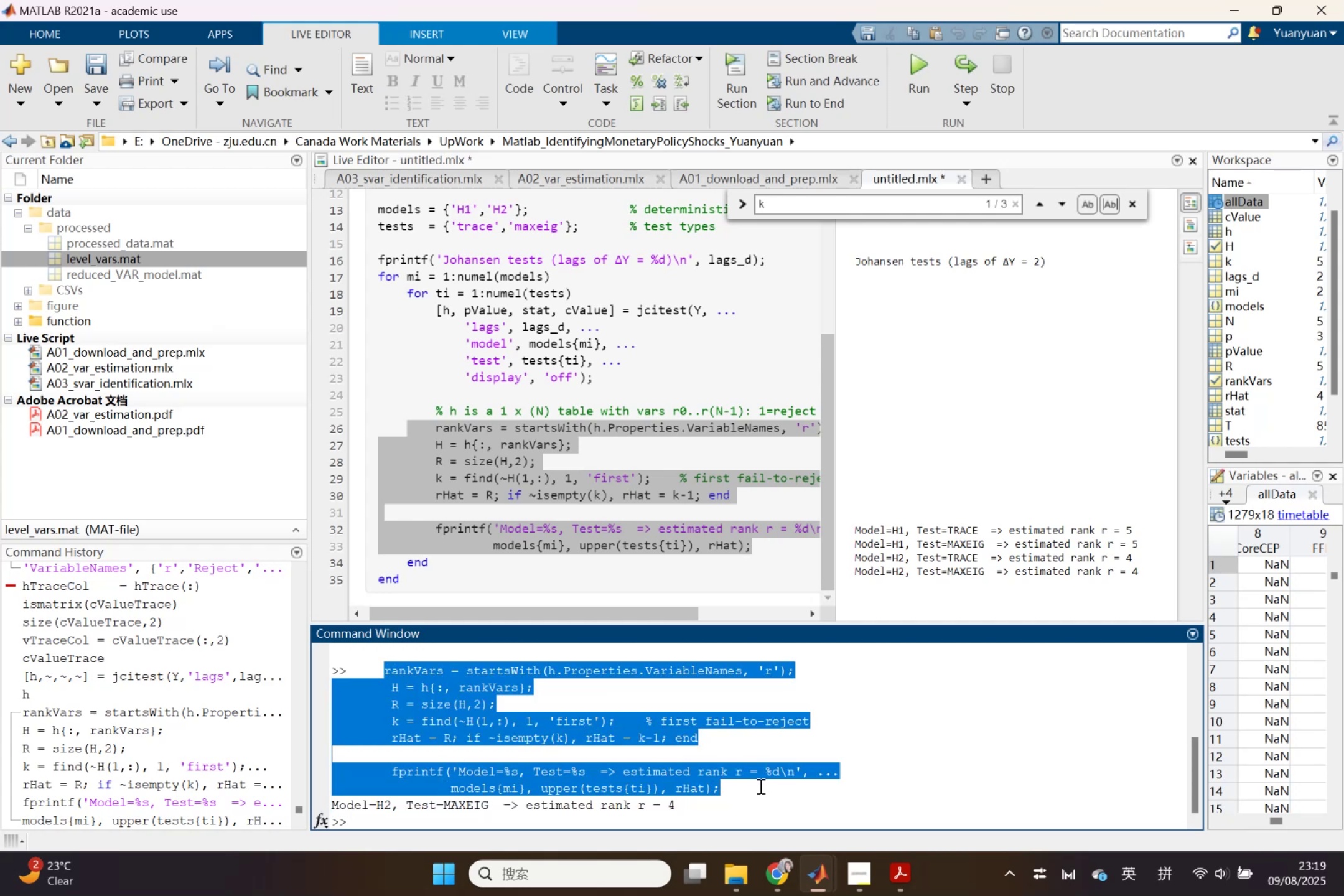 
key(Control+C)
 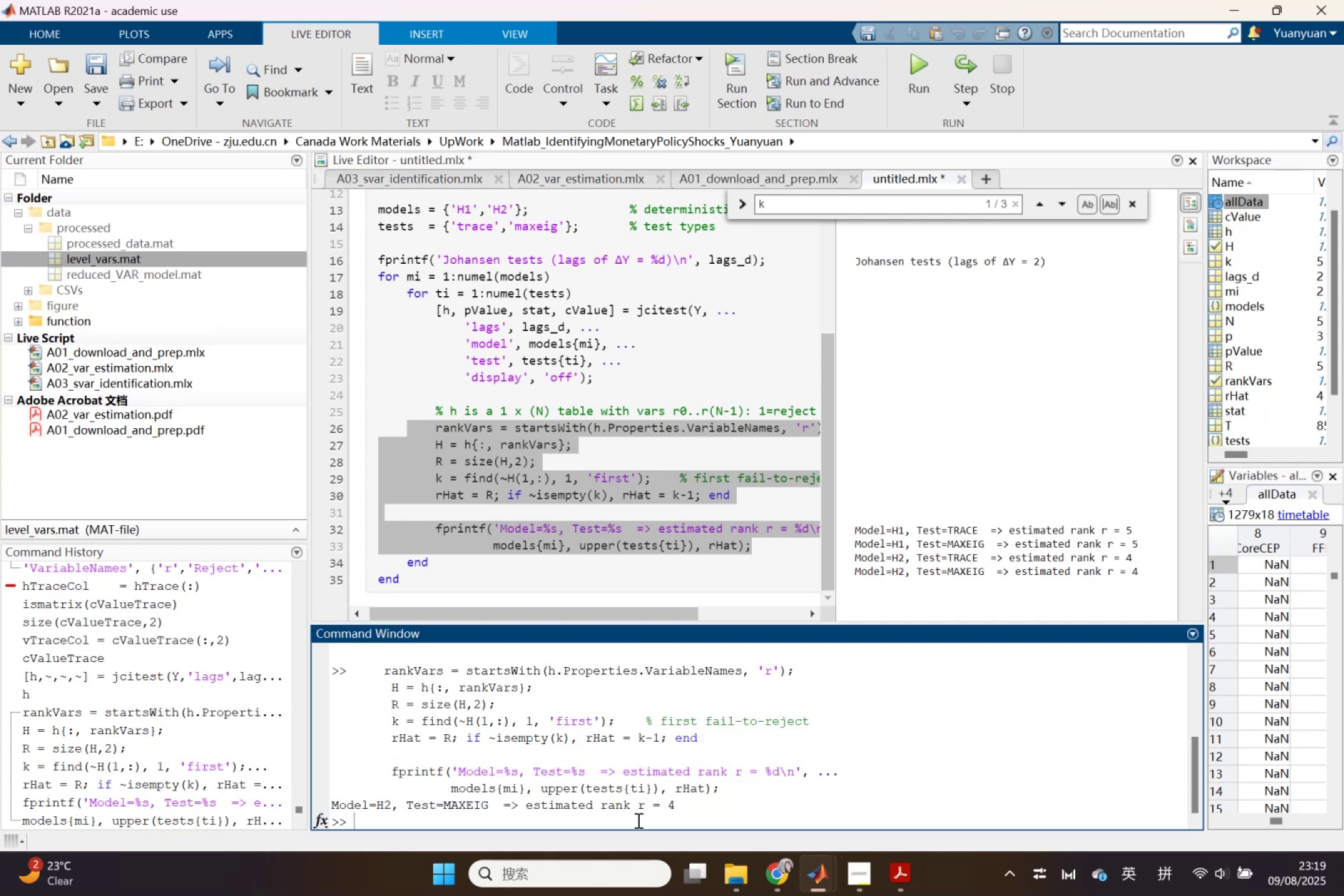 
left_click([637, 820])
 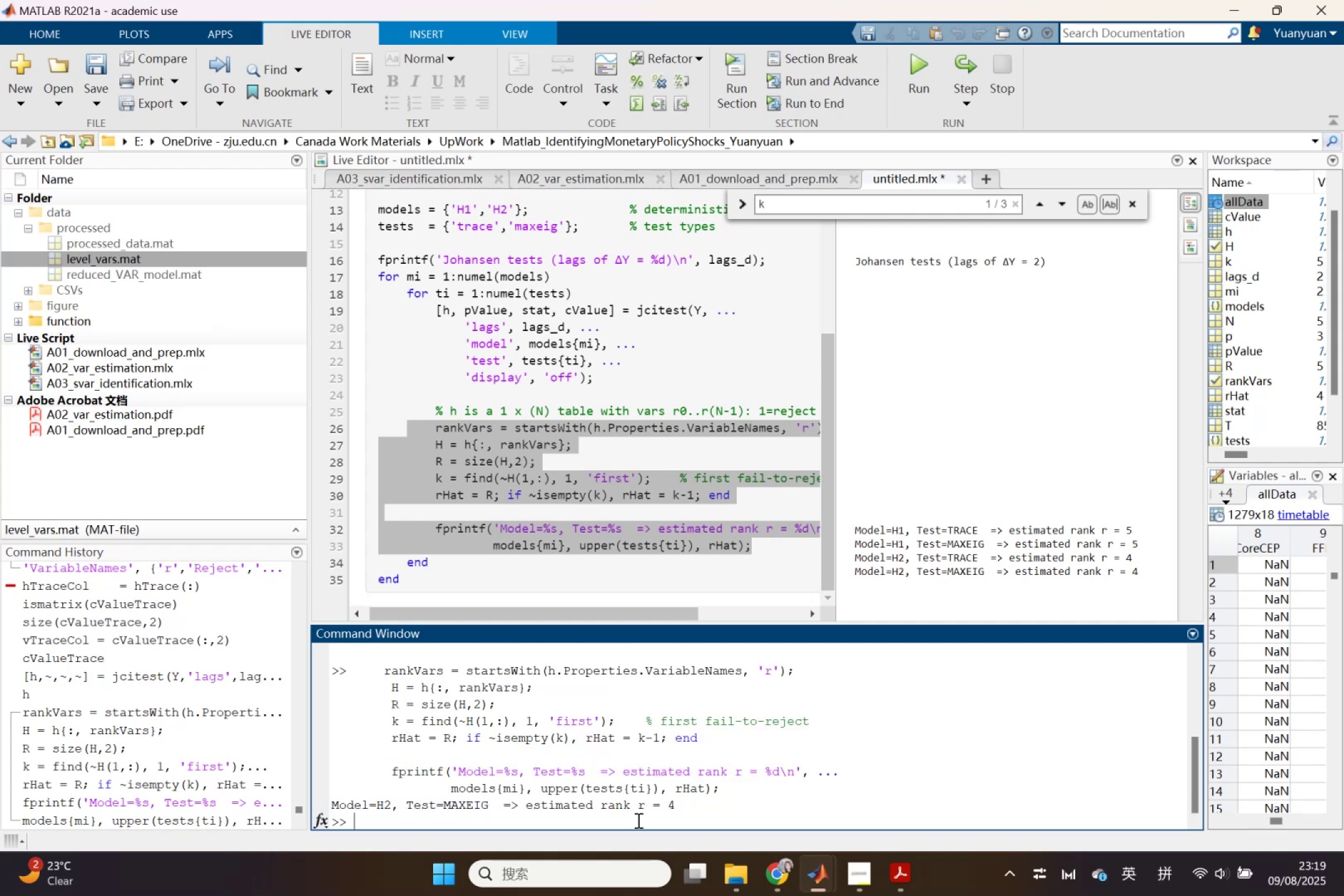 
key(Control+ControlLeft)
 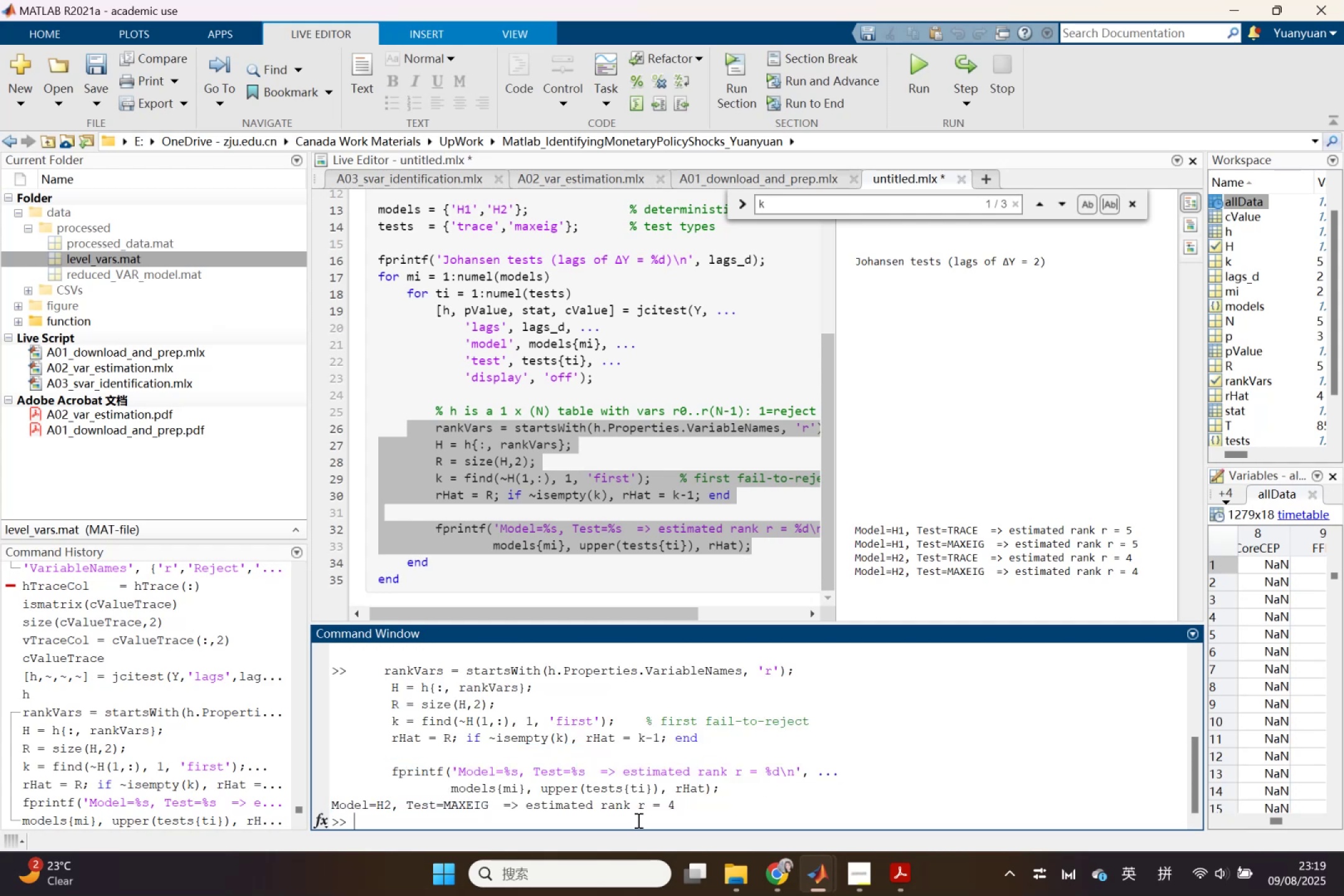 
key(Control+V)
 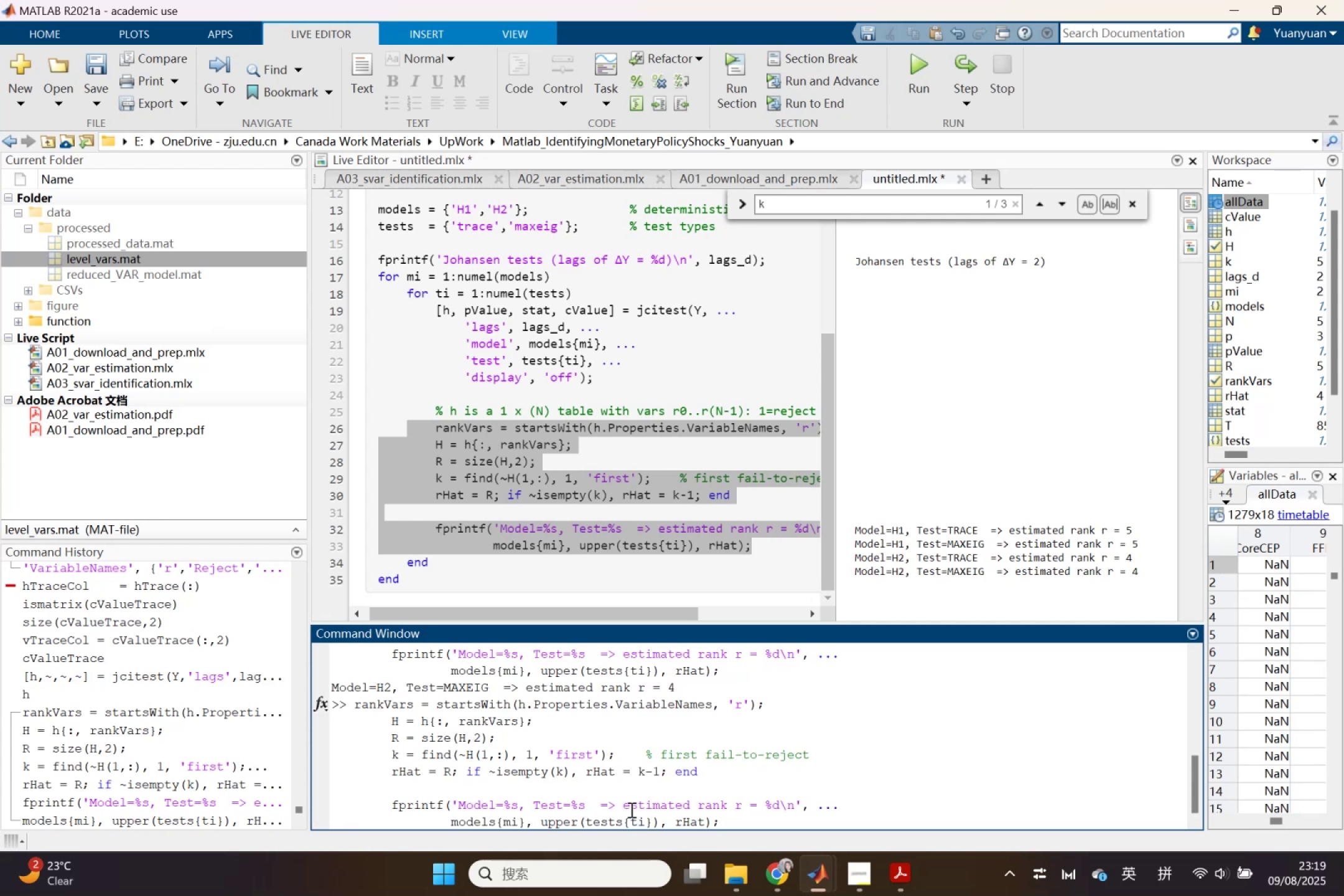 
scroll: coordinate [630, 810], scroll_direction: up, amount: 1.0
 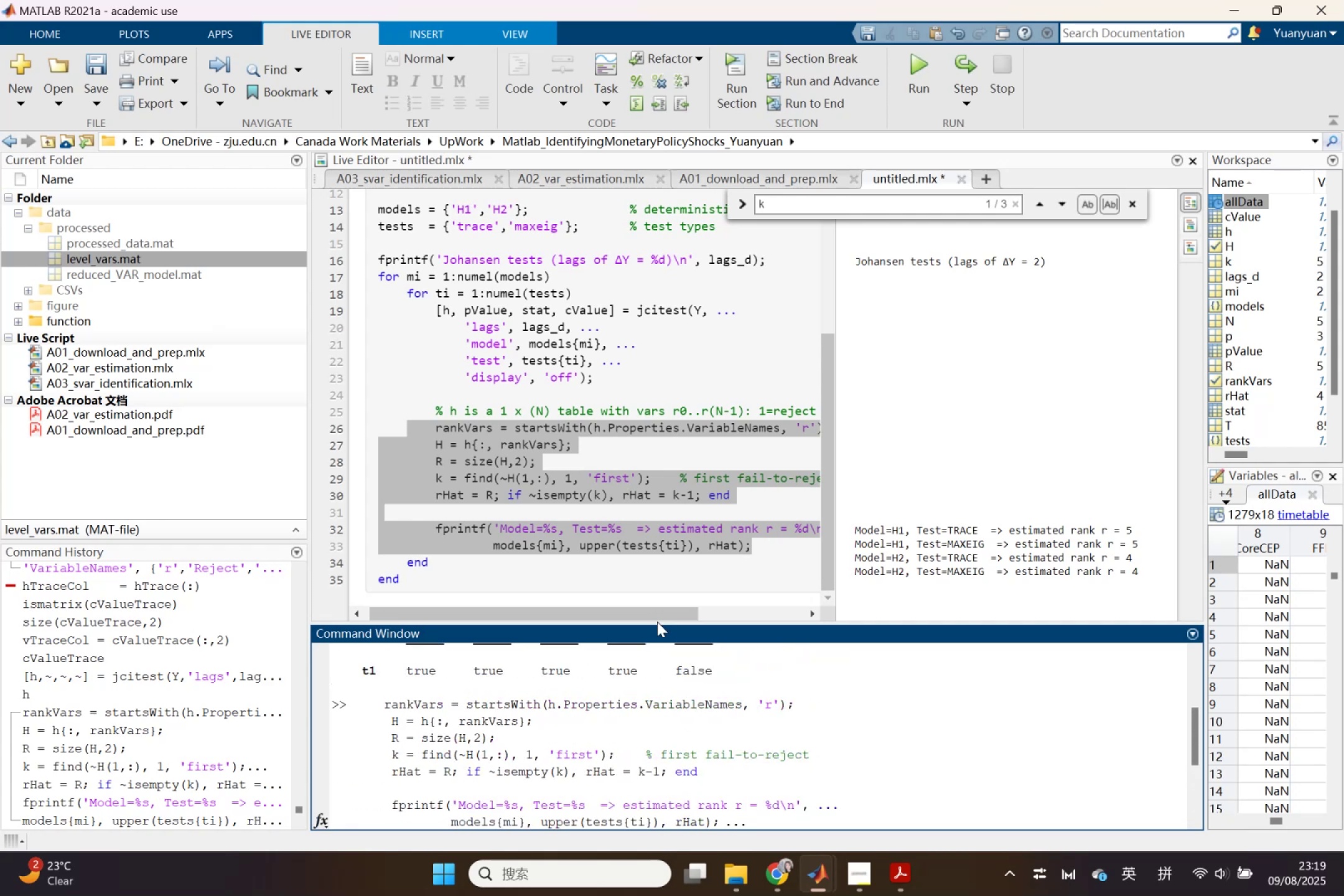 
left_click_drag(start_coordinate=[658, 623], to_coordinate=[701, 323])
 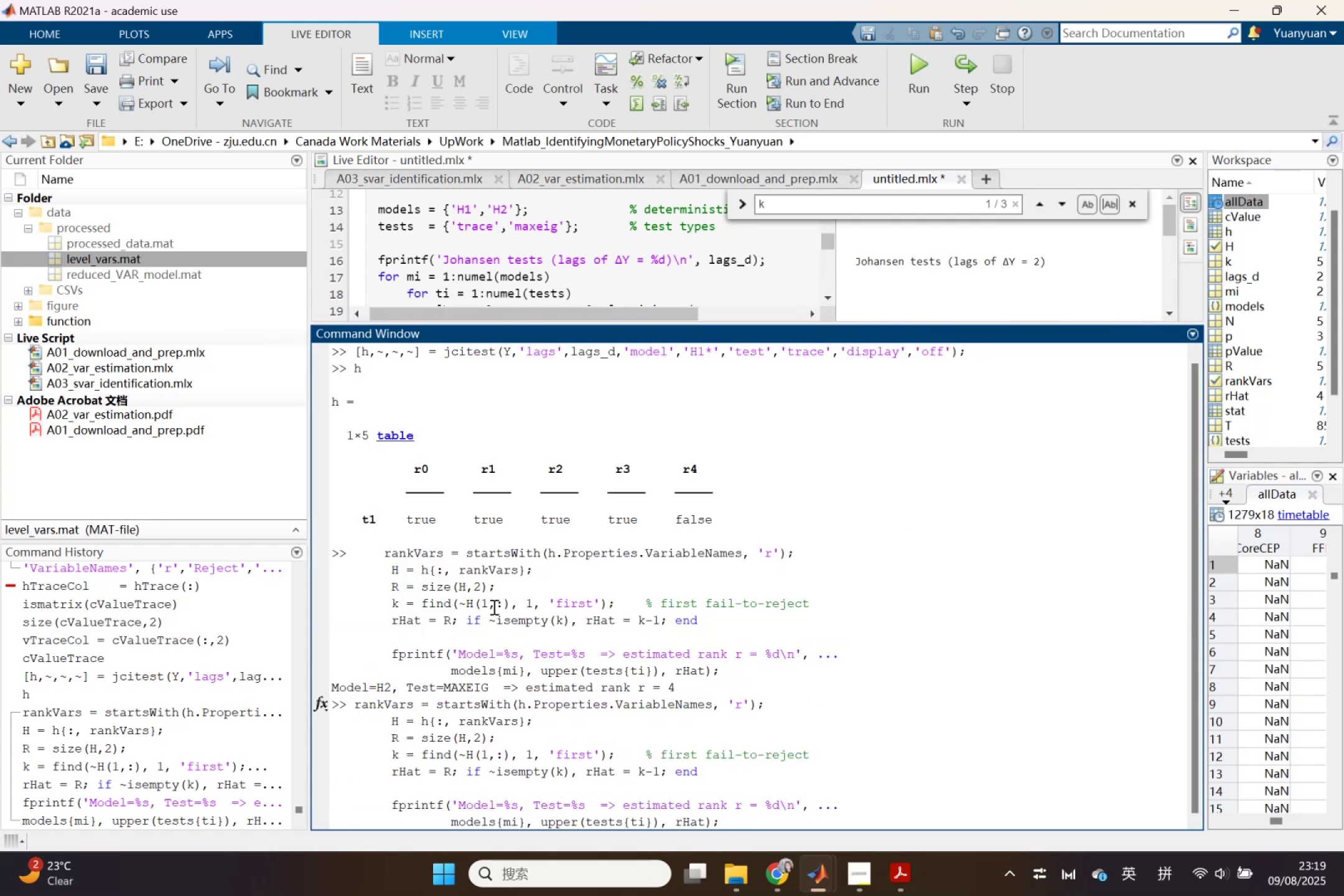 
scroll: coordinate [488, 628], scroll_direction: up, amount: 3.0
 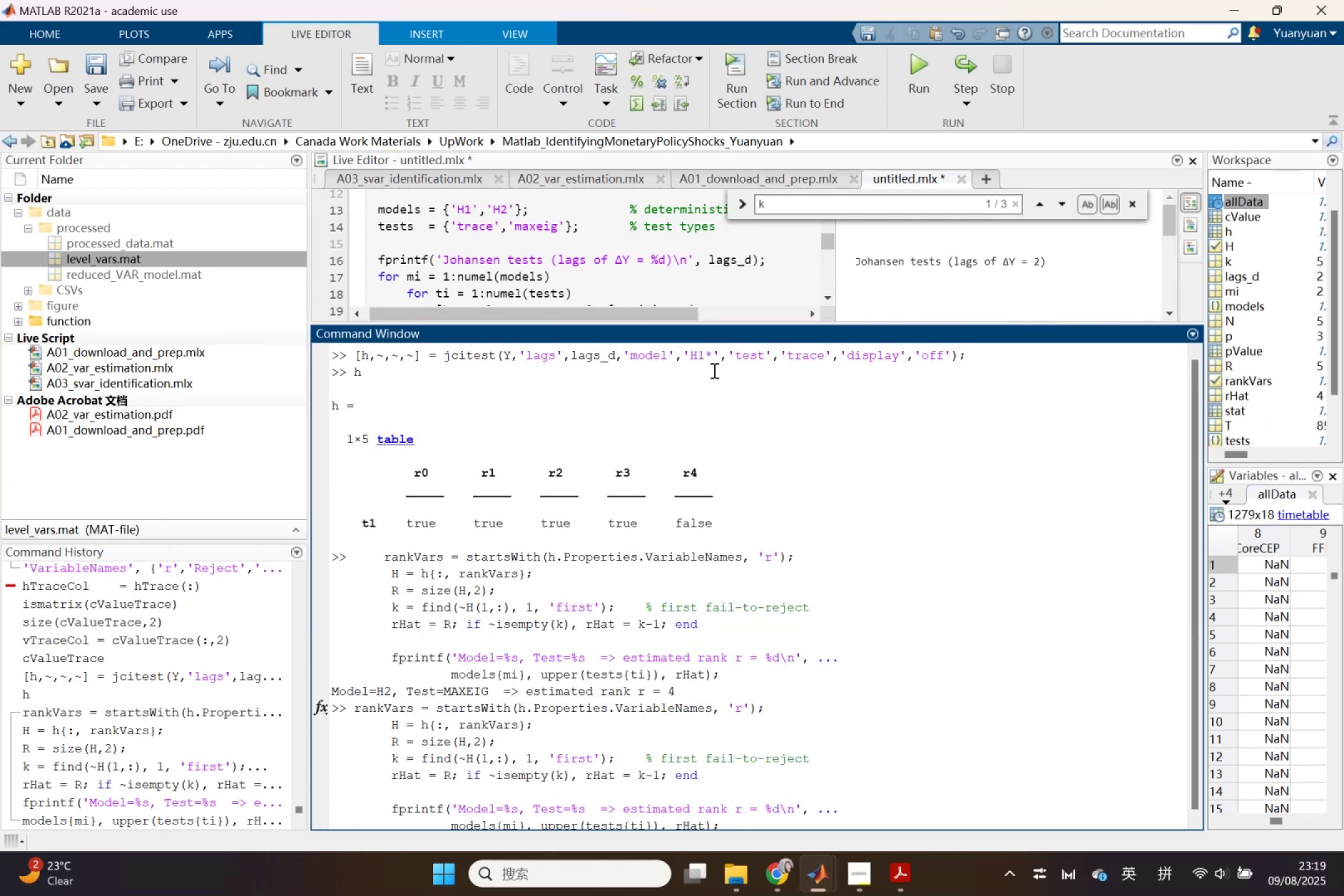 
left_click_drag(start_coordinate=[683, 355], to_coordinate=[716, 355])
 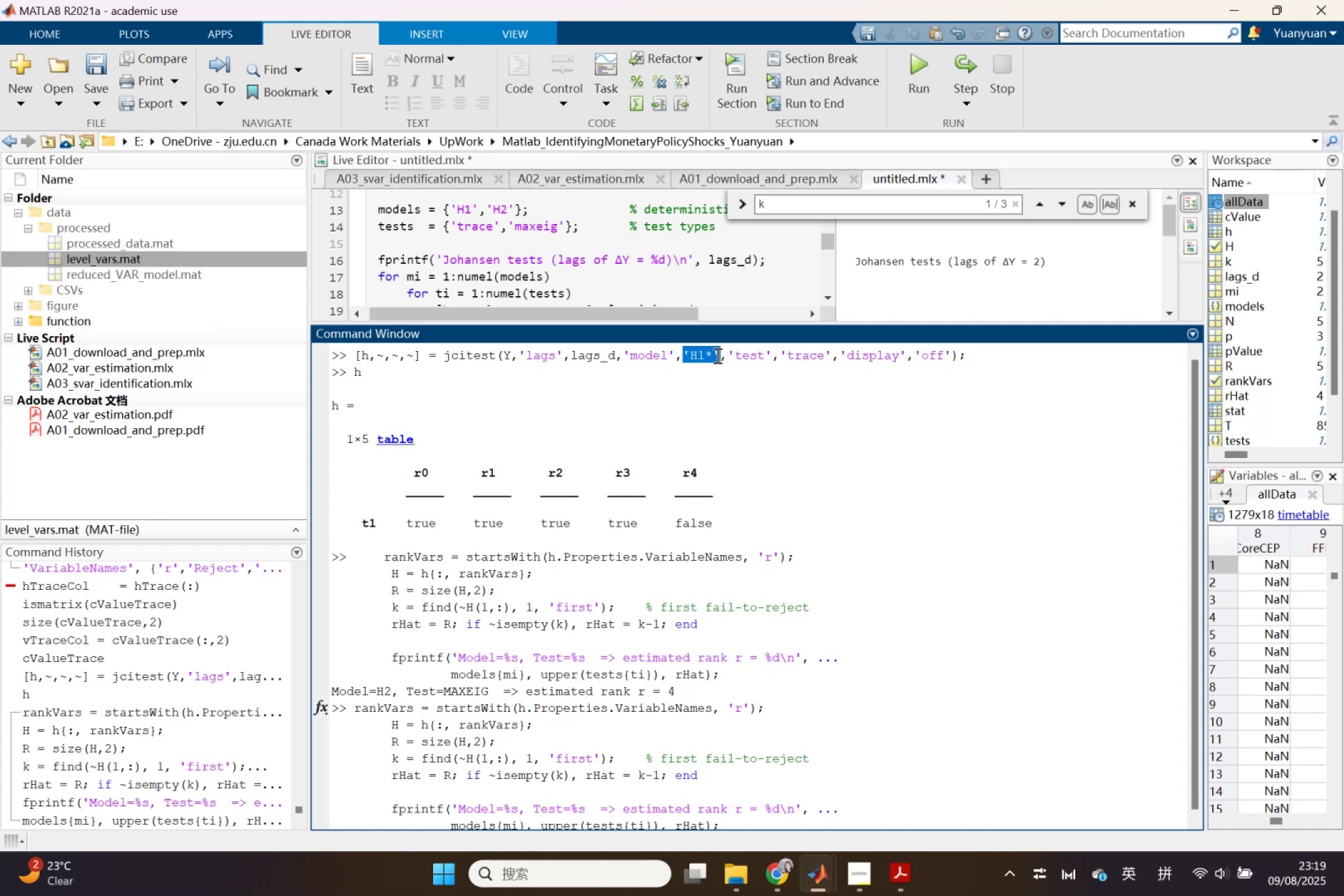 
key(Control+C)
 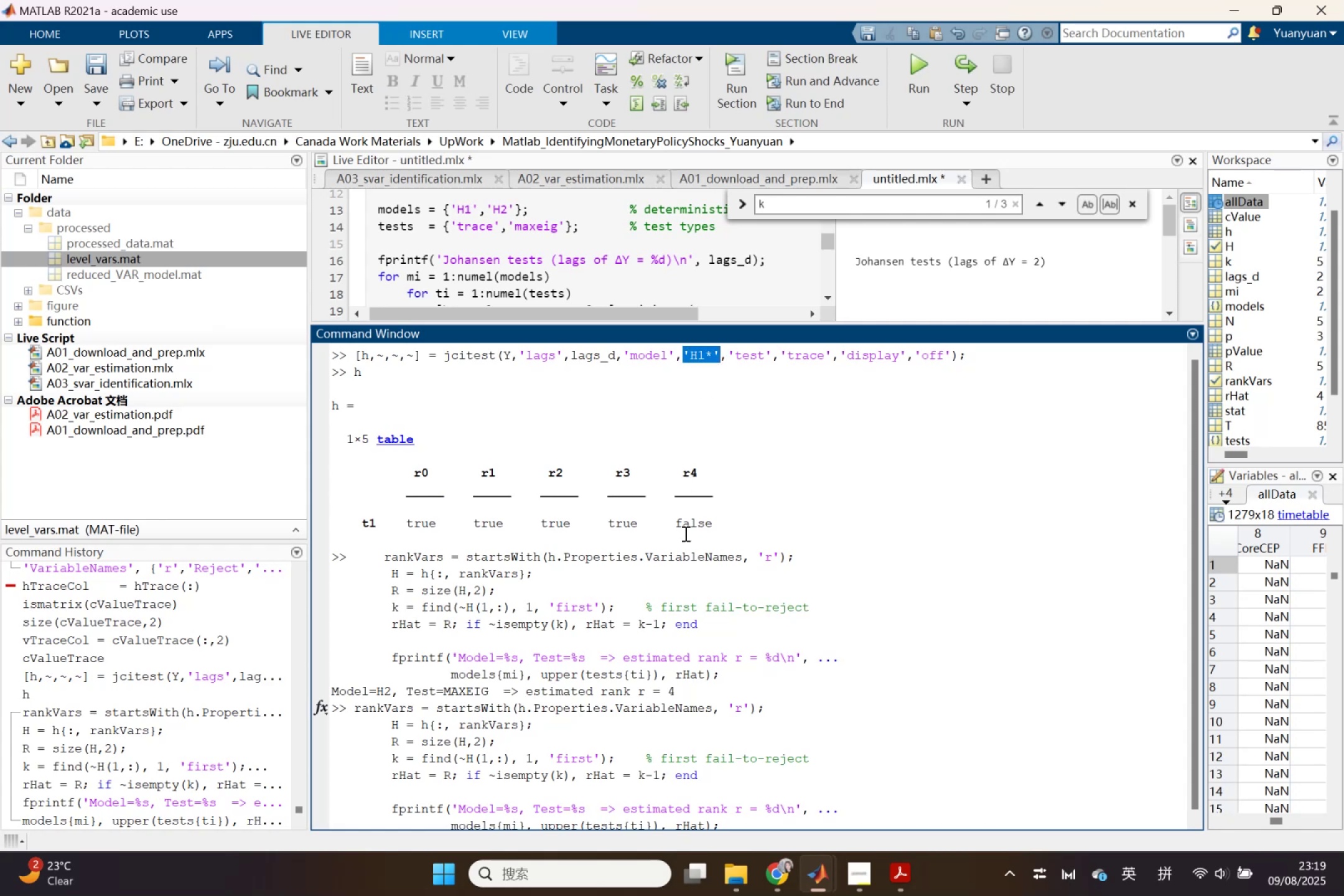 
scroll: coordinate [674, 669], scroll_direction: down, amount: 1.0
 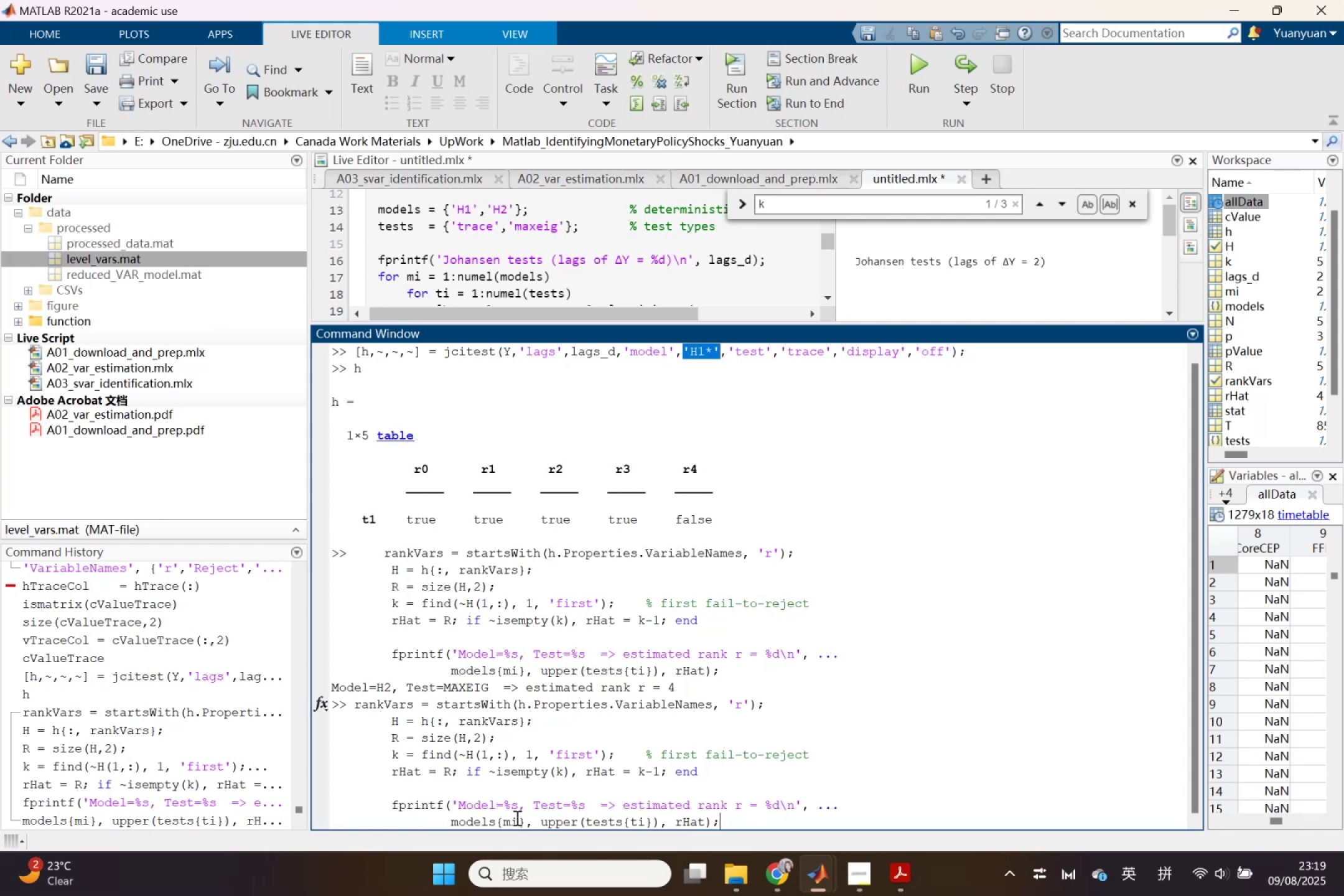 
left_click_drag(start_coordinate=[527, 826], to_coordinate=[449, 822])
 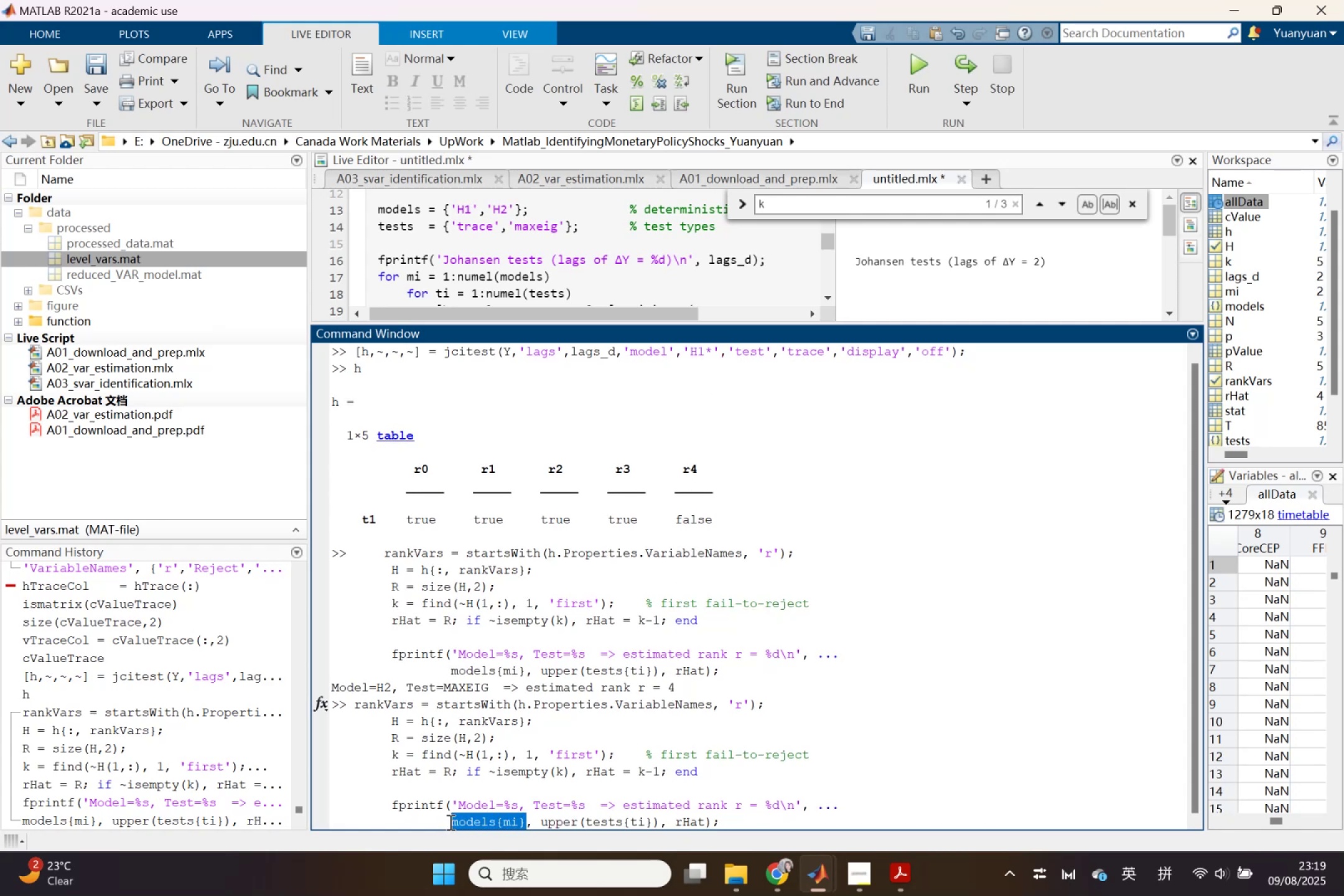 
key(Control+V)
 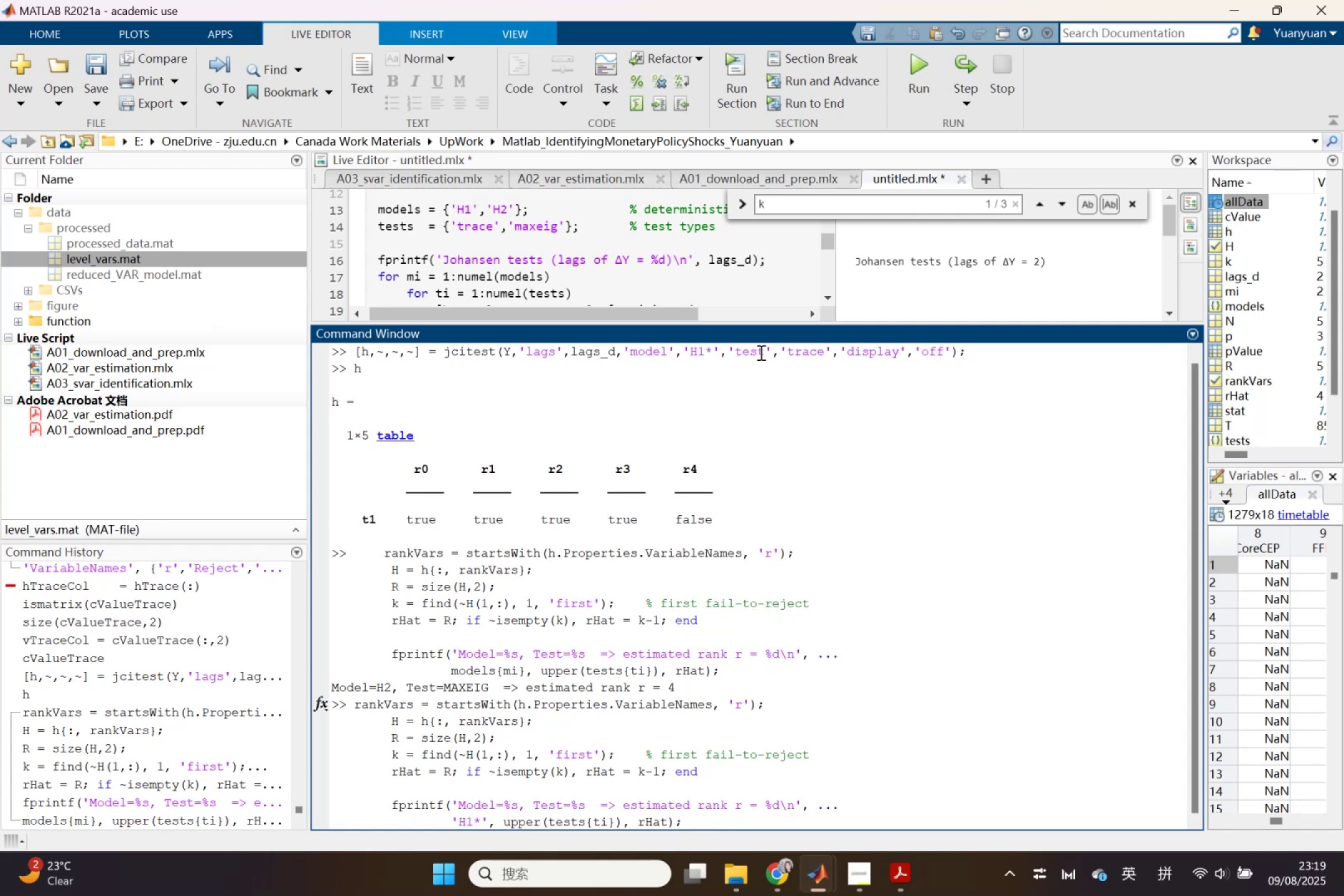 
left_click_drag(start_coordinate=[783, 348], to_coordinate=[831, 350])
 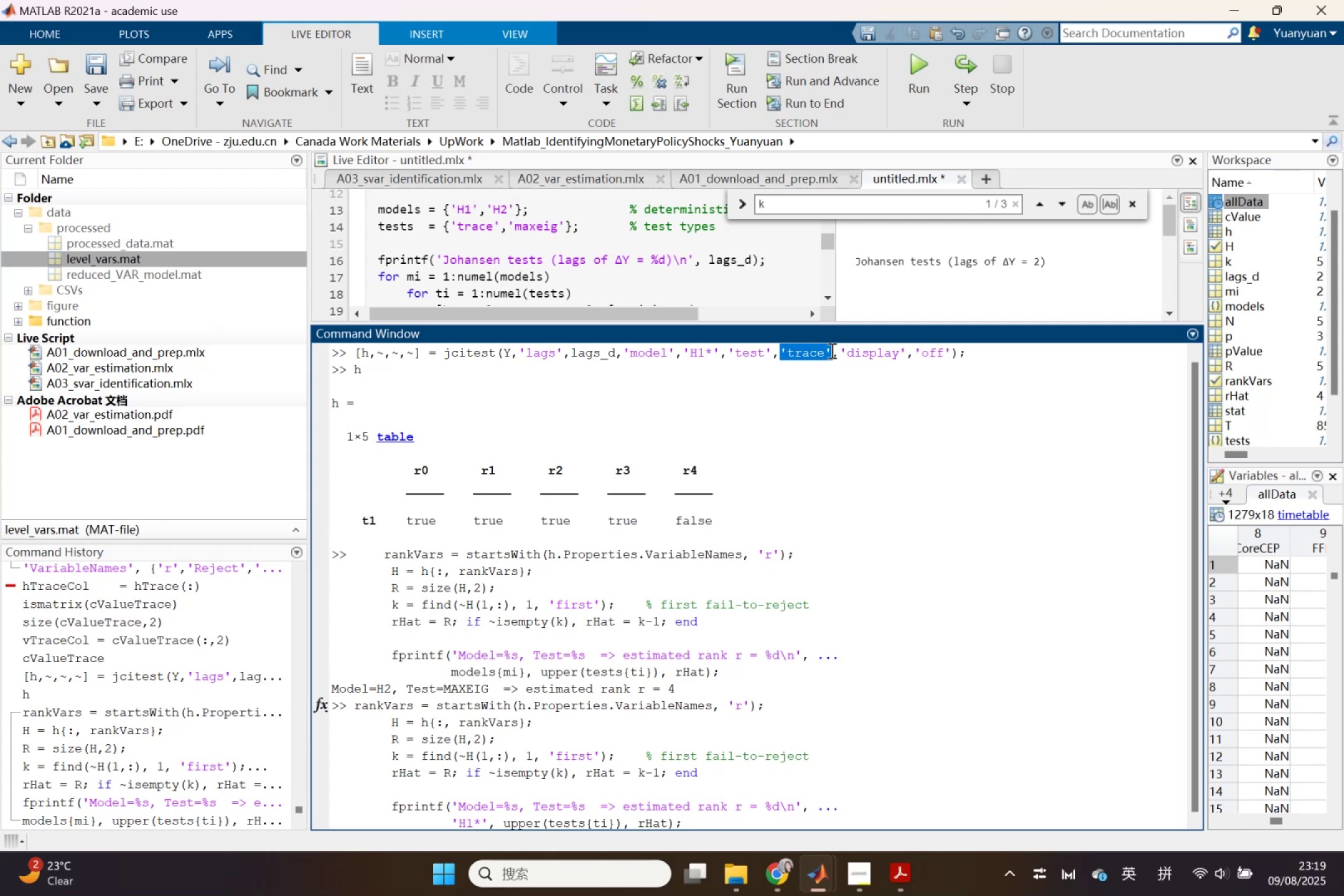 
key(Control+ControlLeft)
 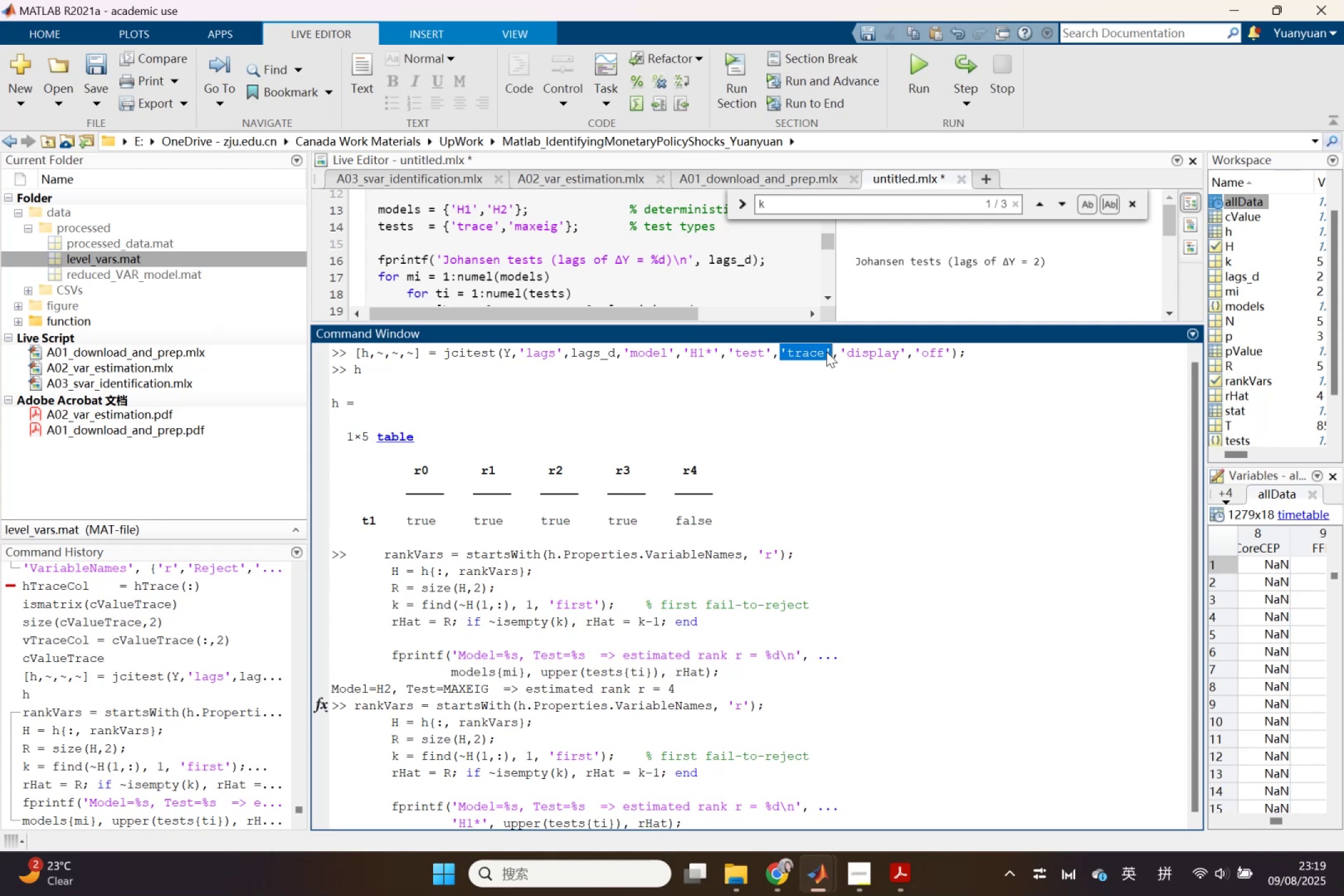 
key(Control+C)
 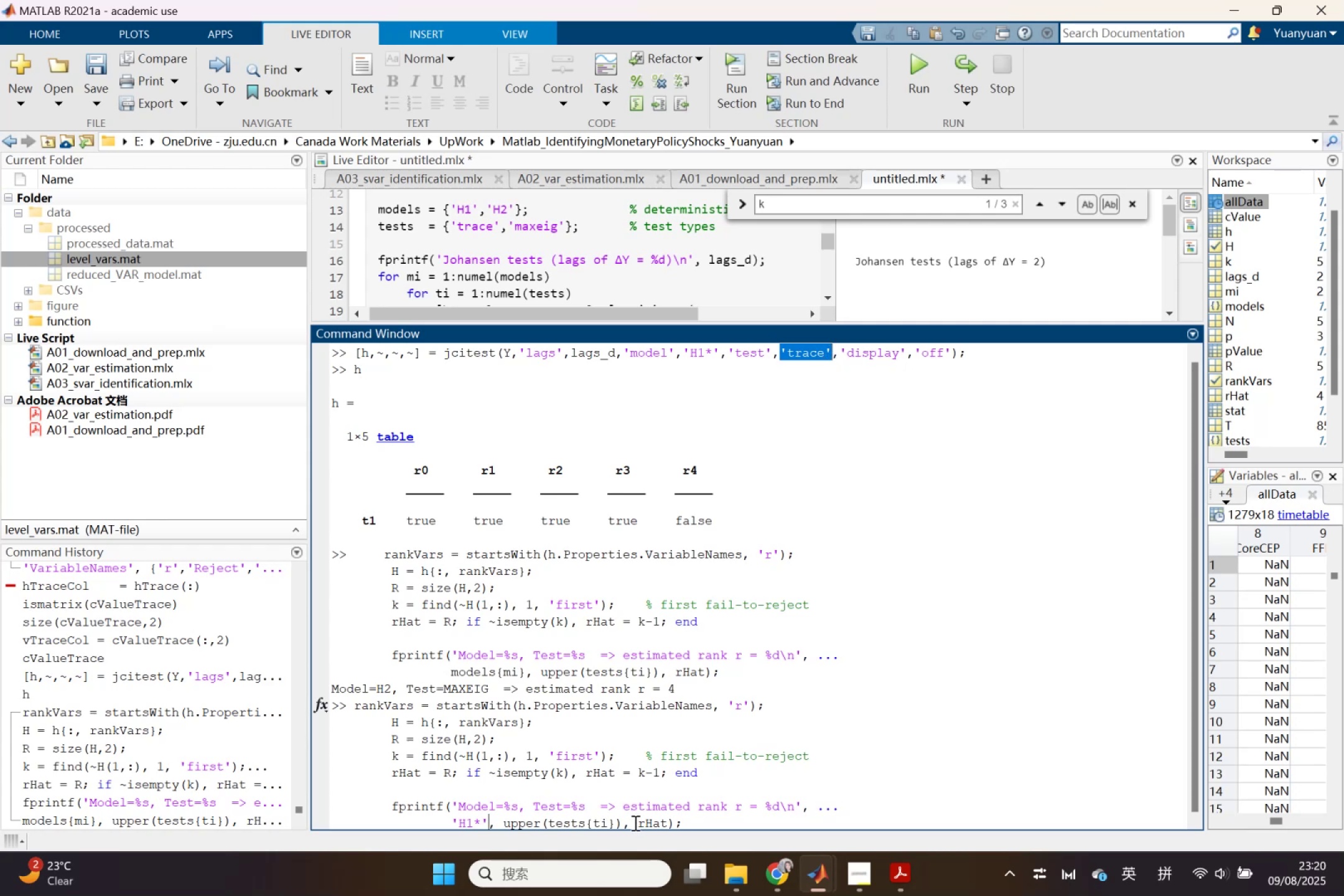 
left_click_drag(start_coordinate=[623, 823], to_coordinate=[502, 818])
 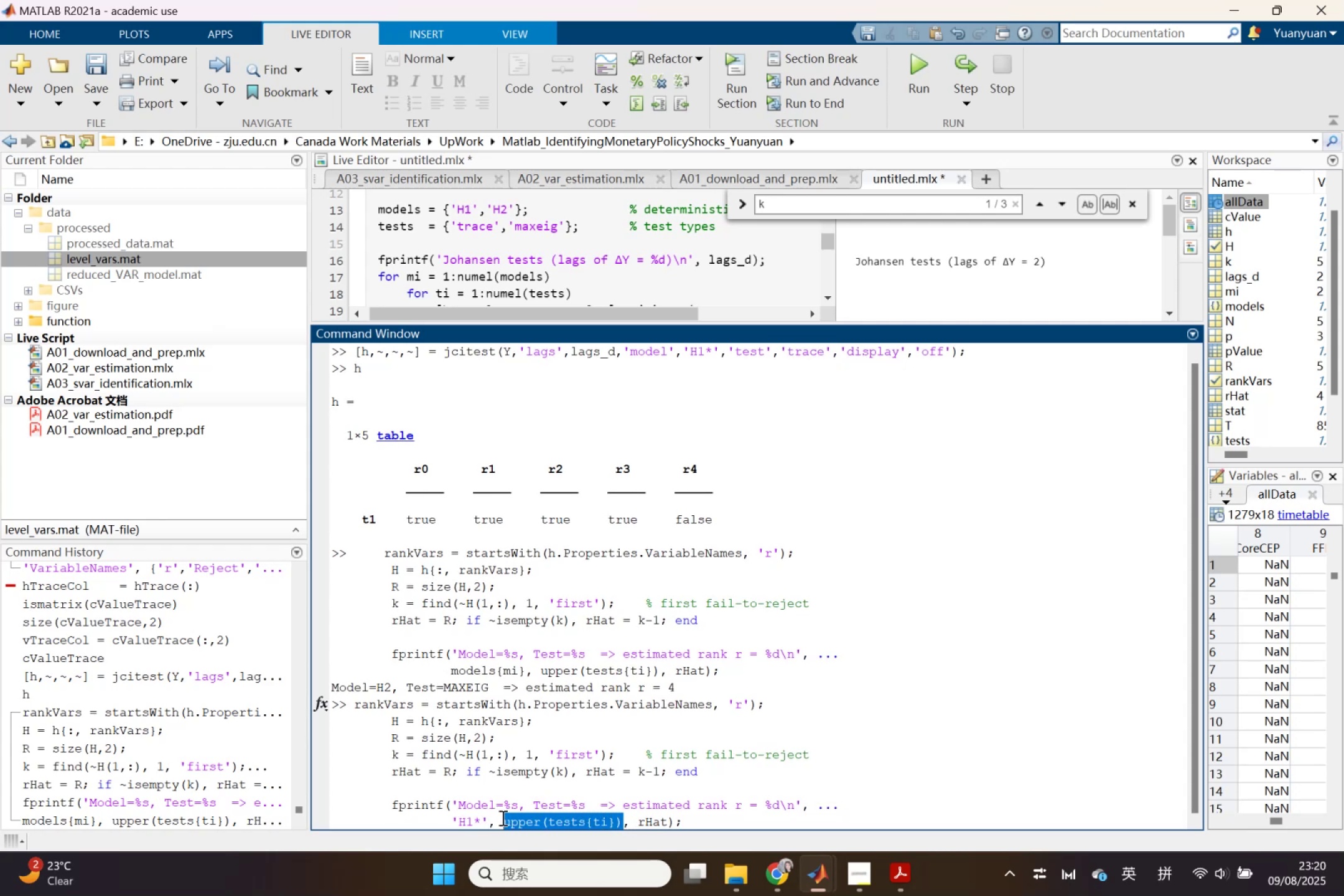 
key(Control+V)
 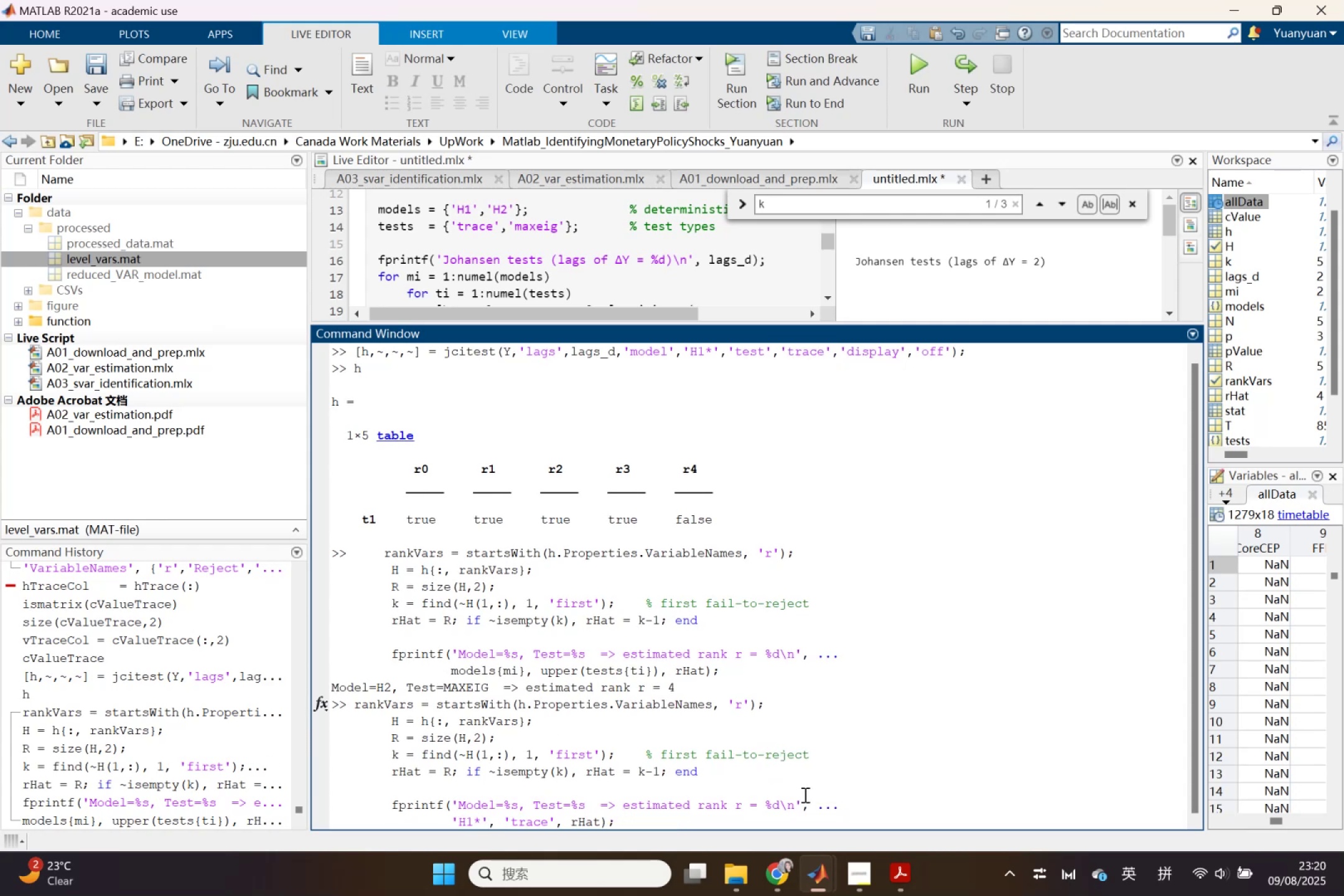 
left_click([768, 825])
 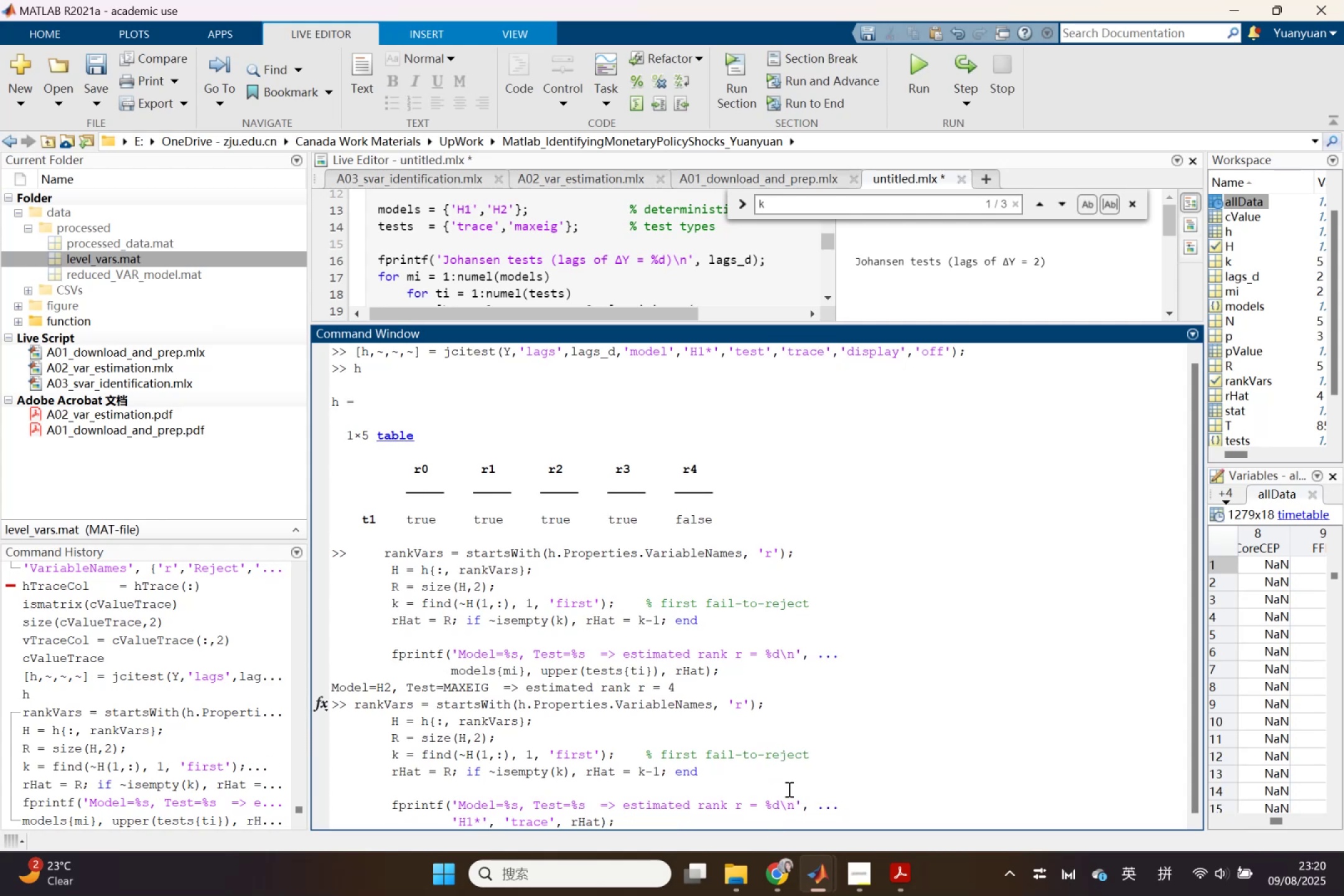 
key(Enter)
 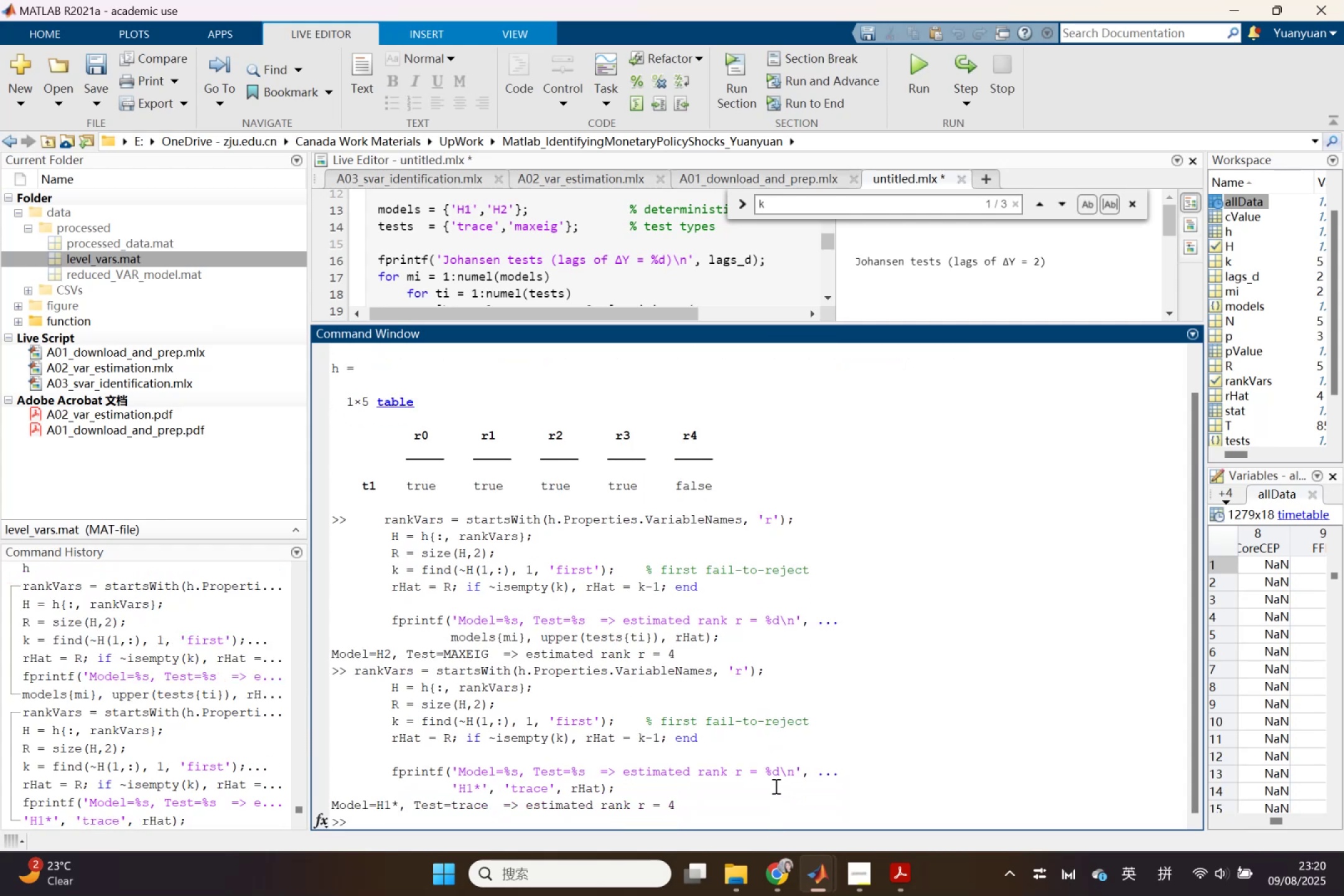 
left_click_drag(start_coordinate=[729, 806], to_coordinate=[329, 808])
 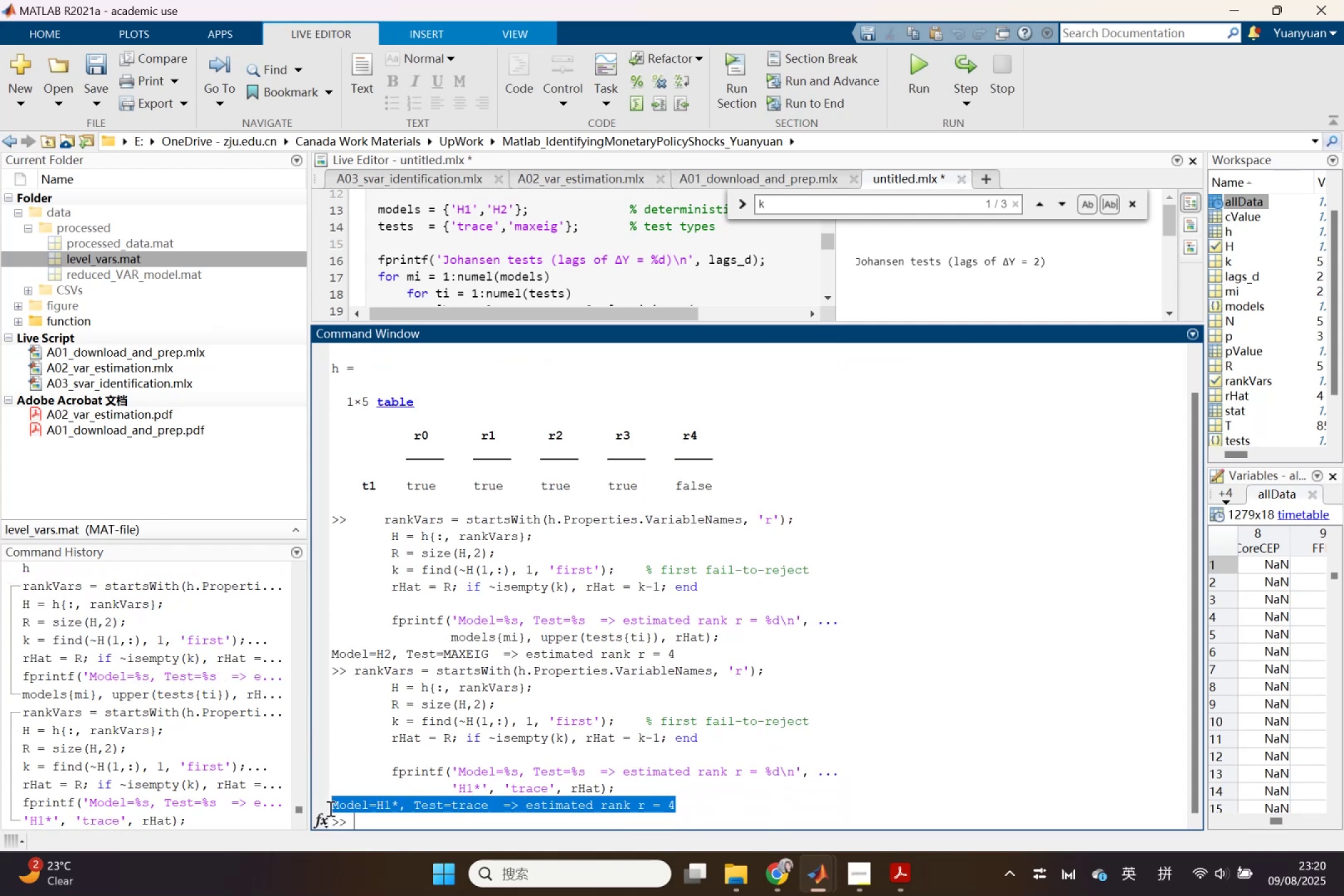 
key(Control+ControlLeft)
 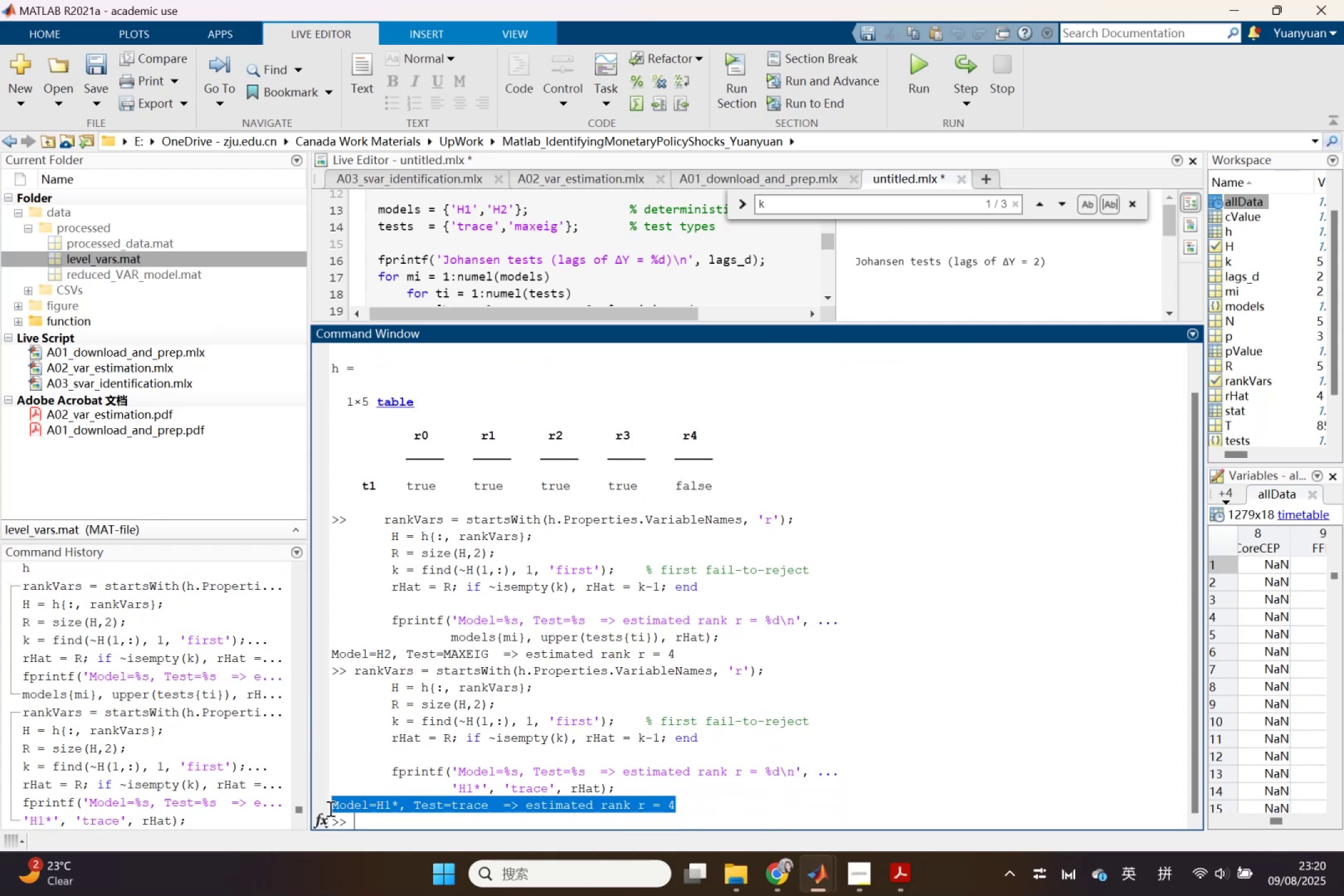 
key(Control+C)
 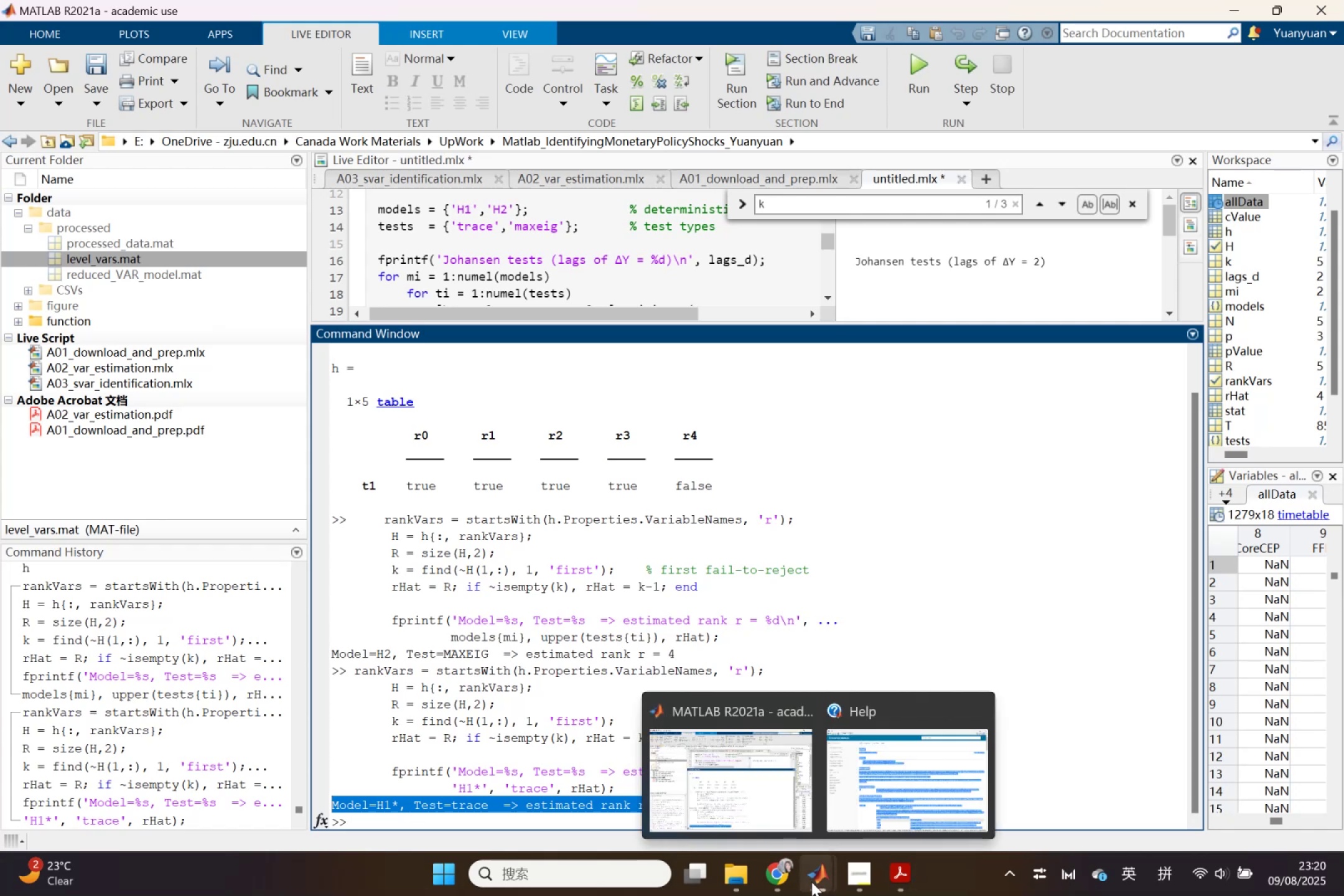 
left_click([786, 879])
 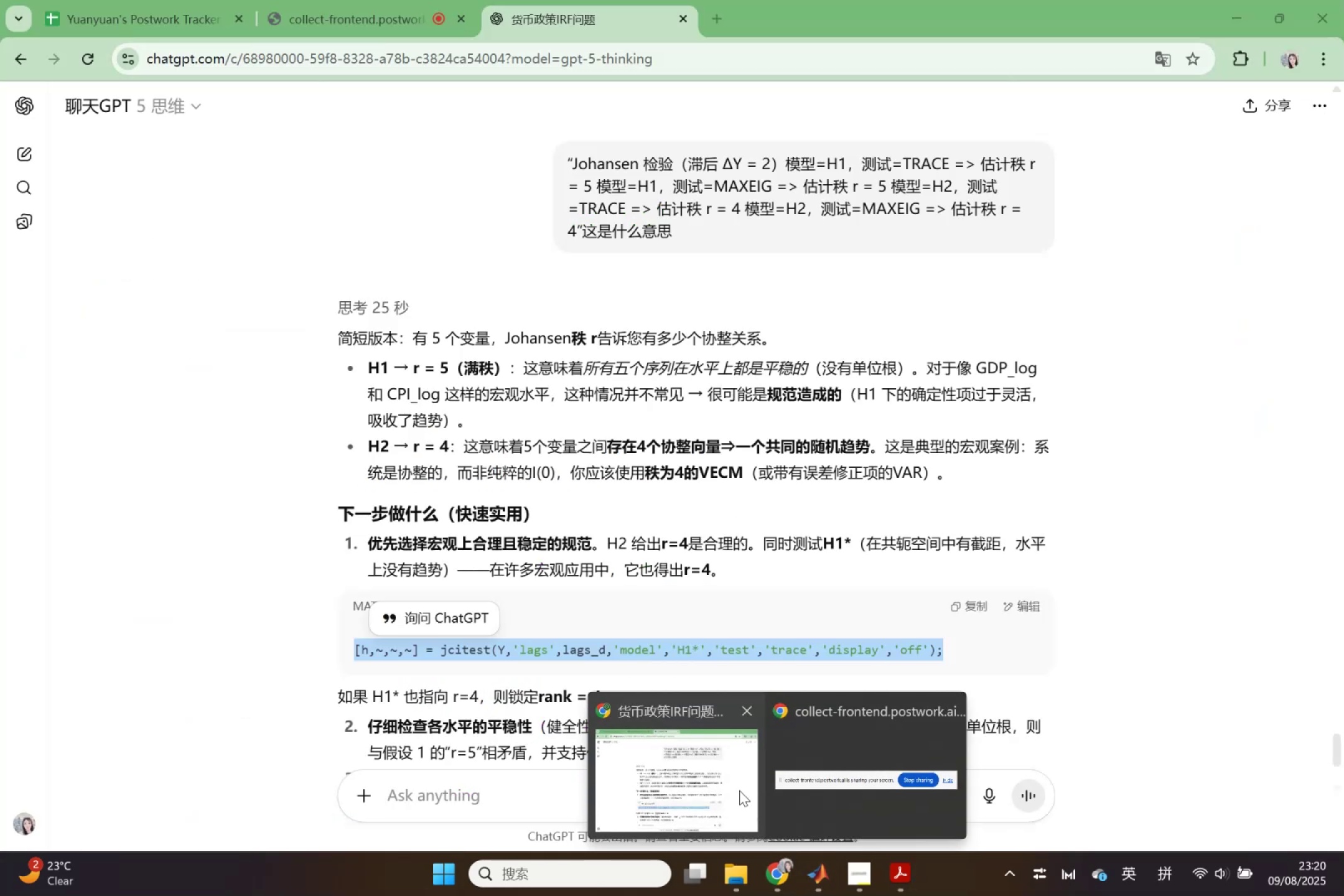 
left_click([739, 790])
 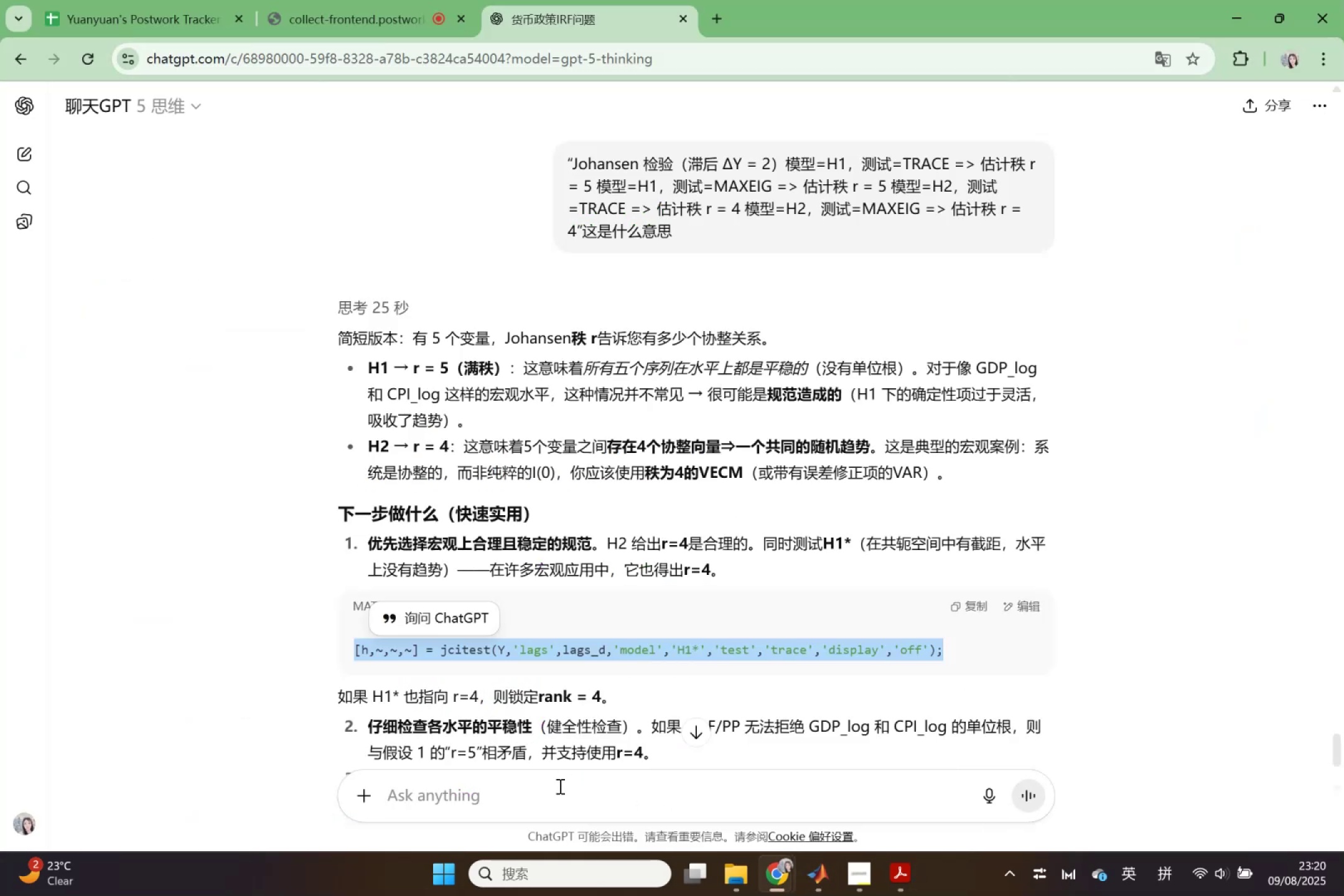 
left_click([559, 786])
 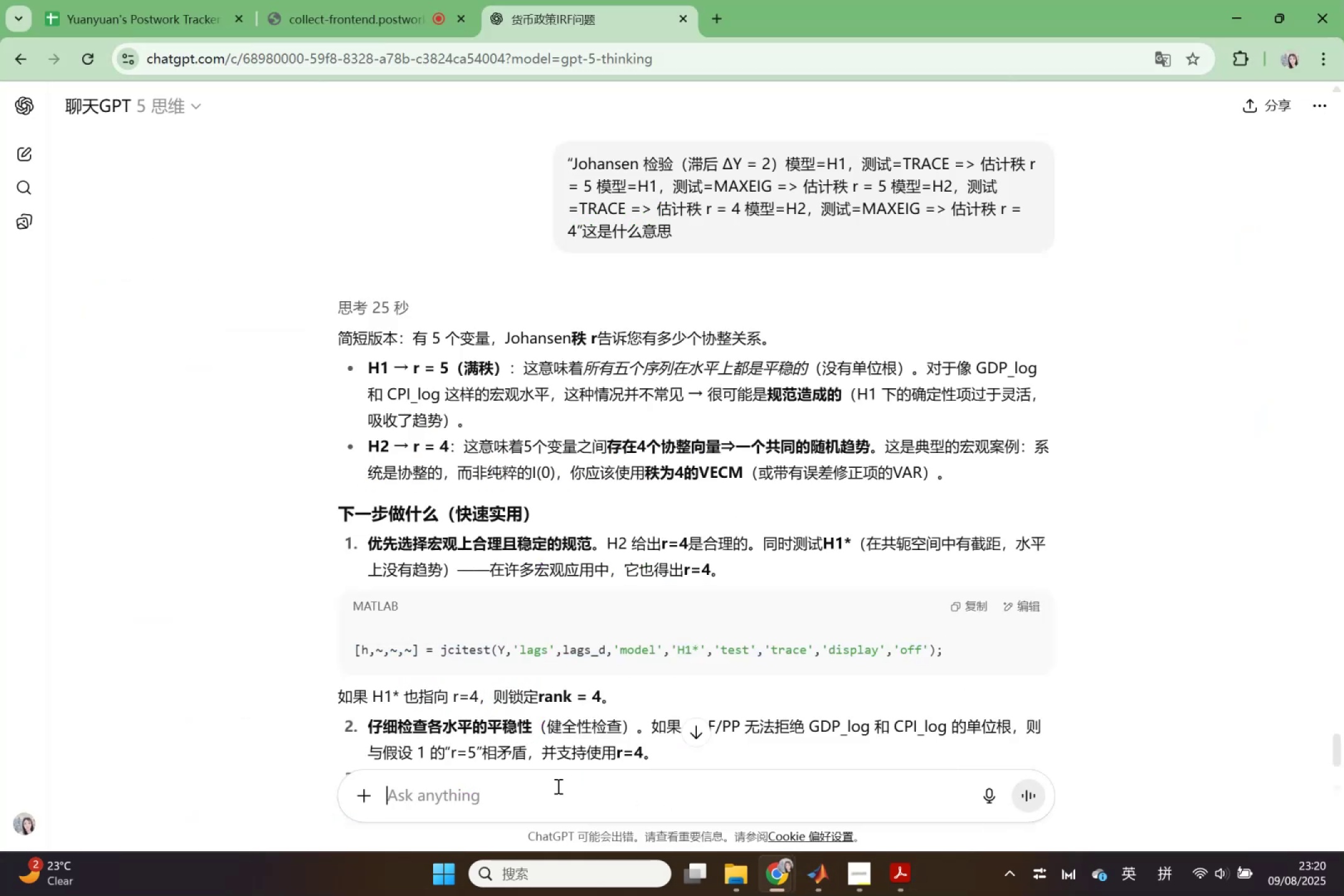 
key(Control+V)
 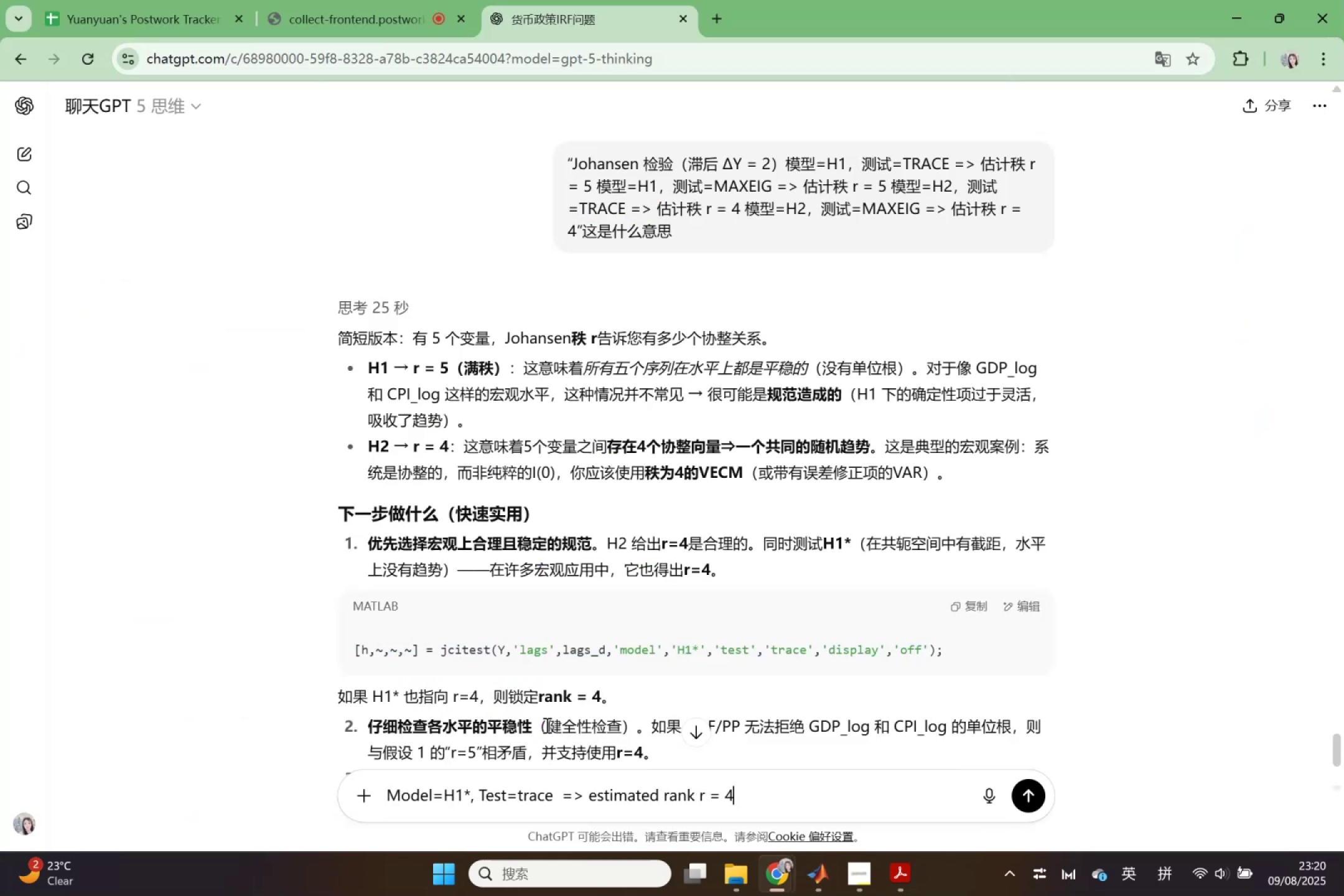 
scroll: coordinate [548, 724], scroll_direction: down, amount: 2.0
 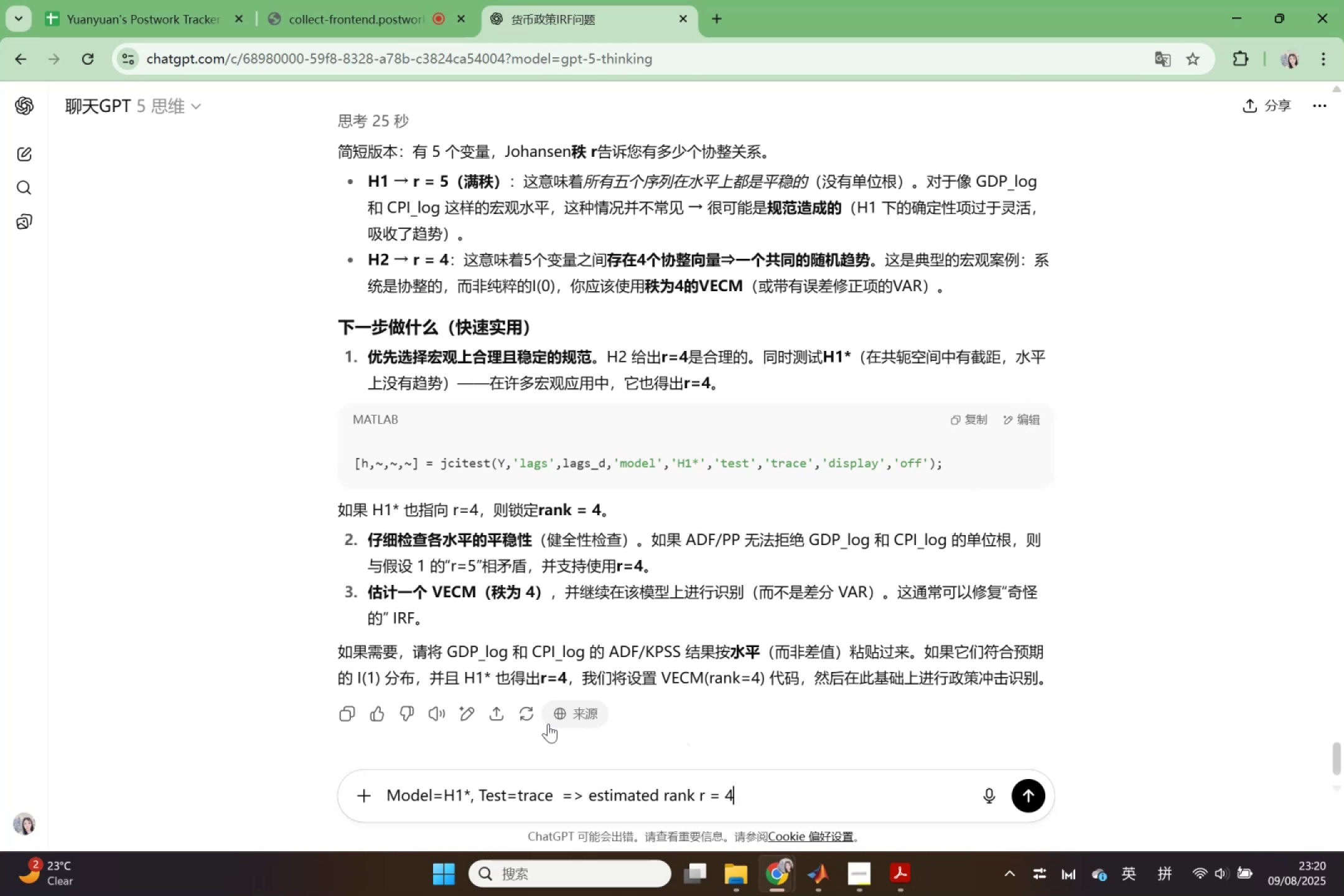 
wait(14.03)
 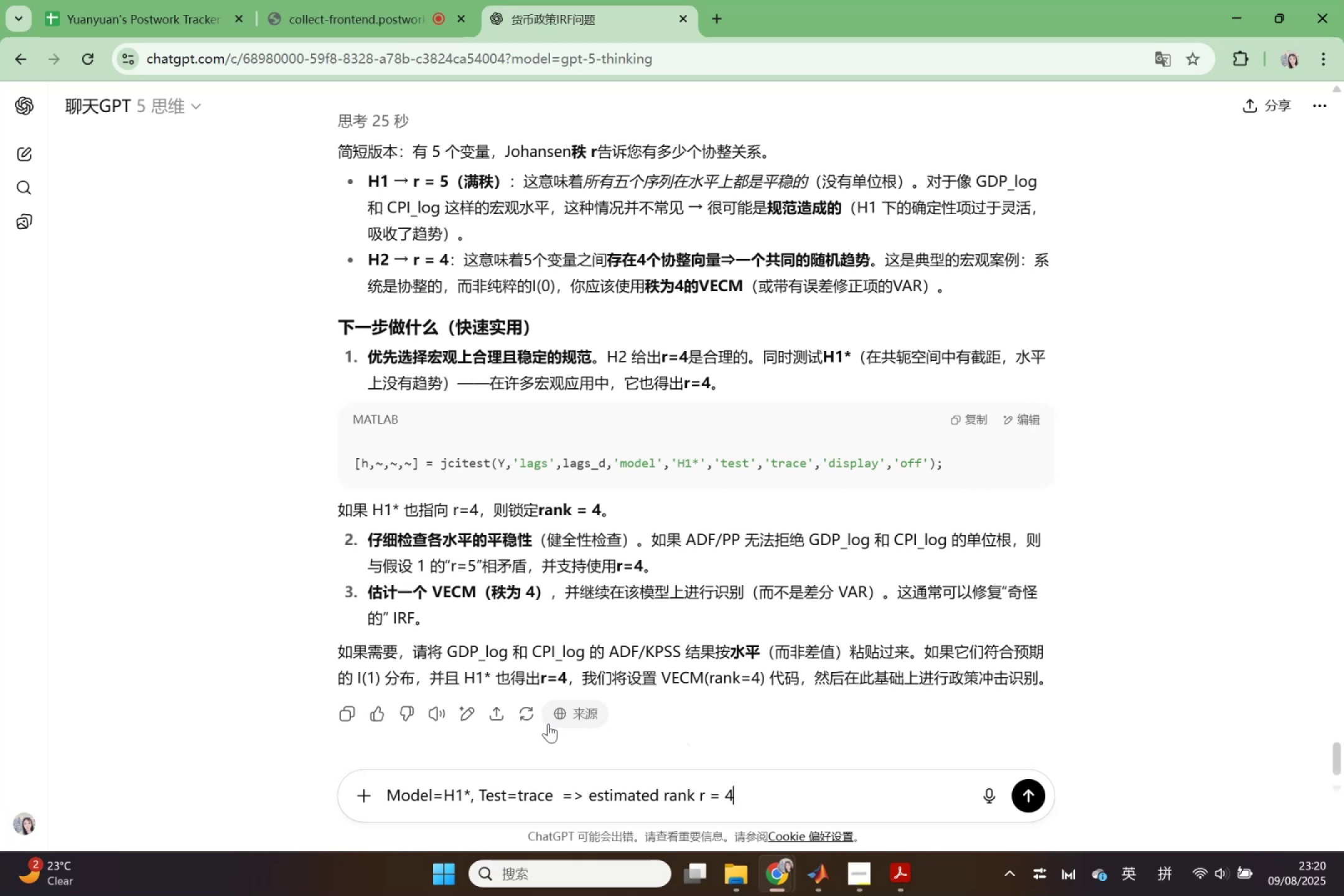 
left_click([1041, 799])
 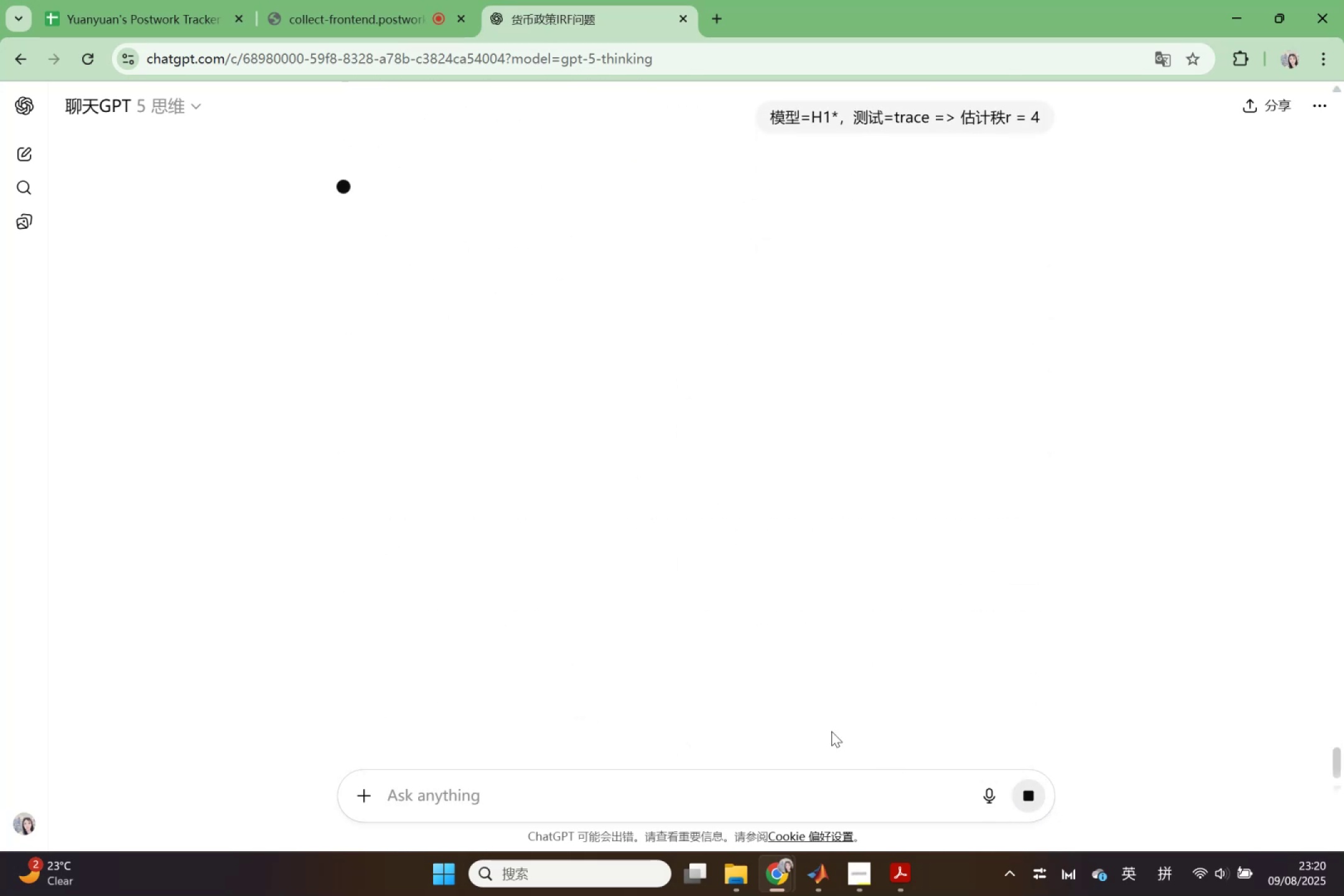 
scroll: coordinate [785, 698], scroll_direction: up, amount: 1.0
 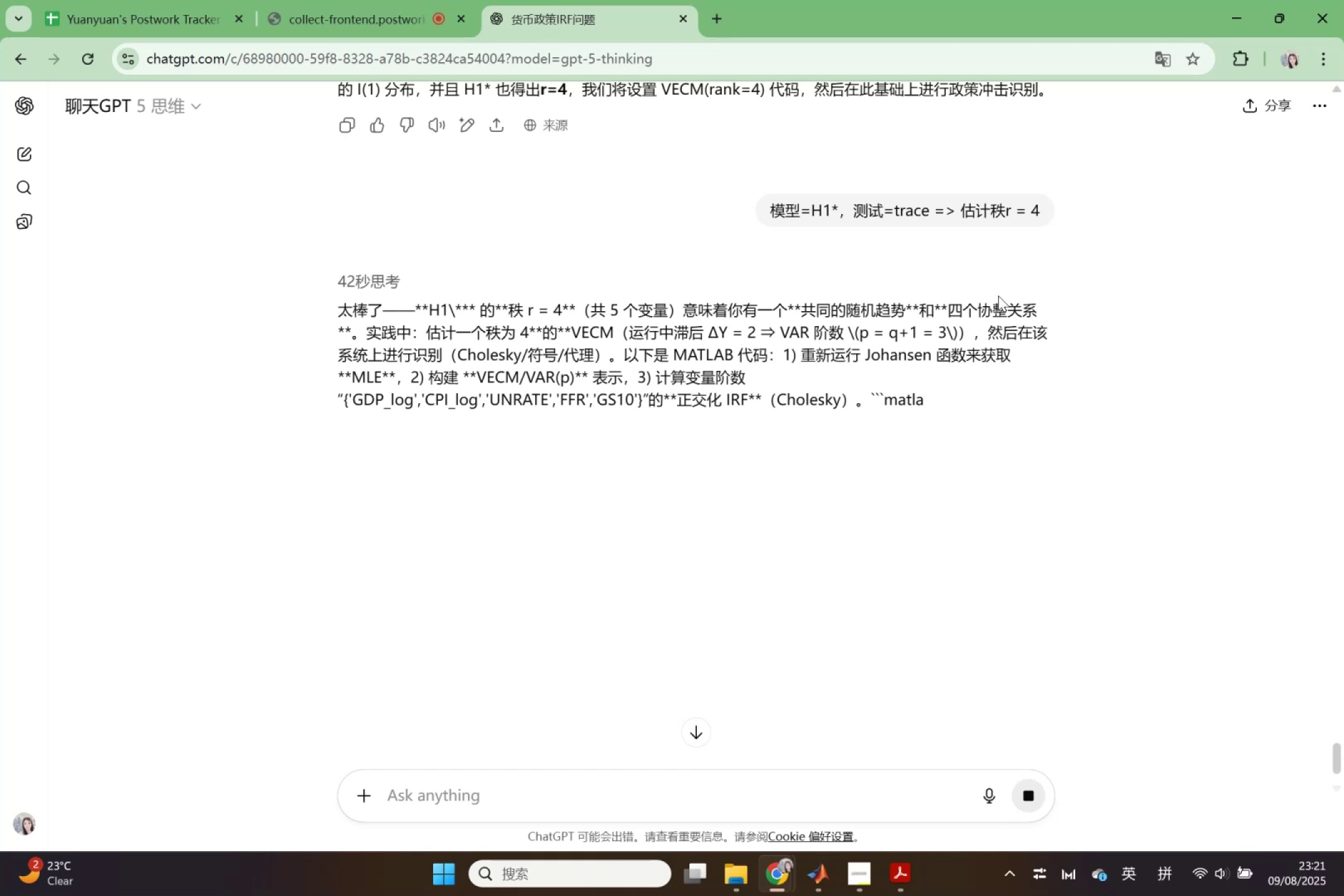 
wait(60.23)
 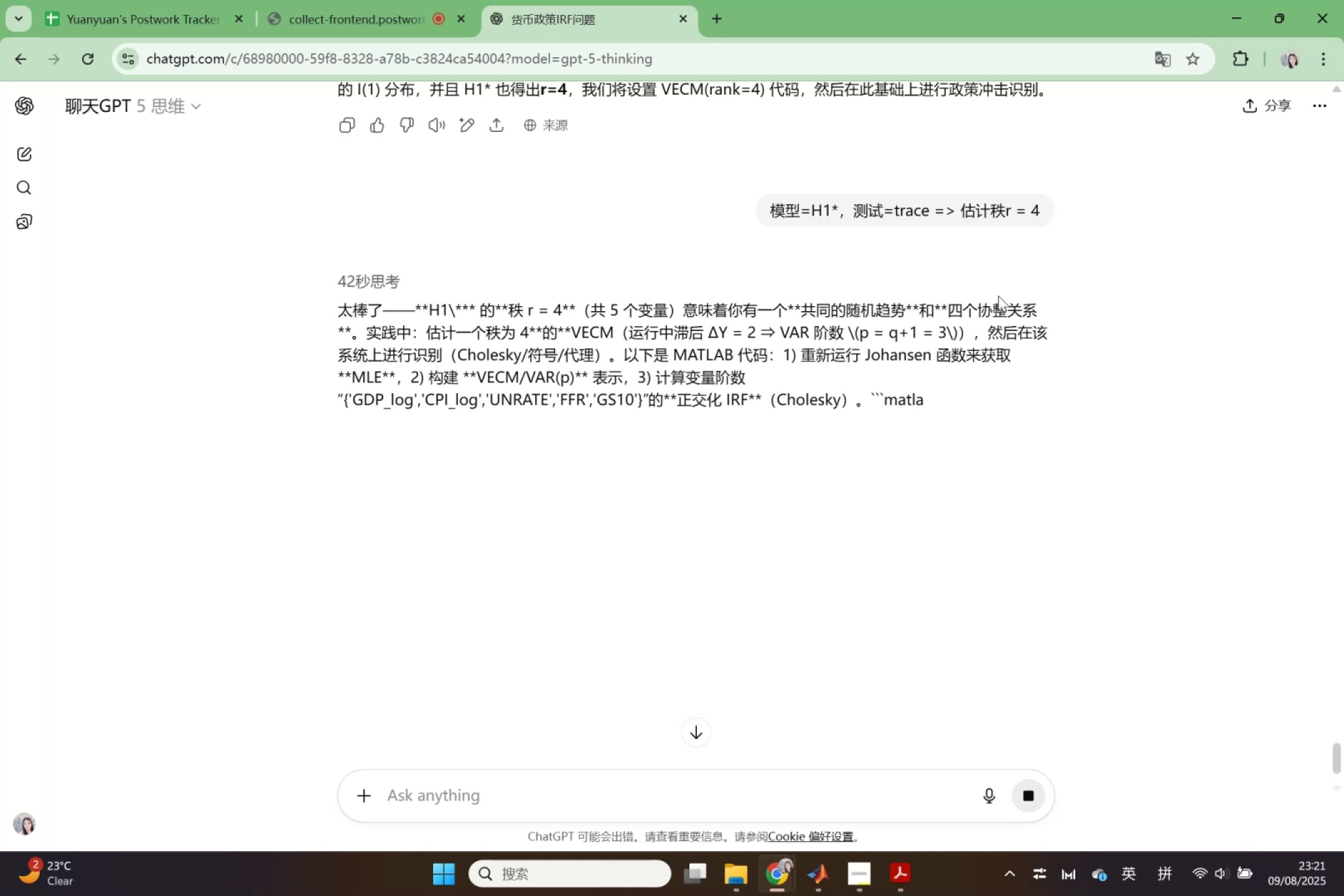 
left_click([1169, 54])
 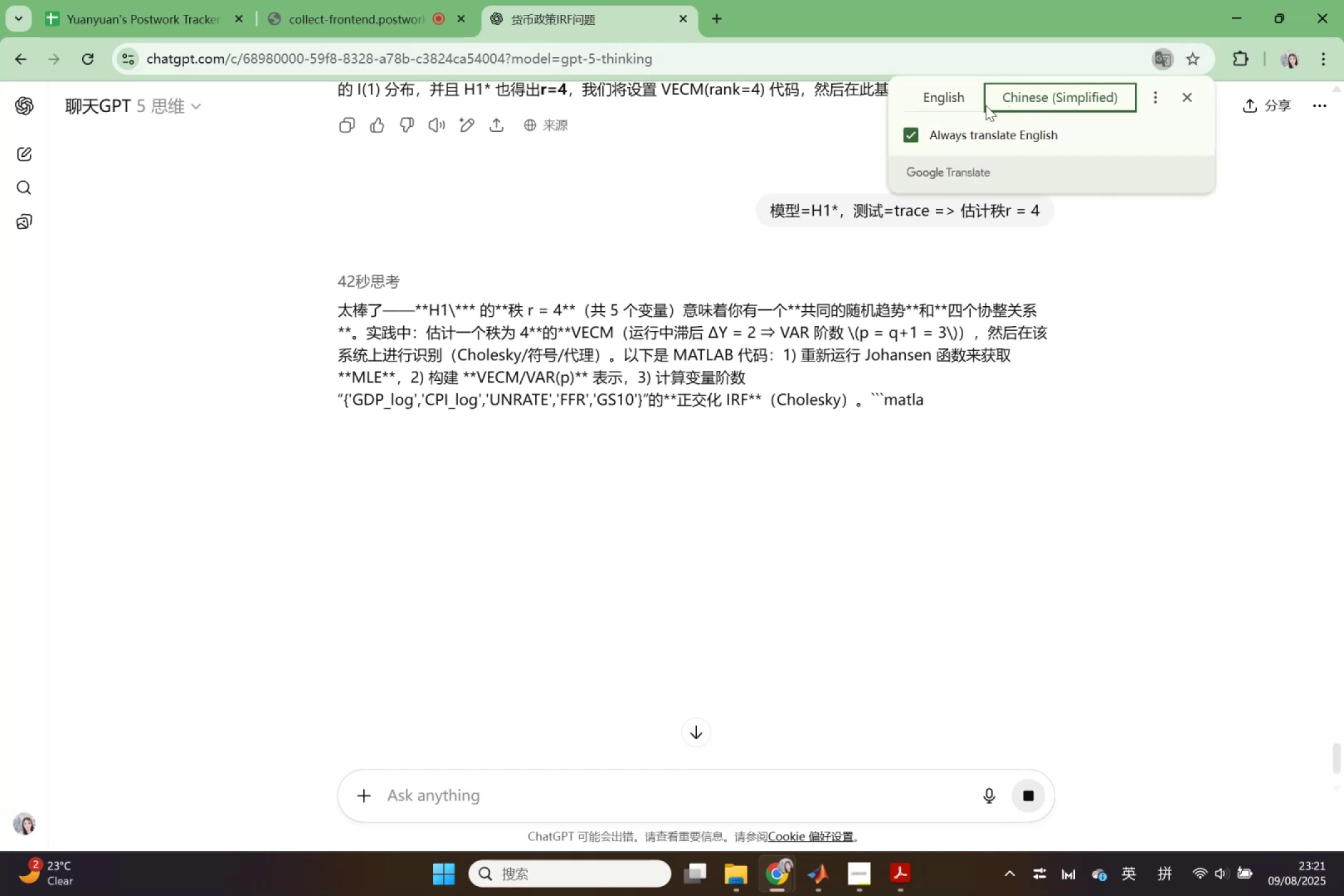 
left_click([948, 101])
 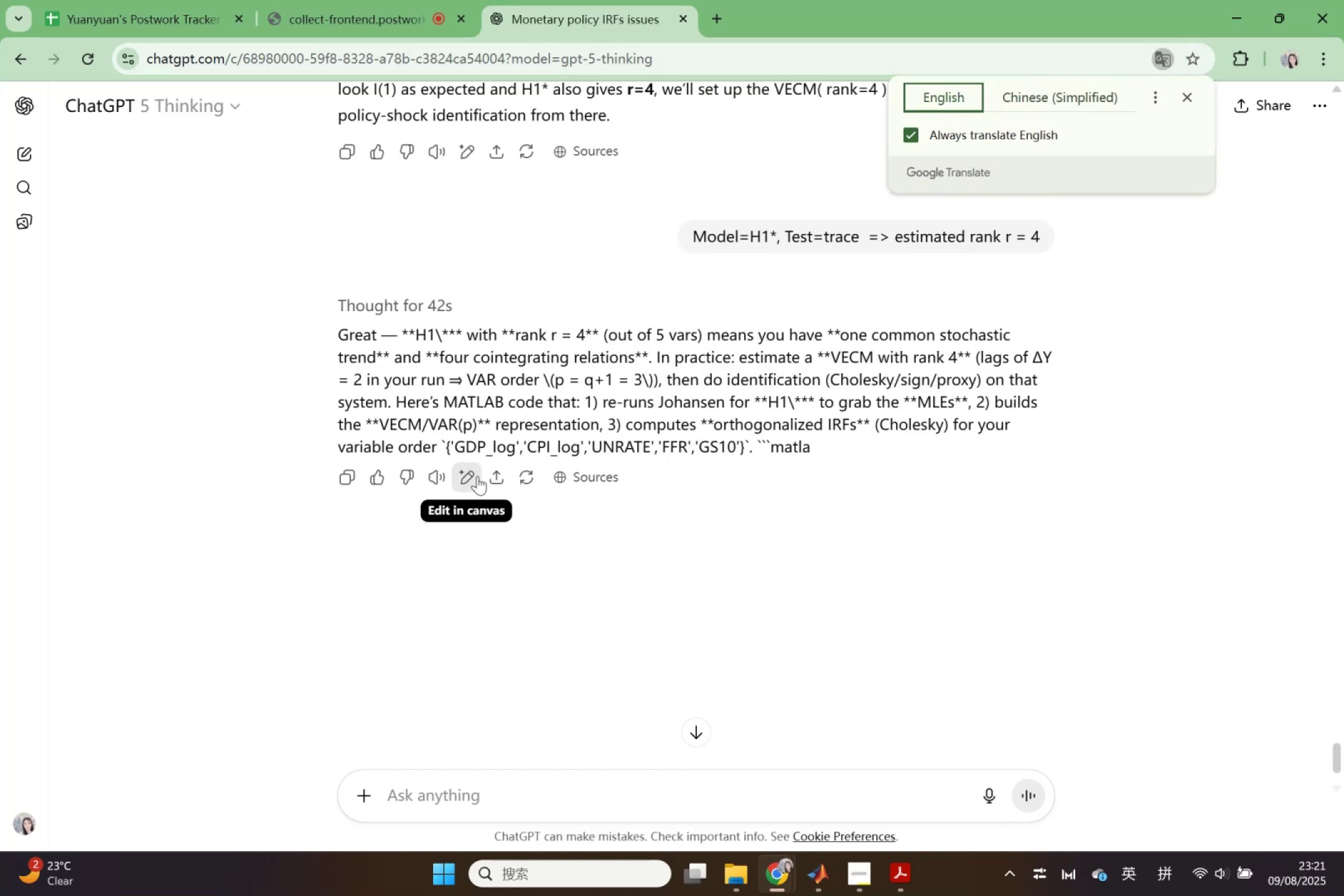 
left_click([525, 480])
 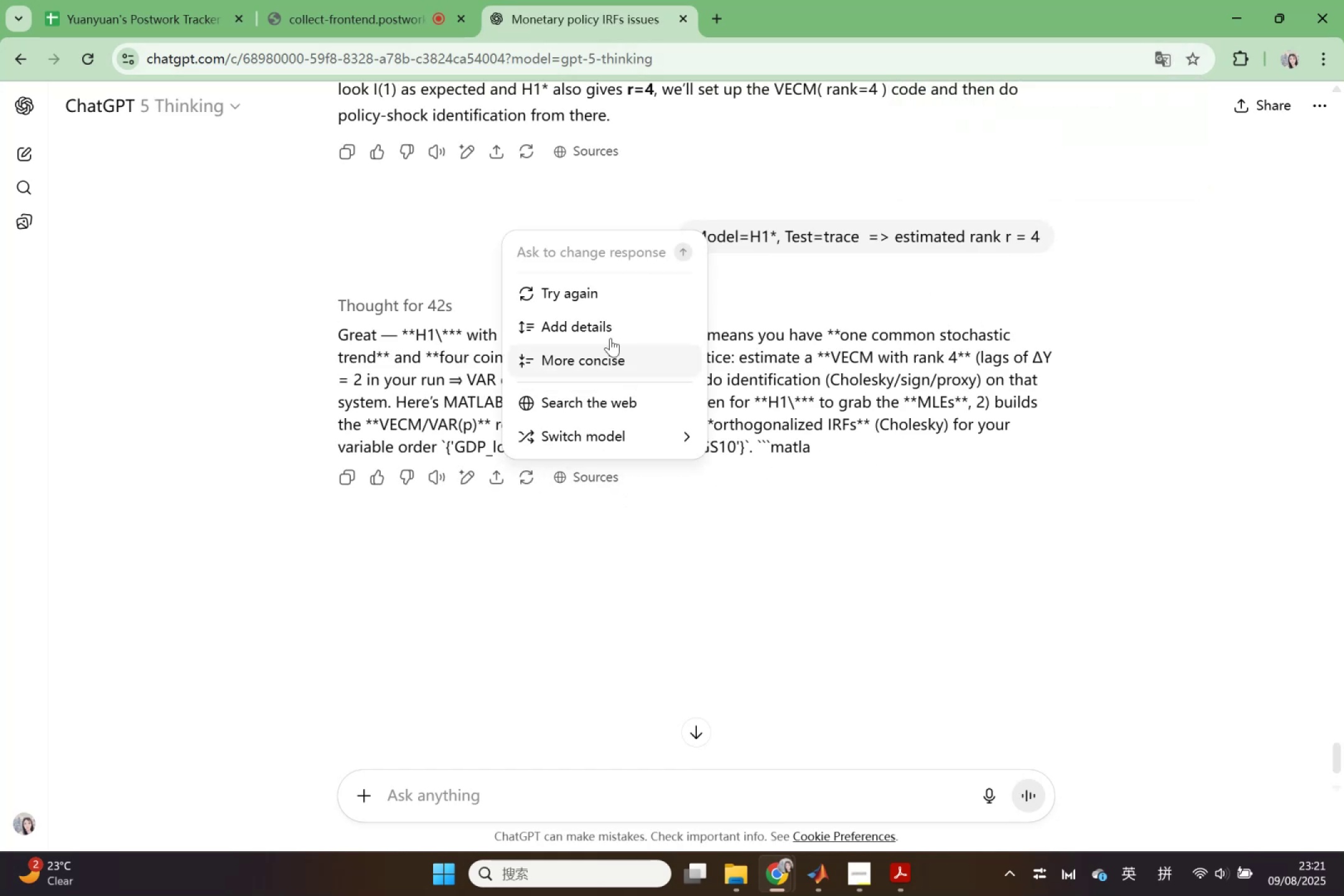 
left_click([594, 284])
 